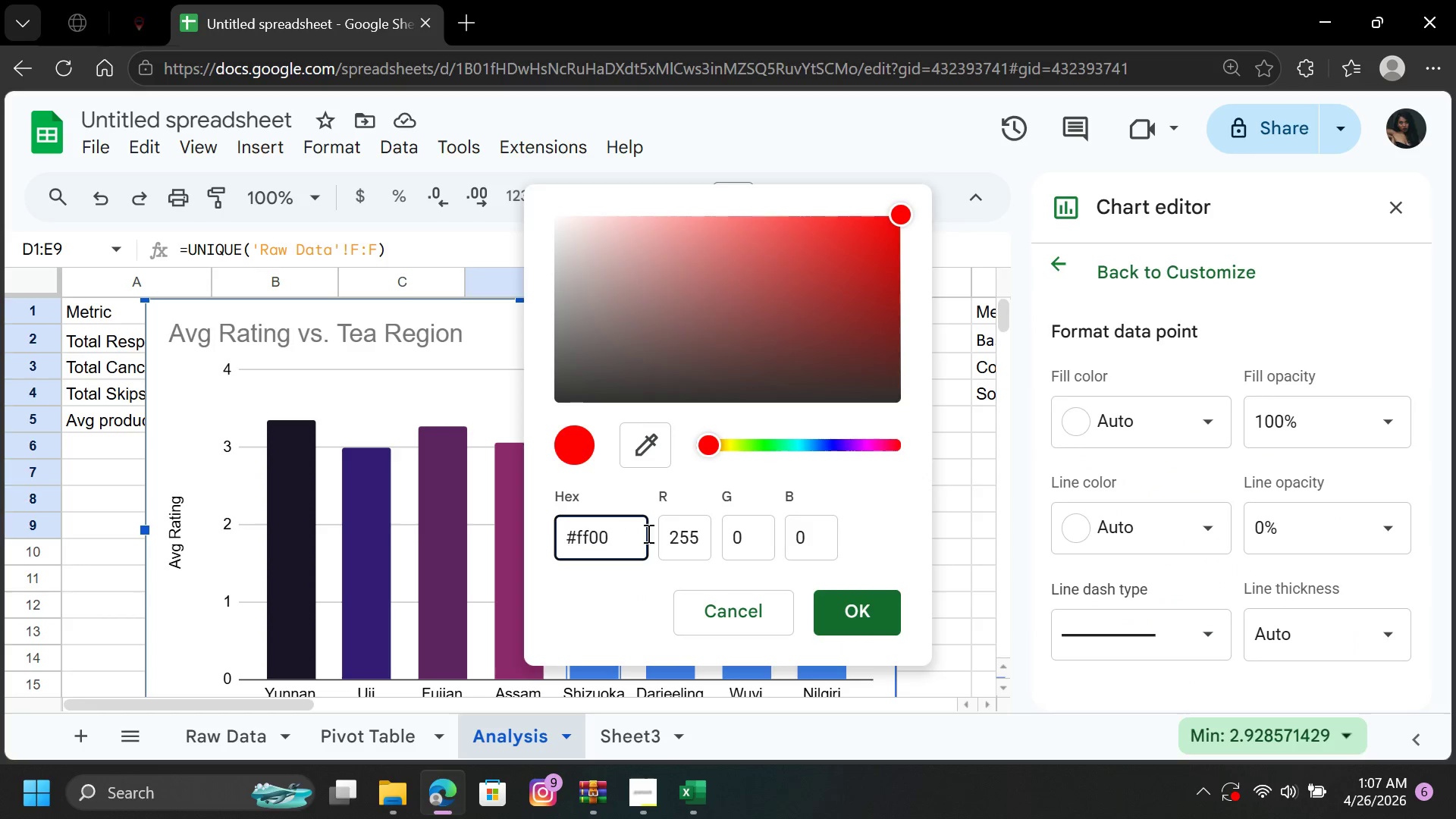 
key(Backspace)
 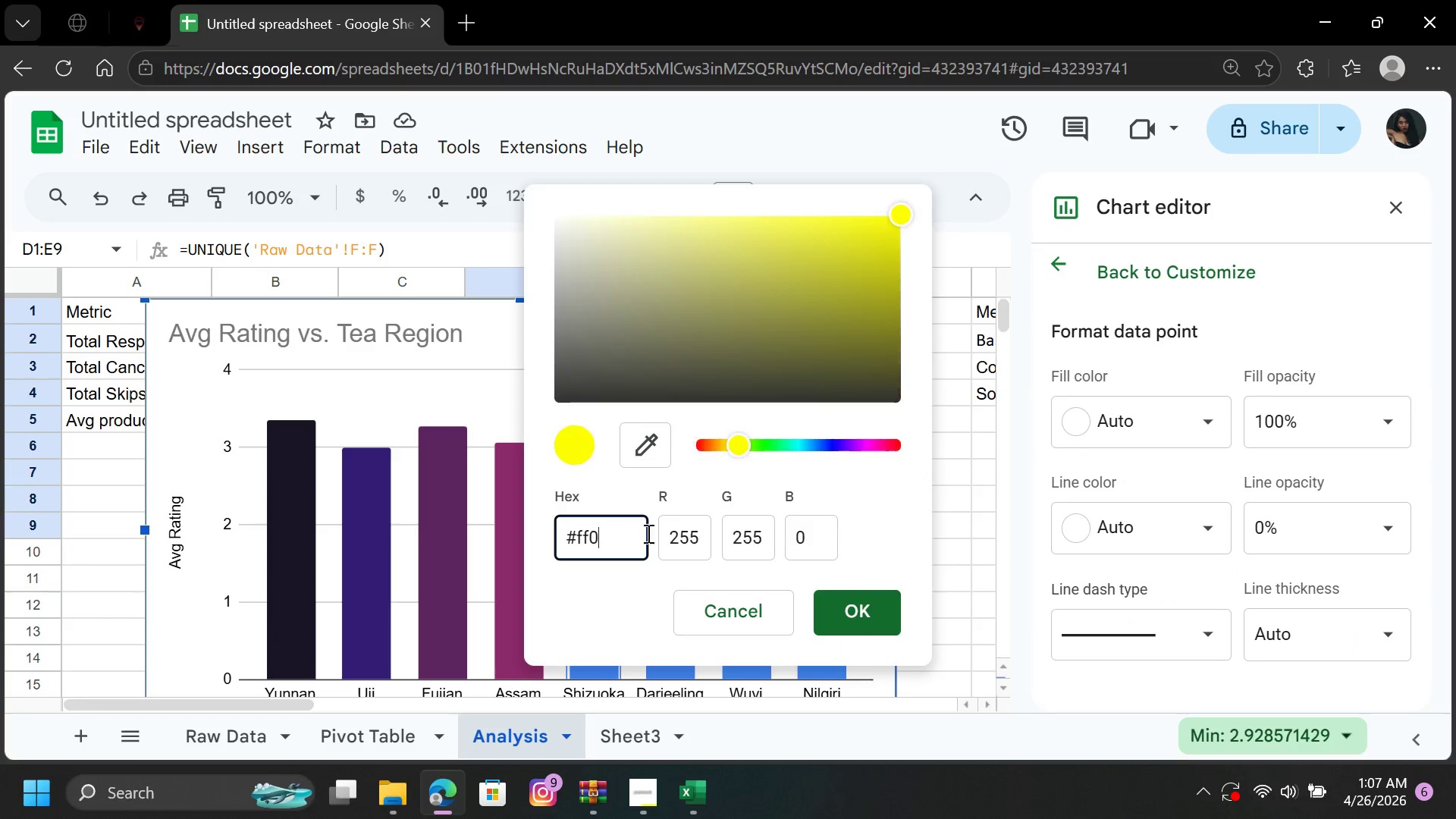 
key(Backspace)
 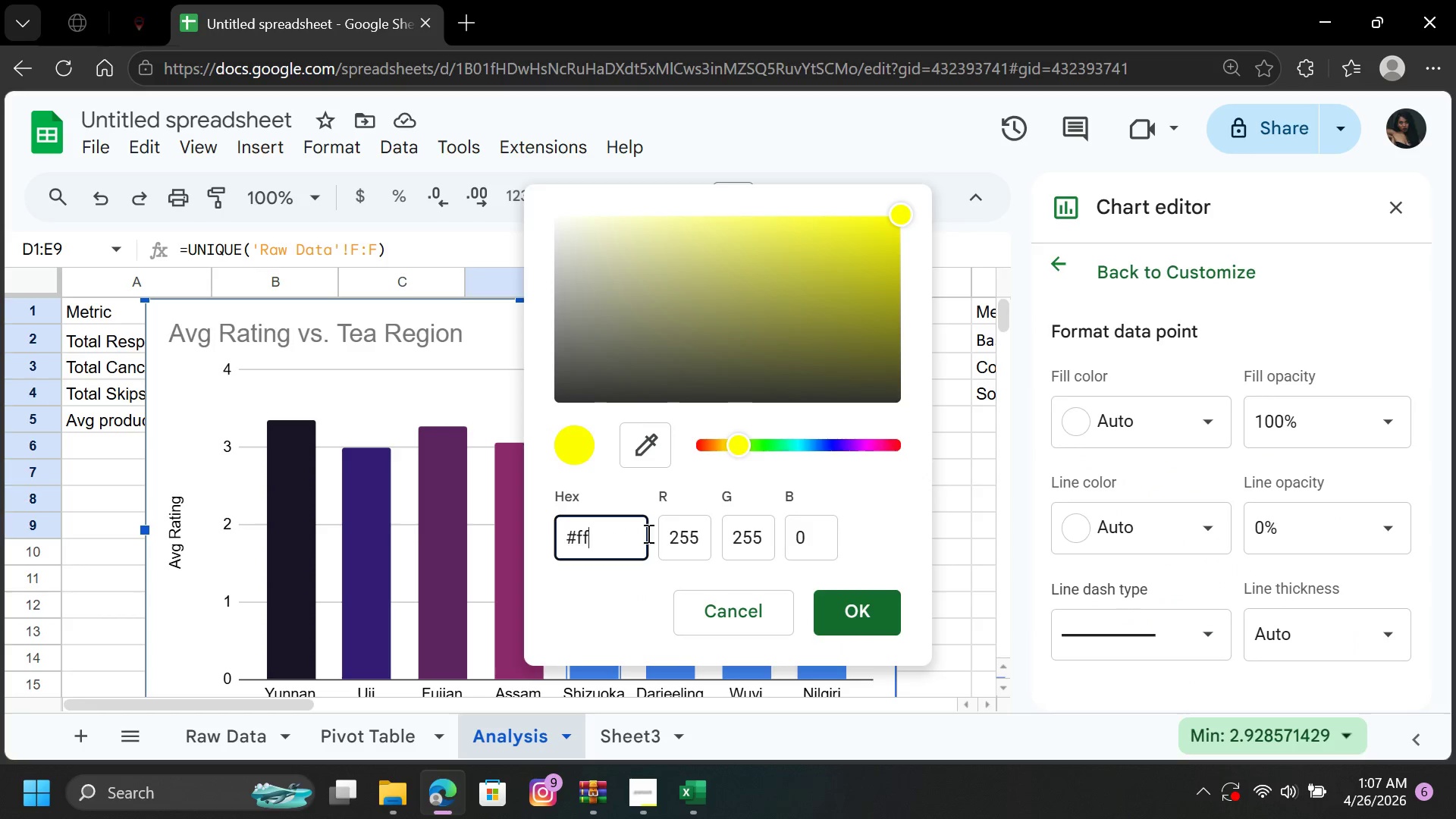 
key(Backspace)
 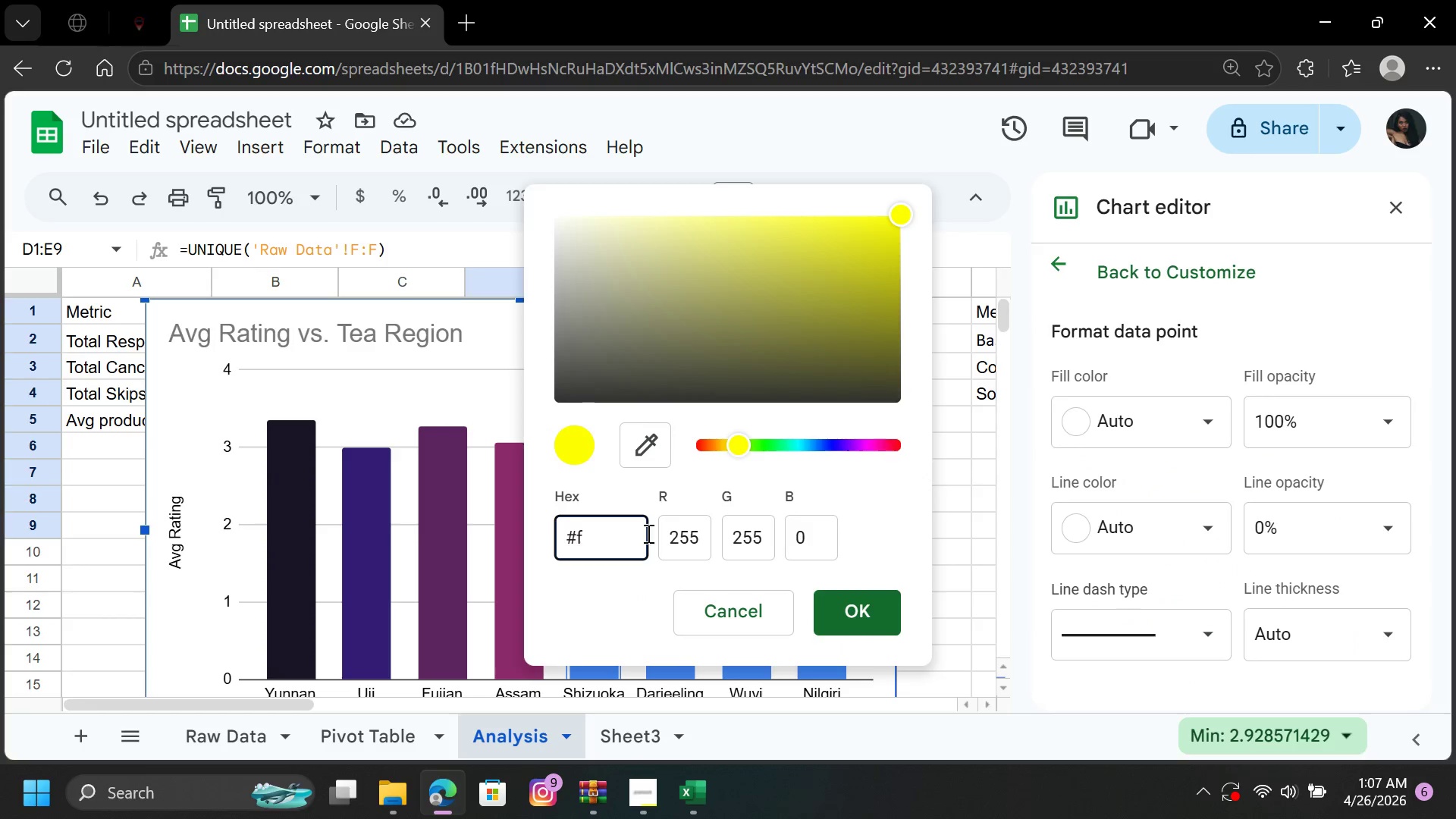 
key(Backspace)
 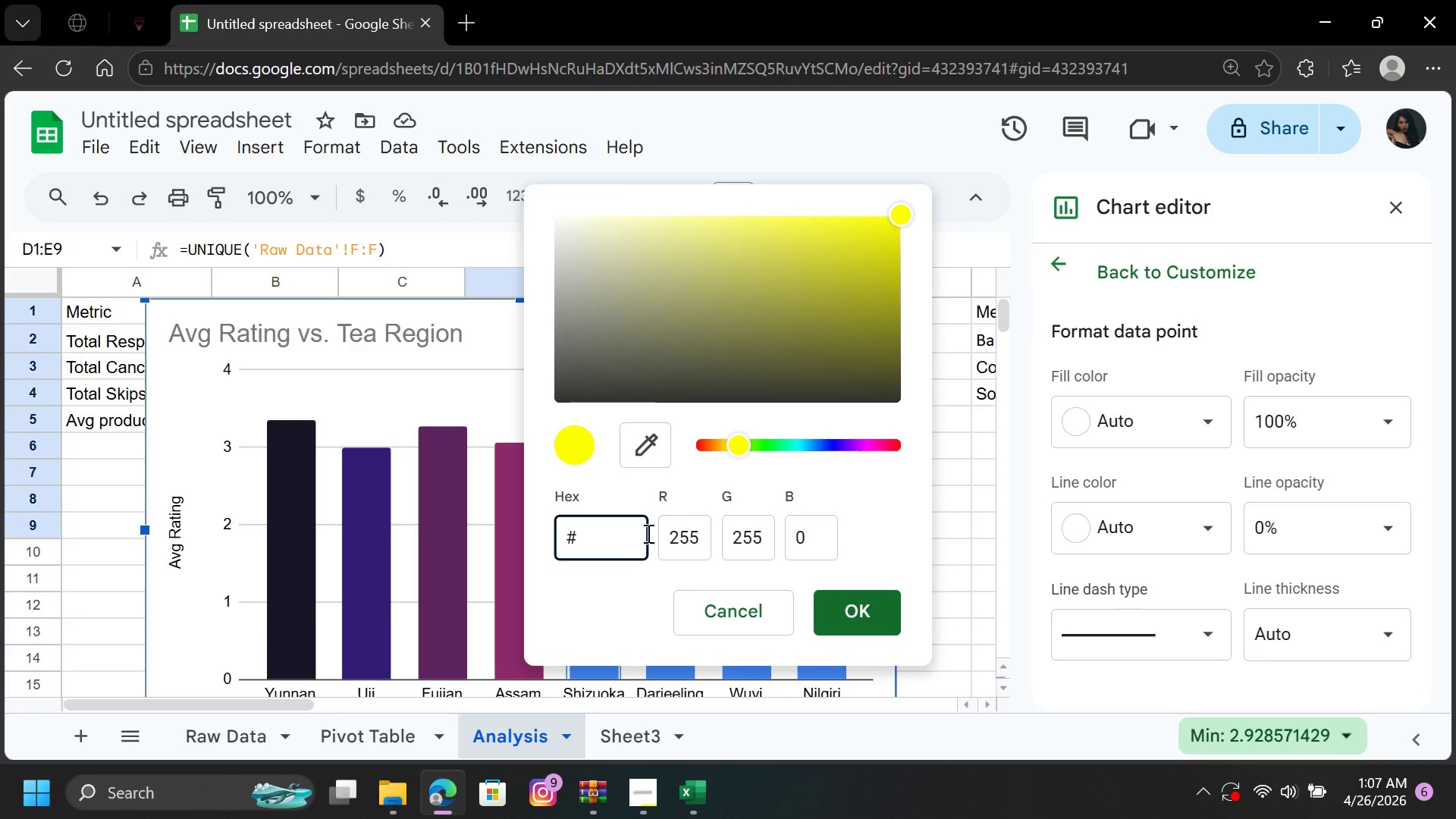 
wait(9.34)
 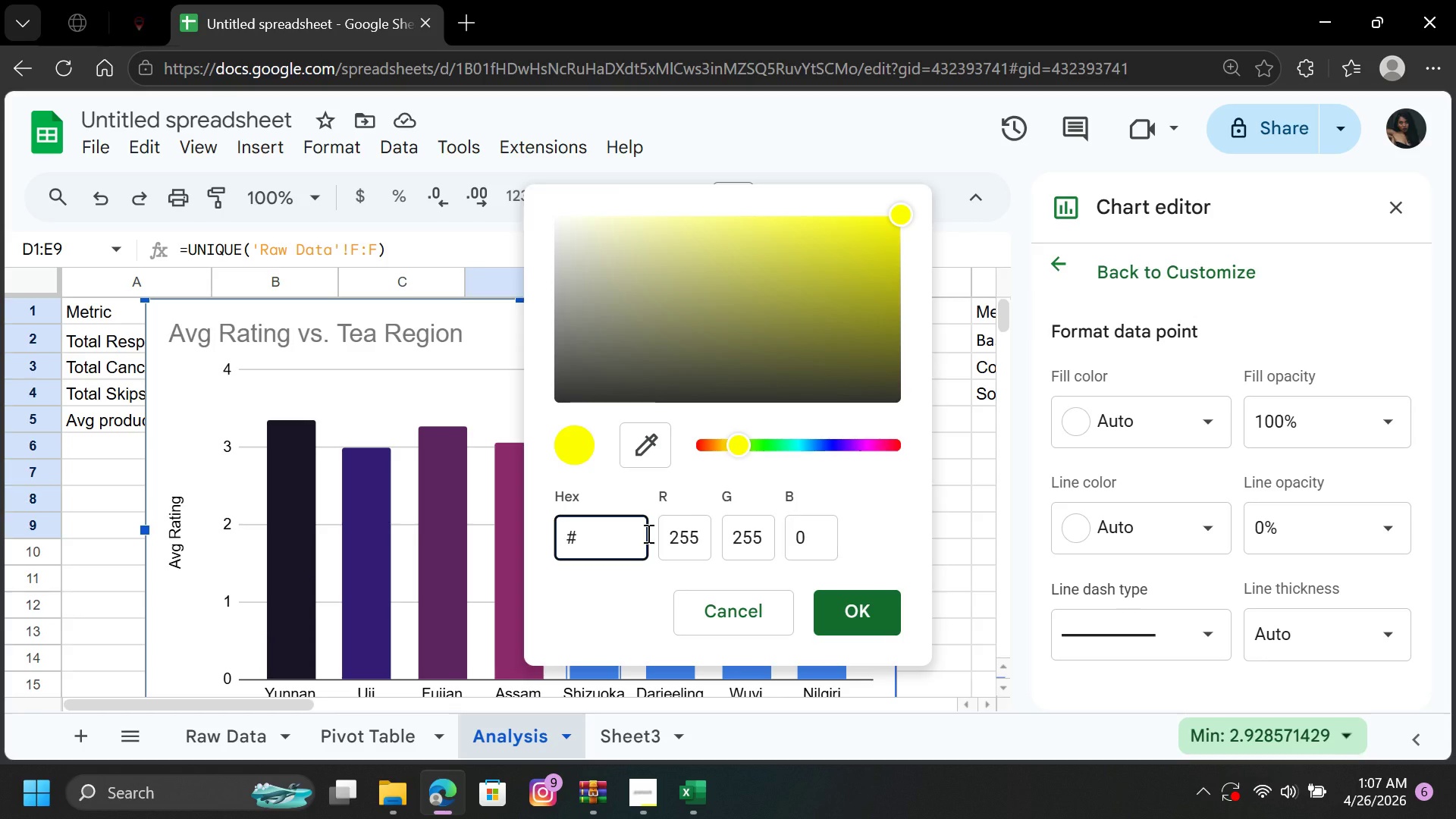 
type(B82E6)
 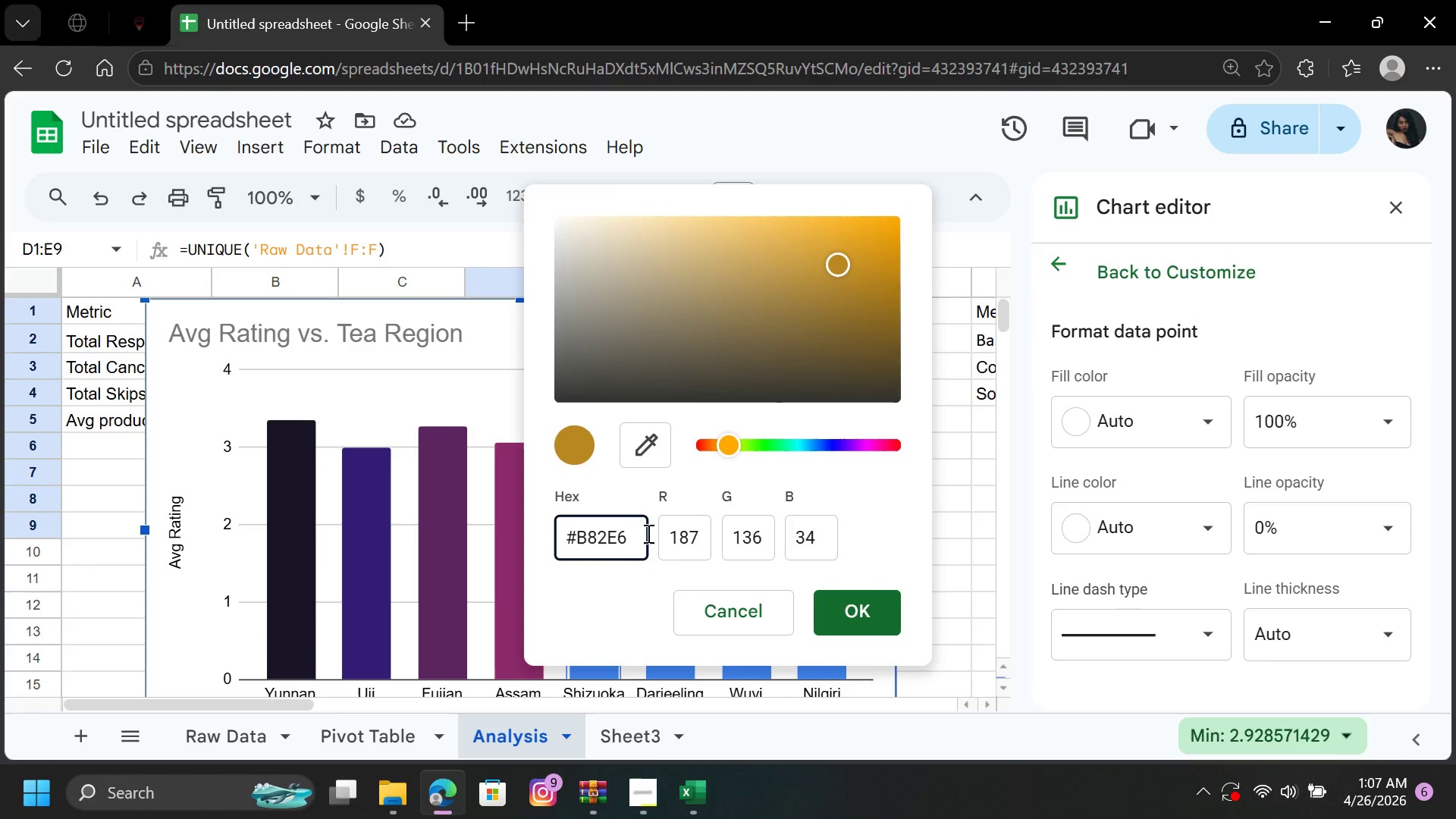 
key(B)
 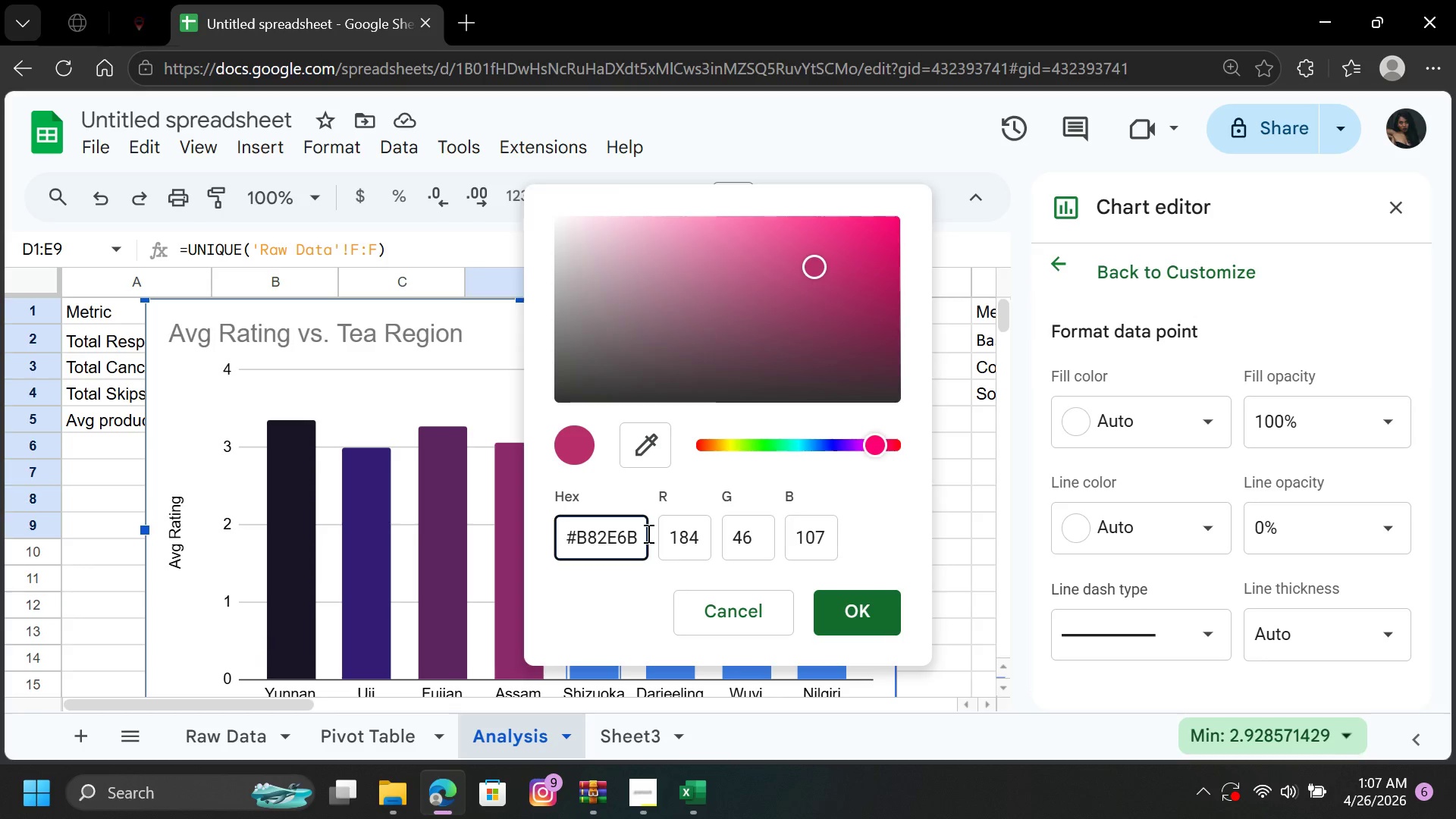 
key(Enter)
 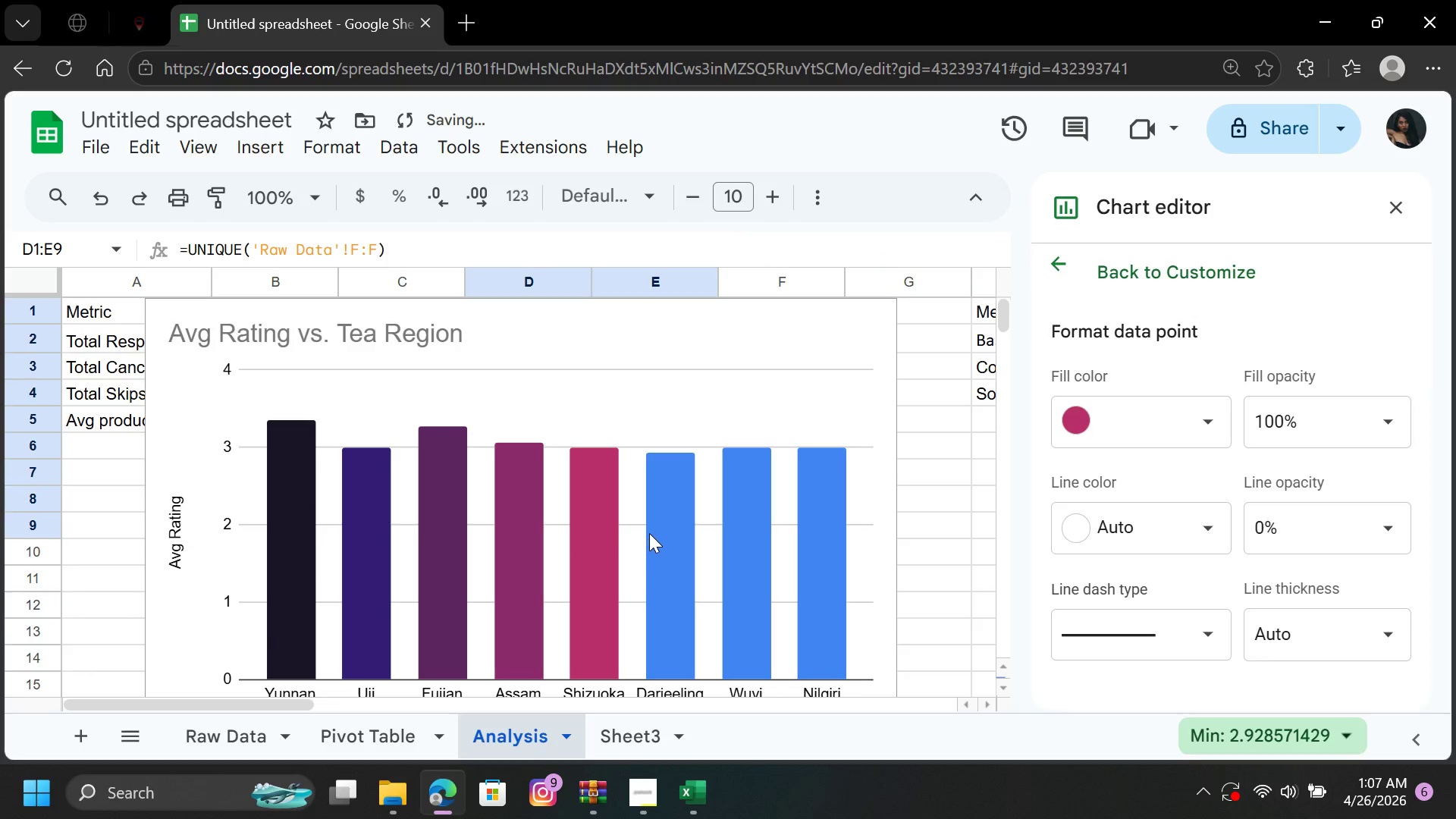 
double_click([662, 533])
 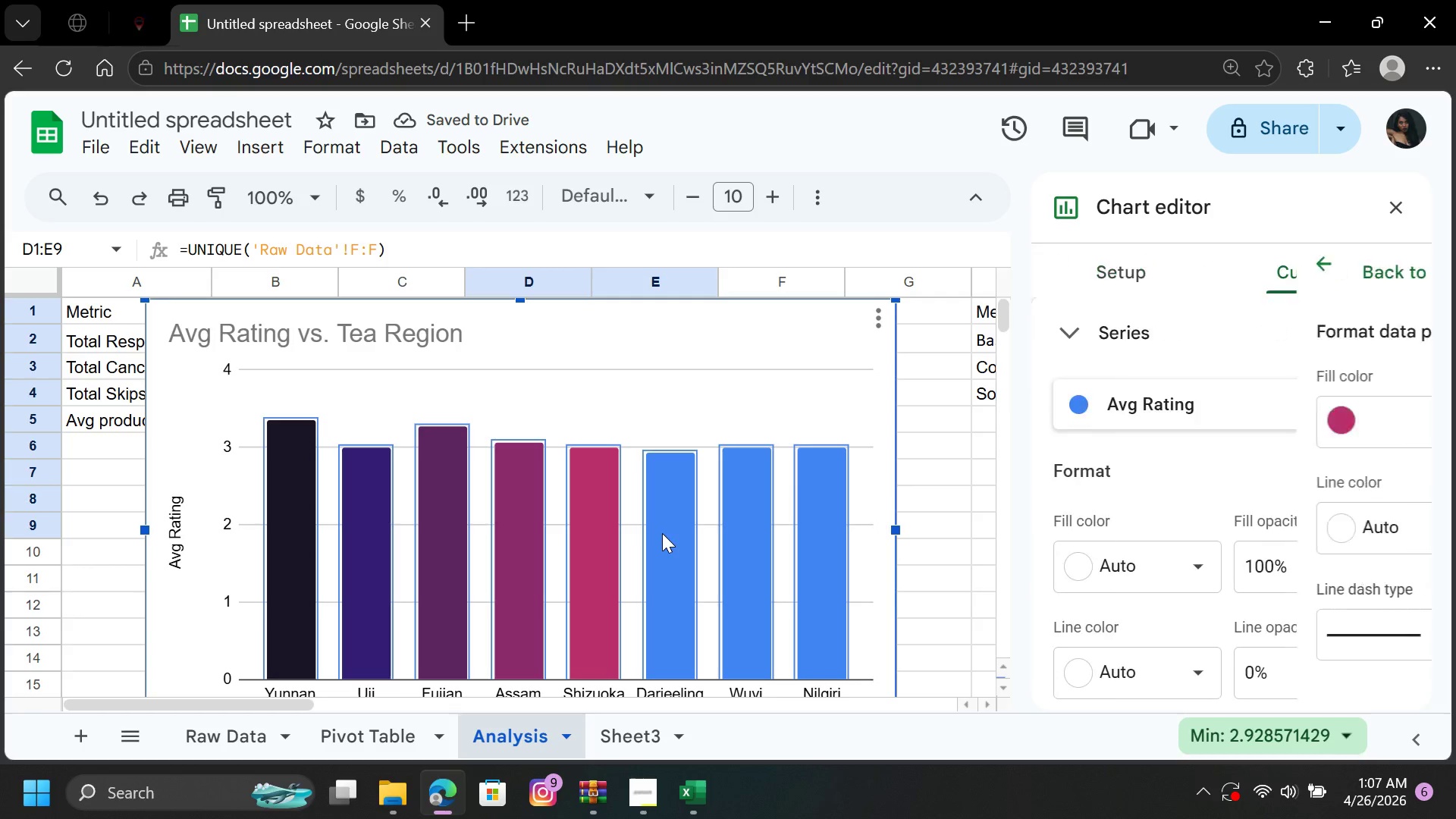 
double_click([662, 533])
 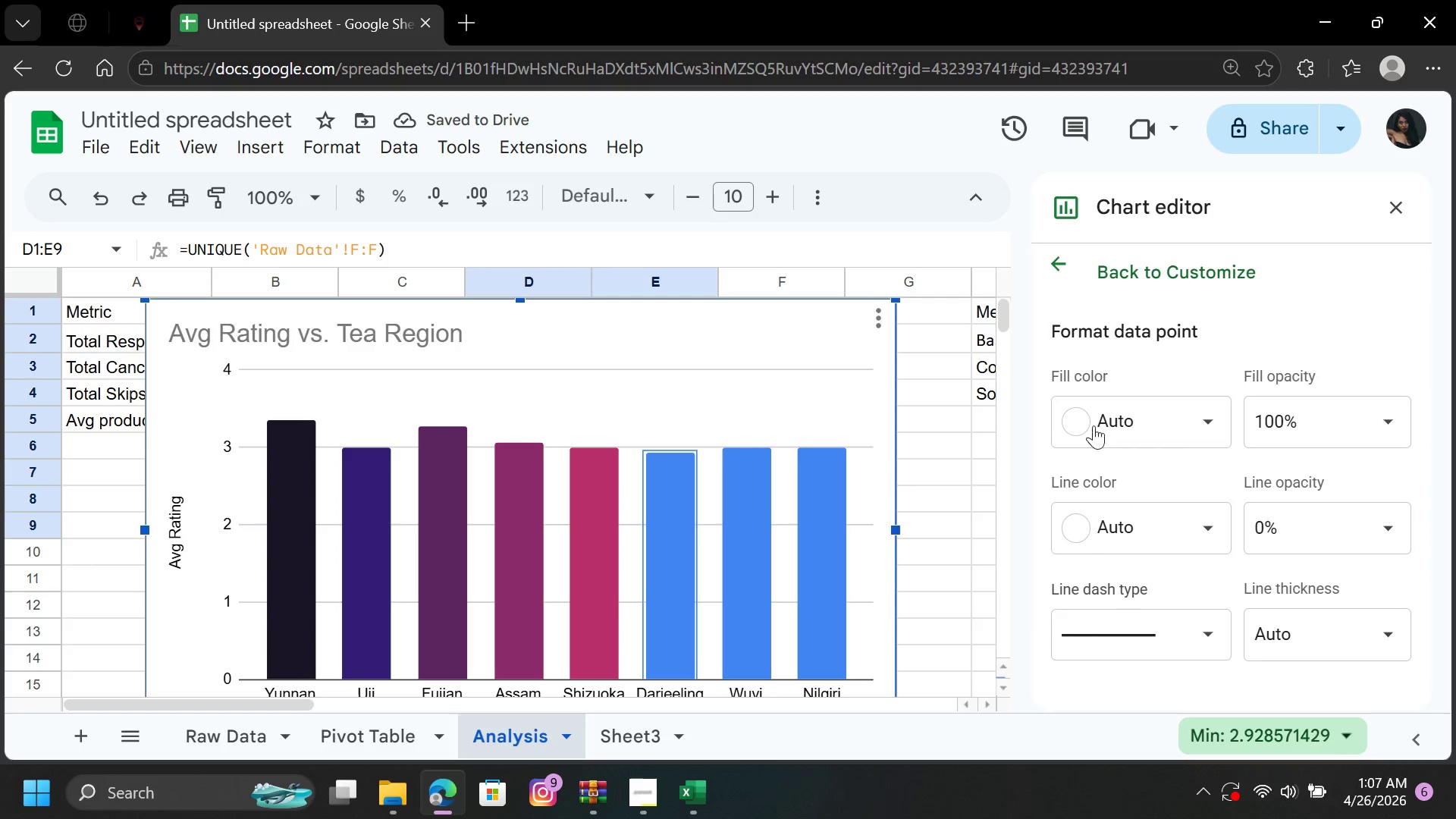 
left_click([1101, 419])
 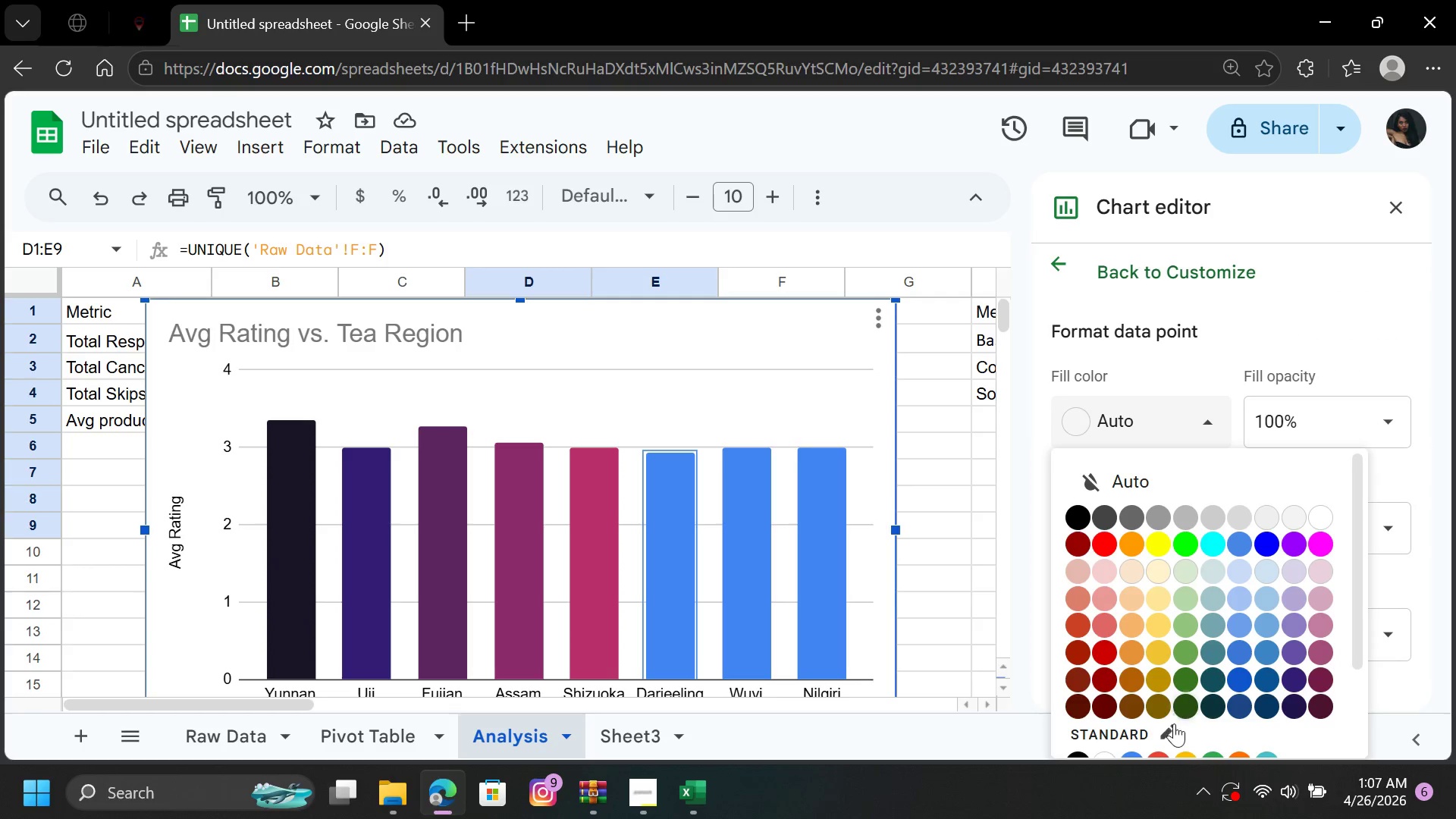 
wait(5.77)
 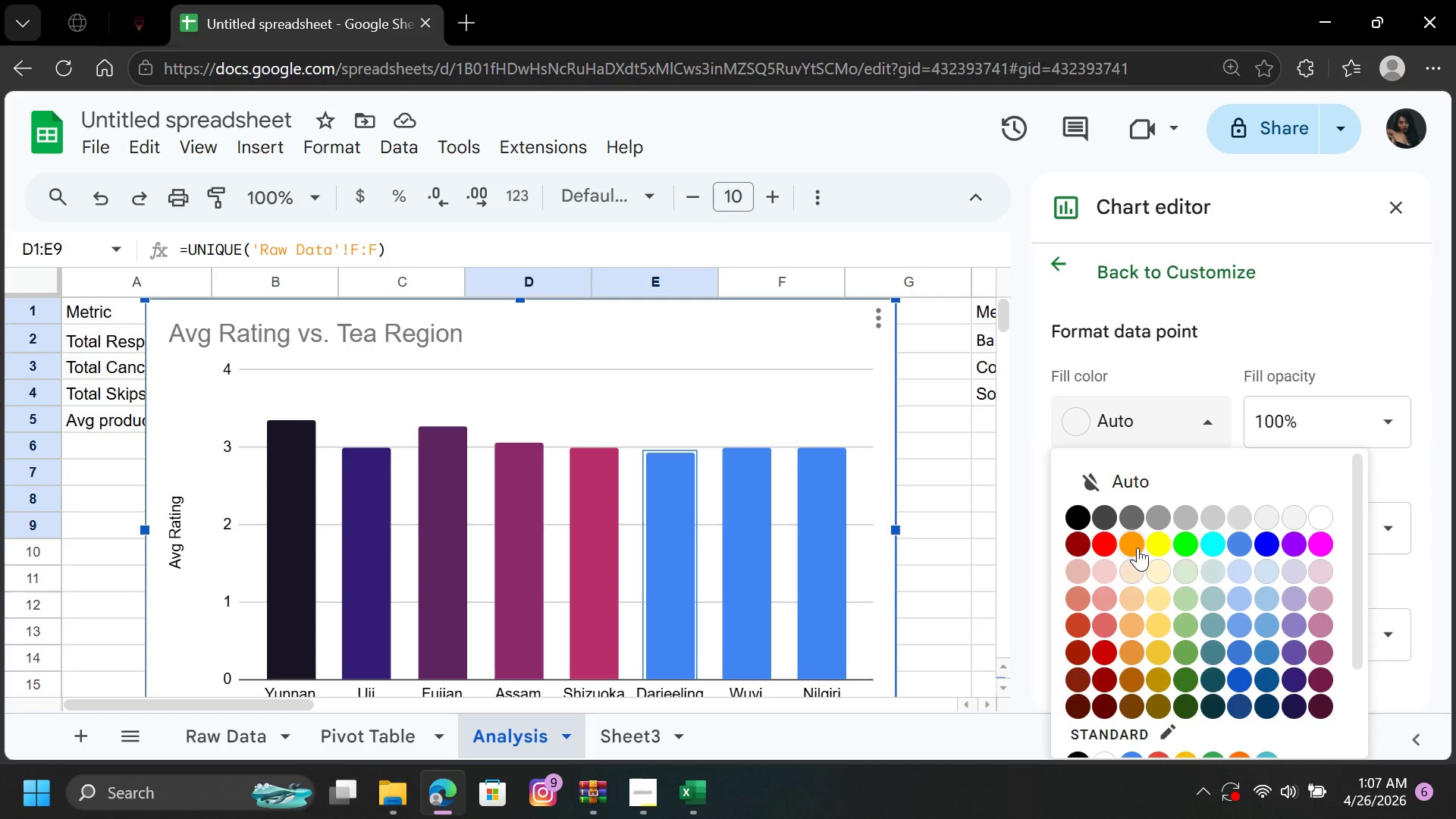 
left_click_drag(start_coordinate=[1363, 642], to_coordinate=[1363, 738])
 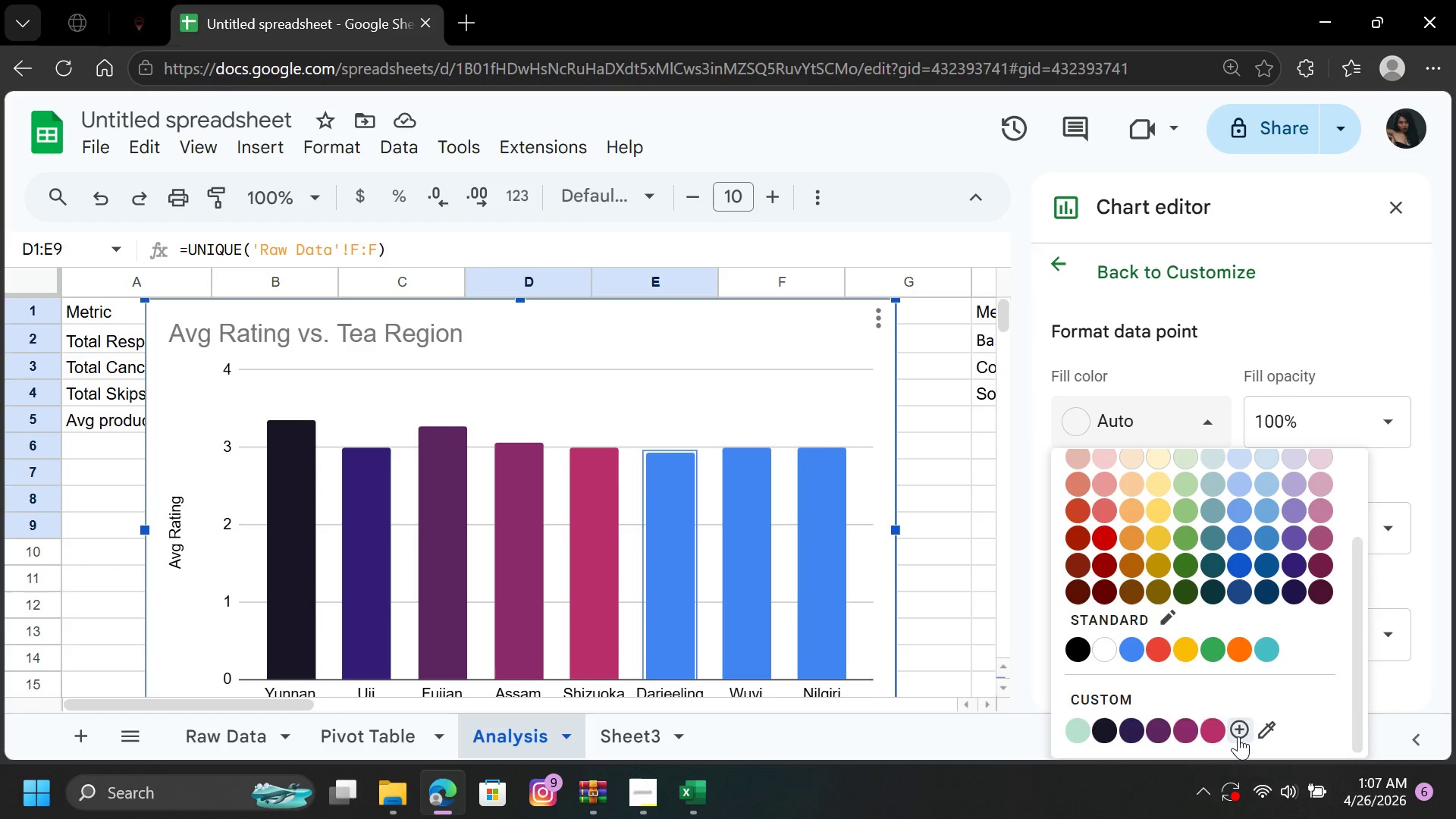 
left_click([1238, 736])
 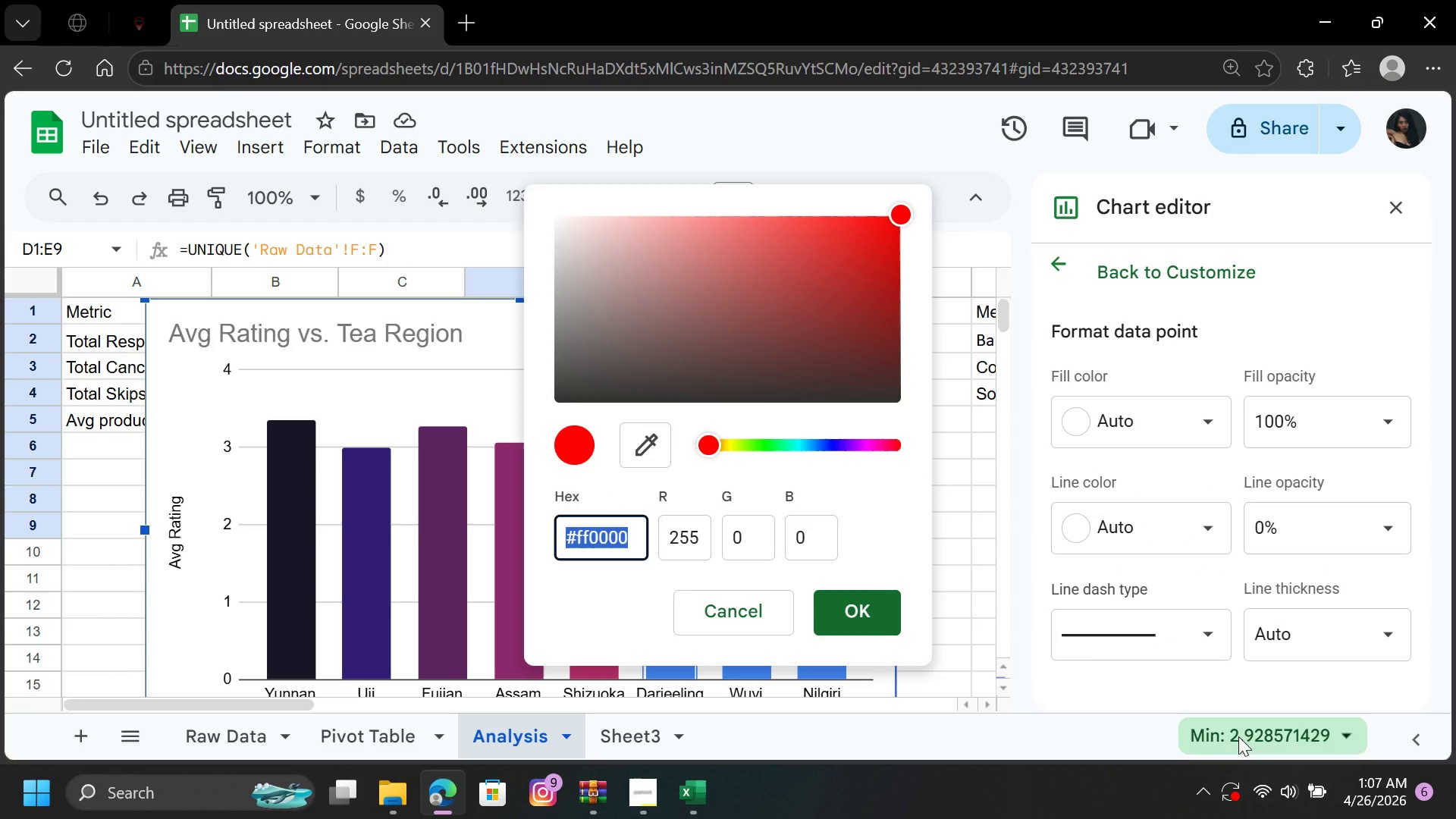 
key(Backspace)
type(#D95)
 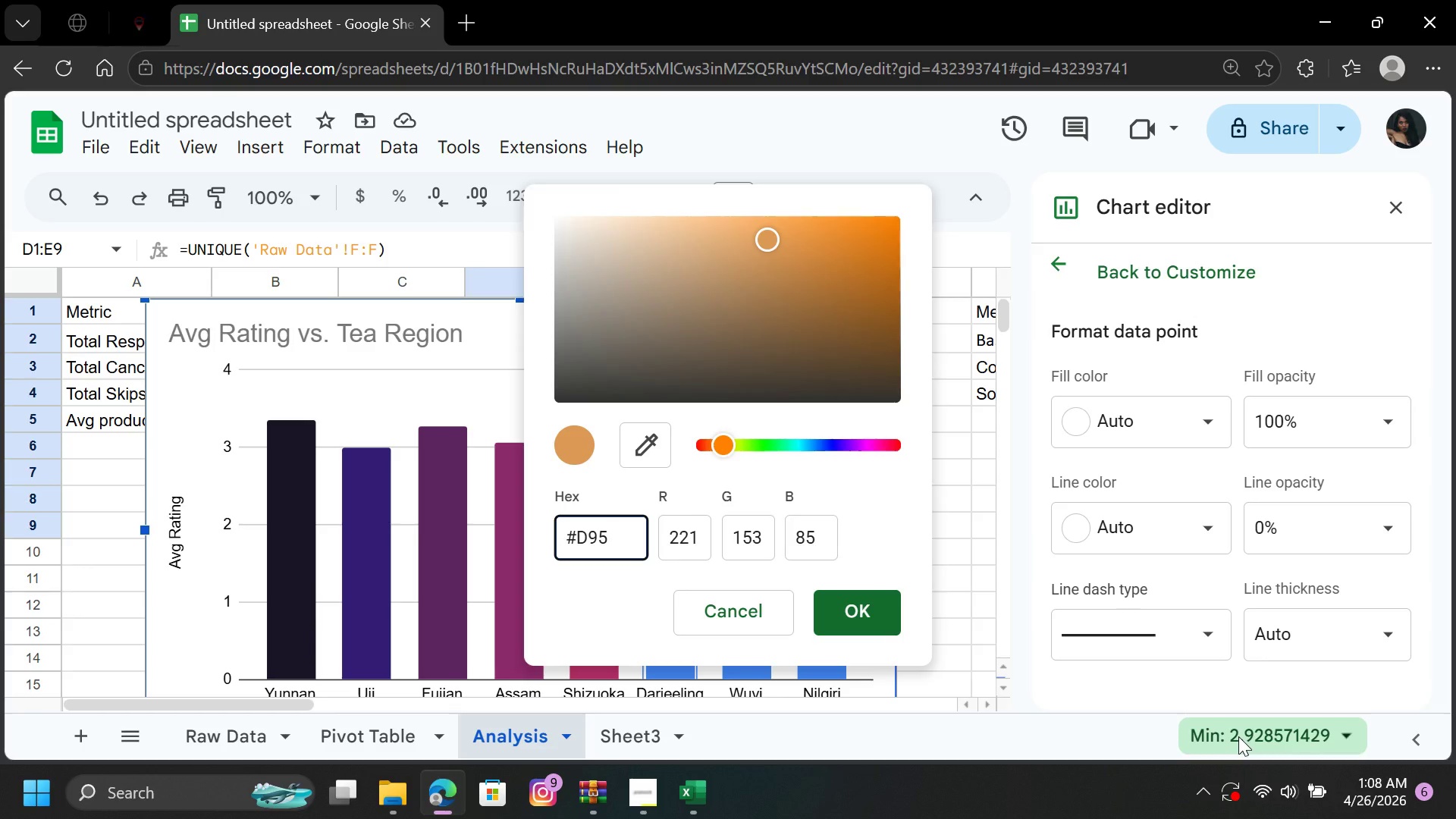 
type(25)
 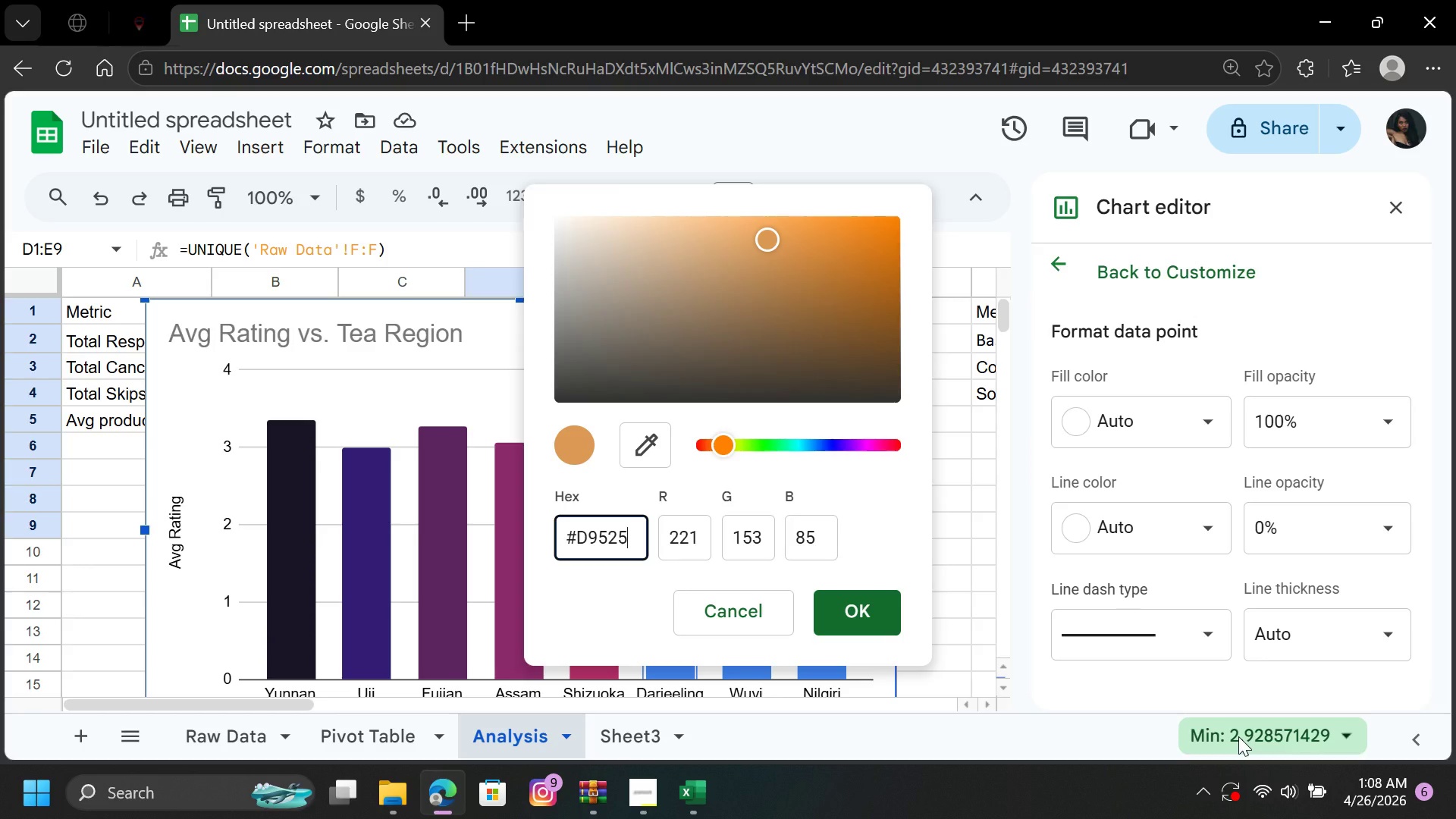 
key(2)
 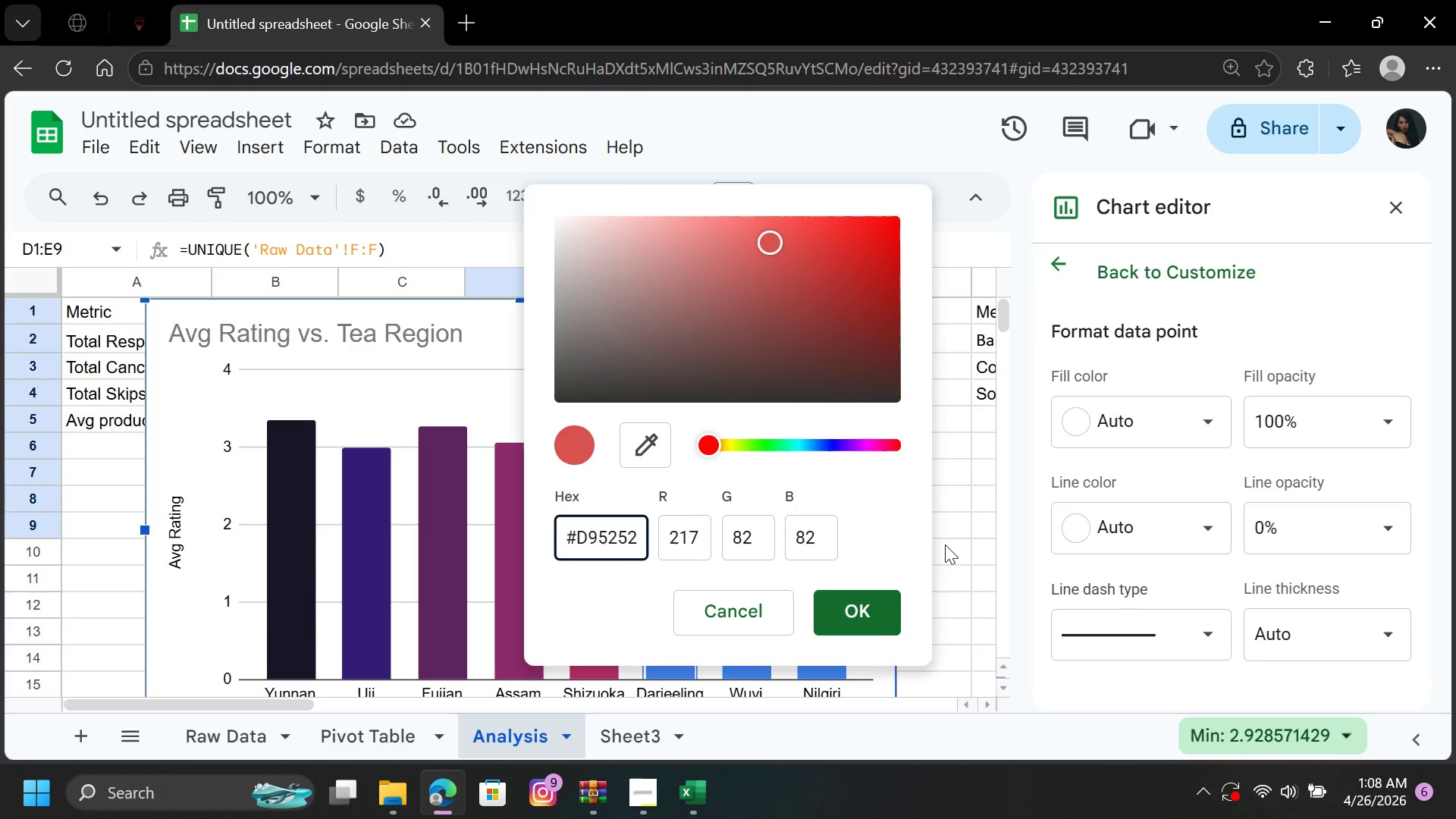 
left_click([866, 610])
 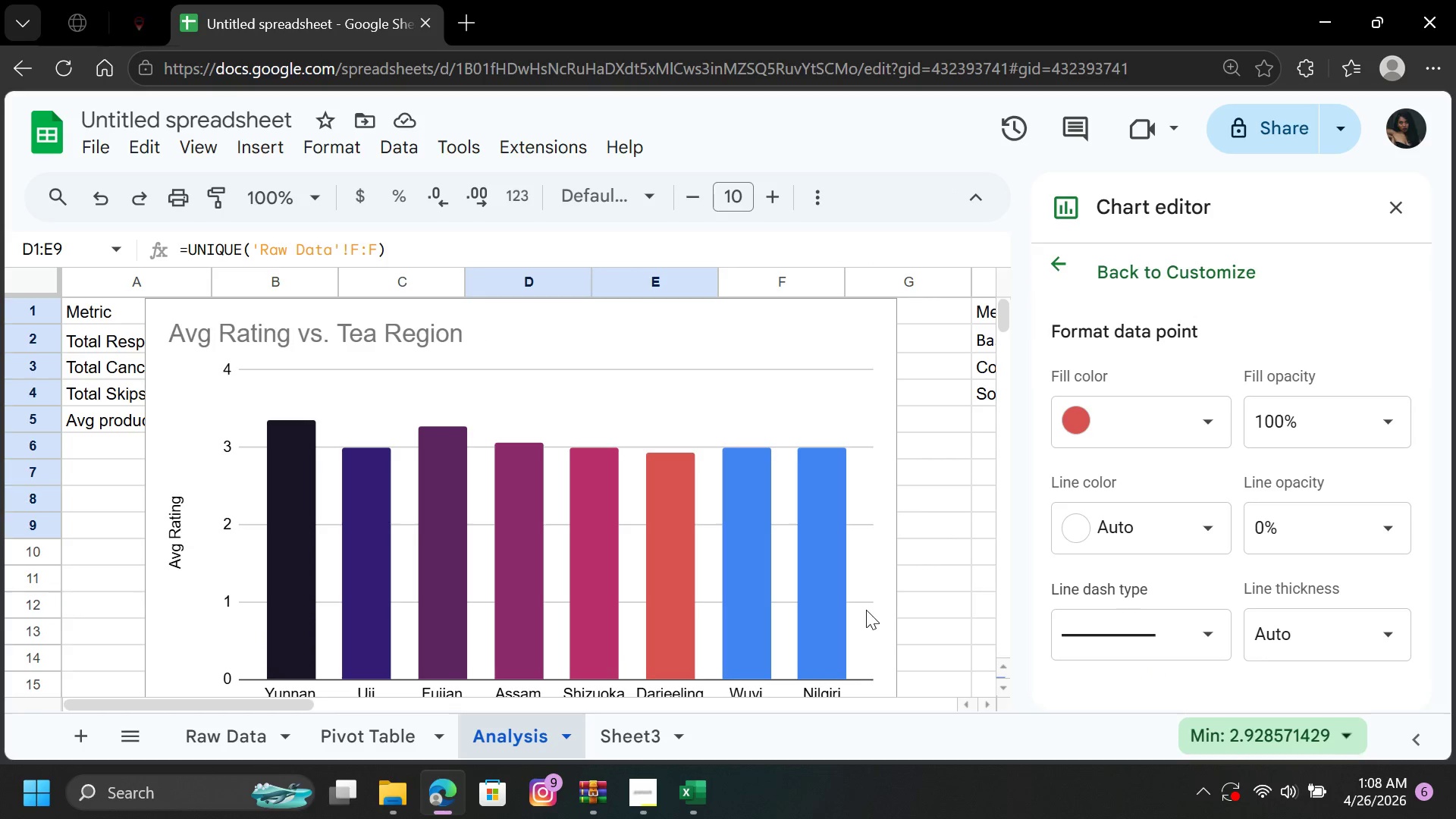 
wait(7.44)
 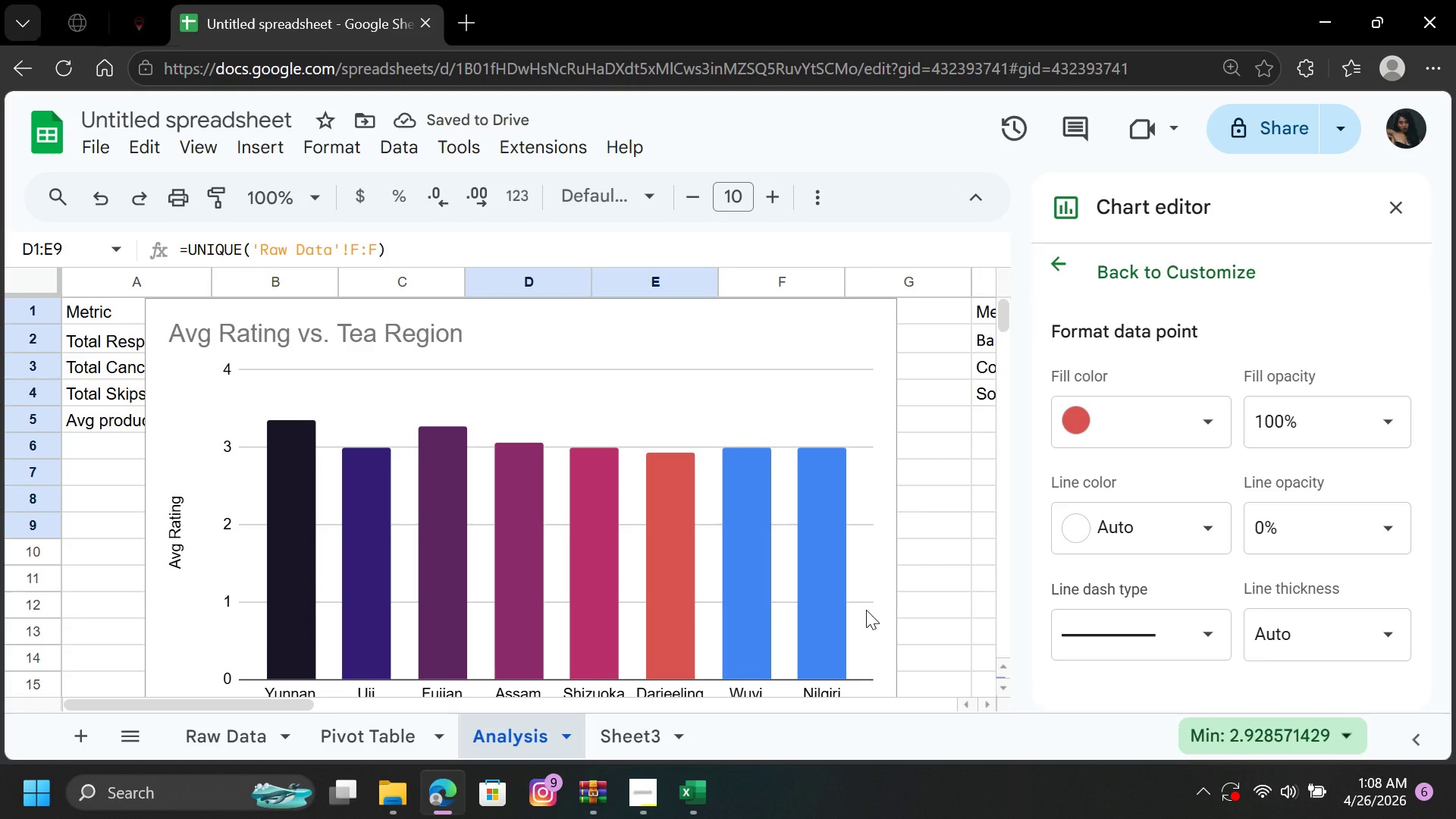 
double_click([752, 575])
 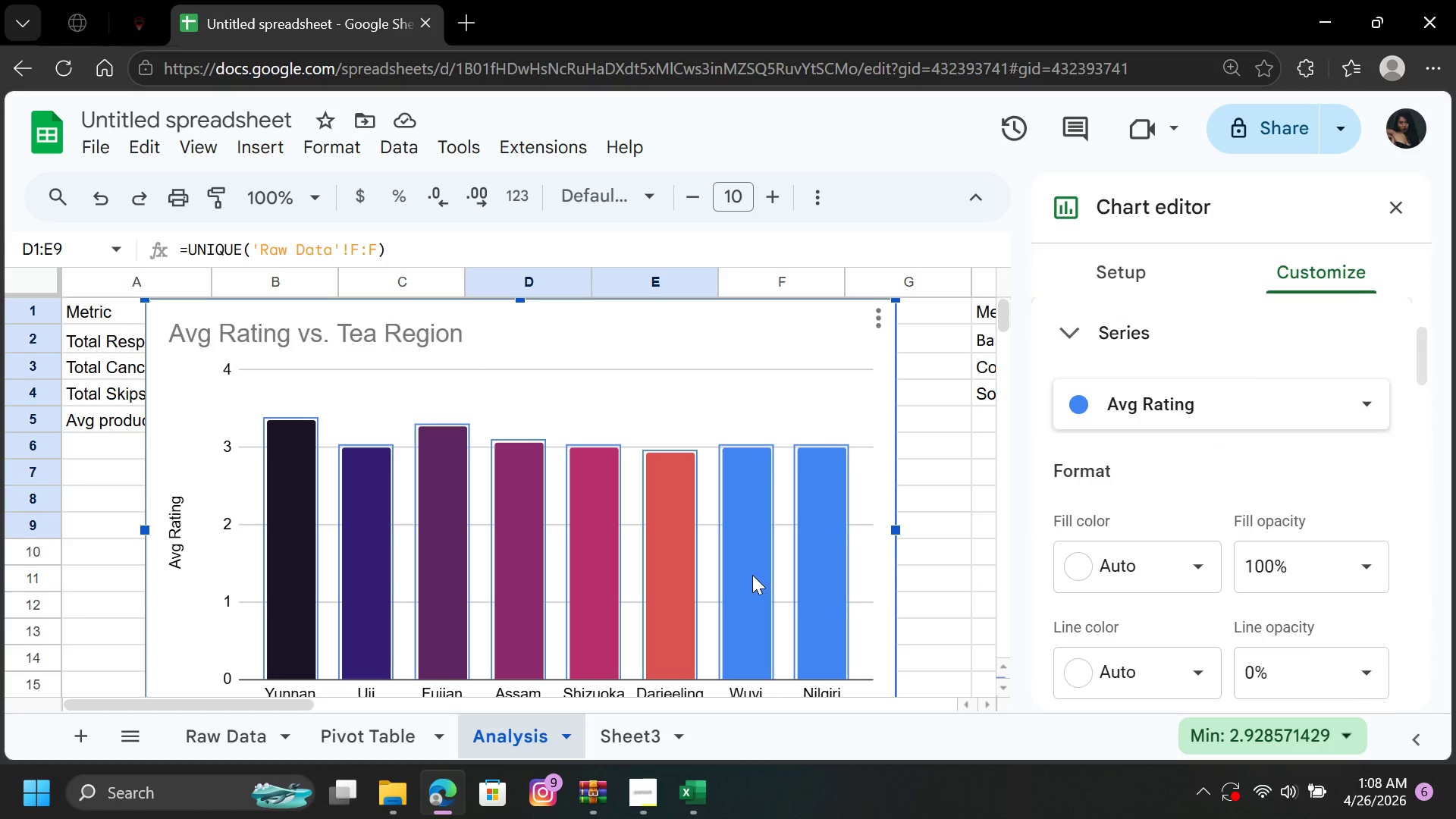 
double_click([752, 575])
 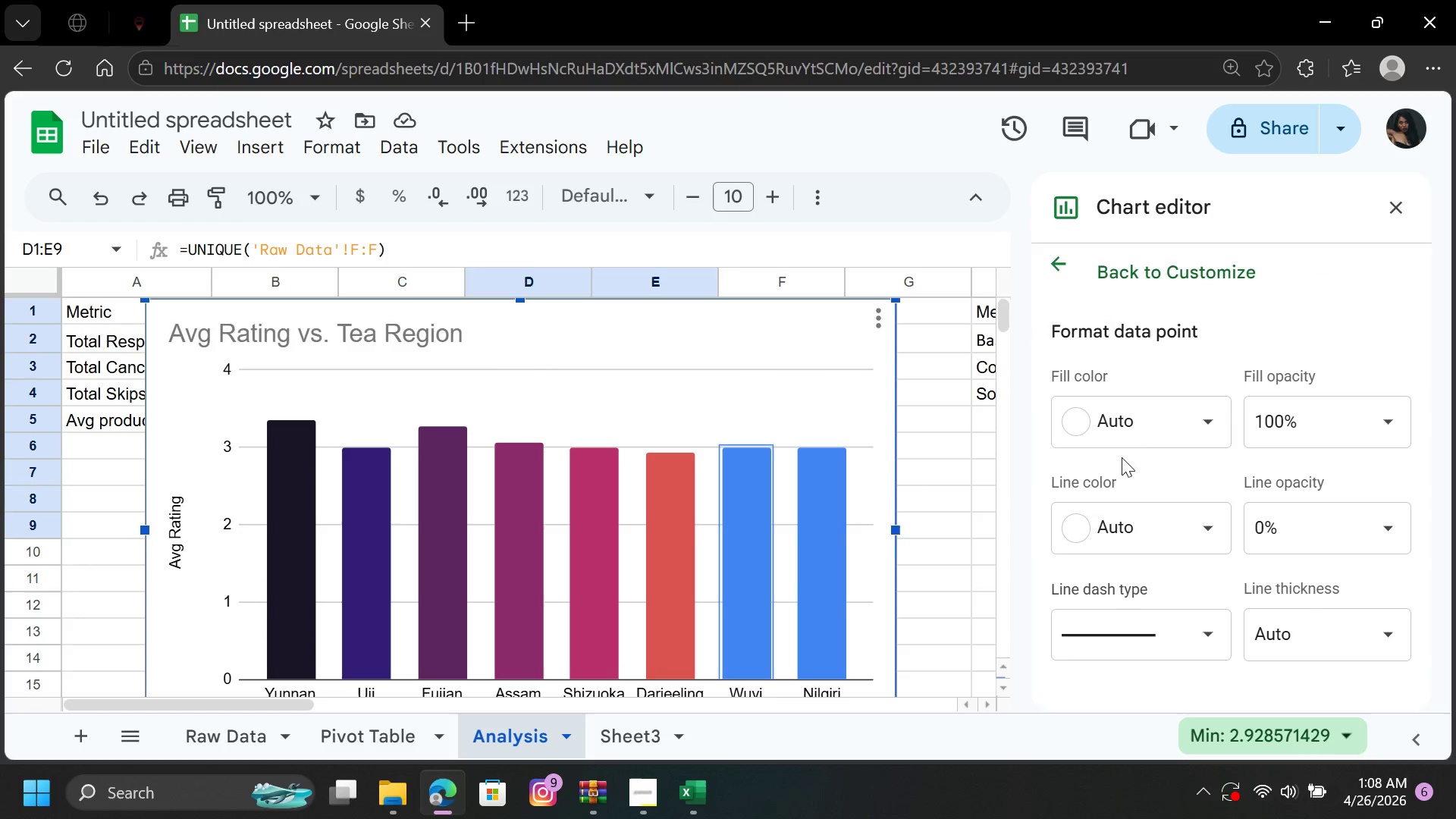 
left_click([1129, 421])
 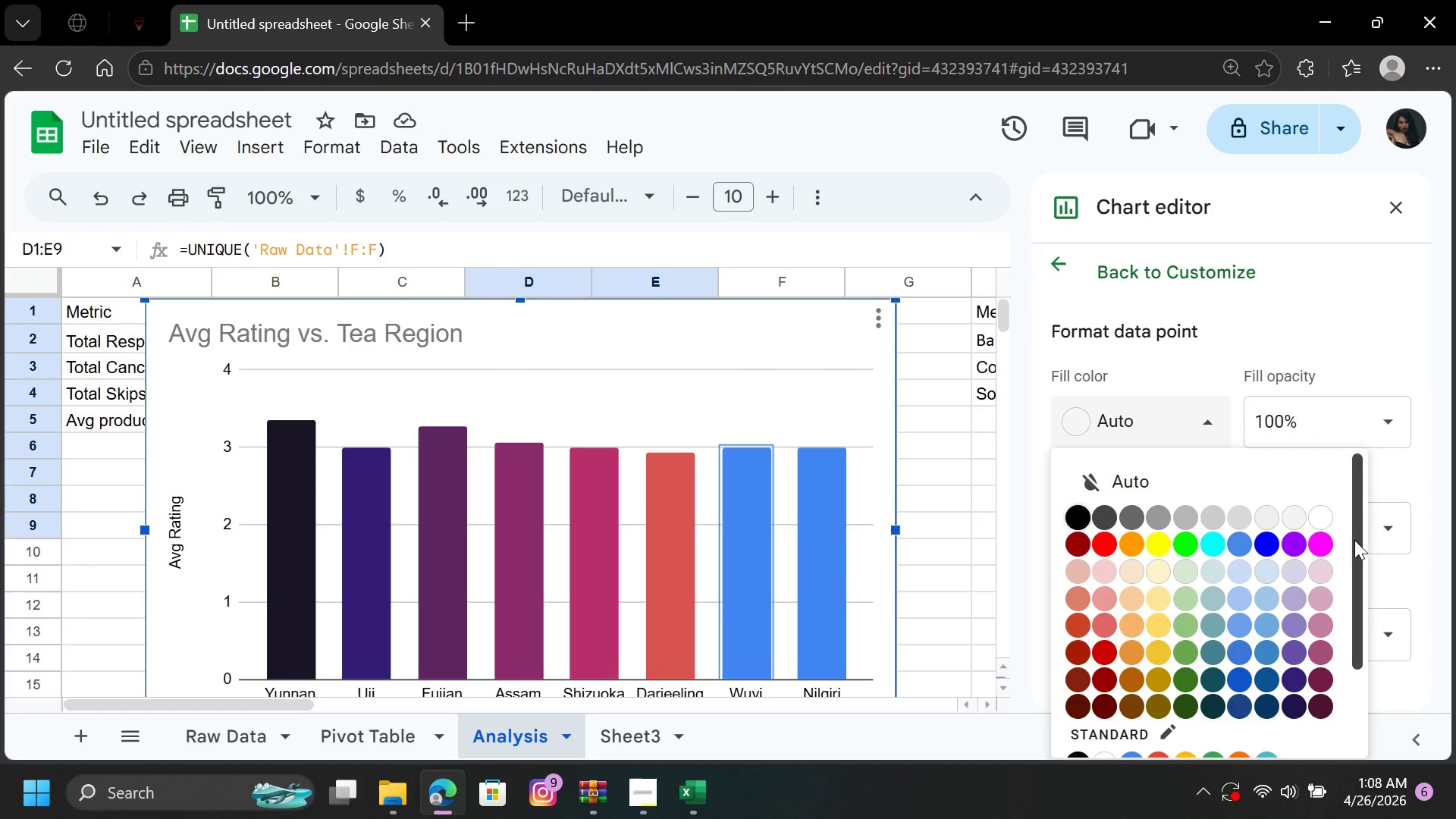 
left_click_drag(start_coordinate=[1361, 544], to_coordinate=[1345, 673])
 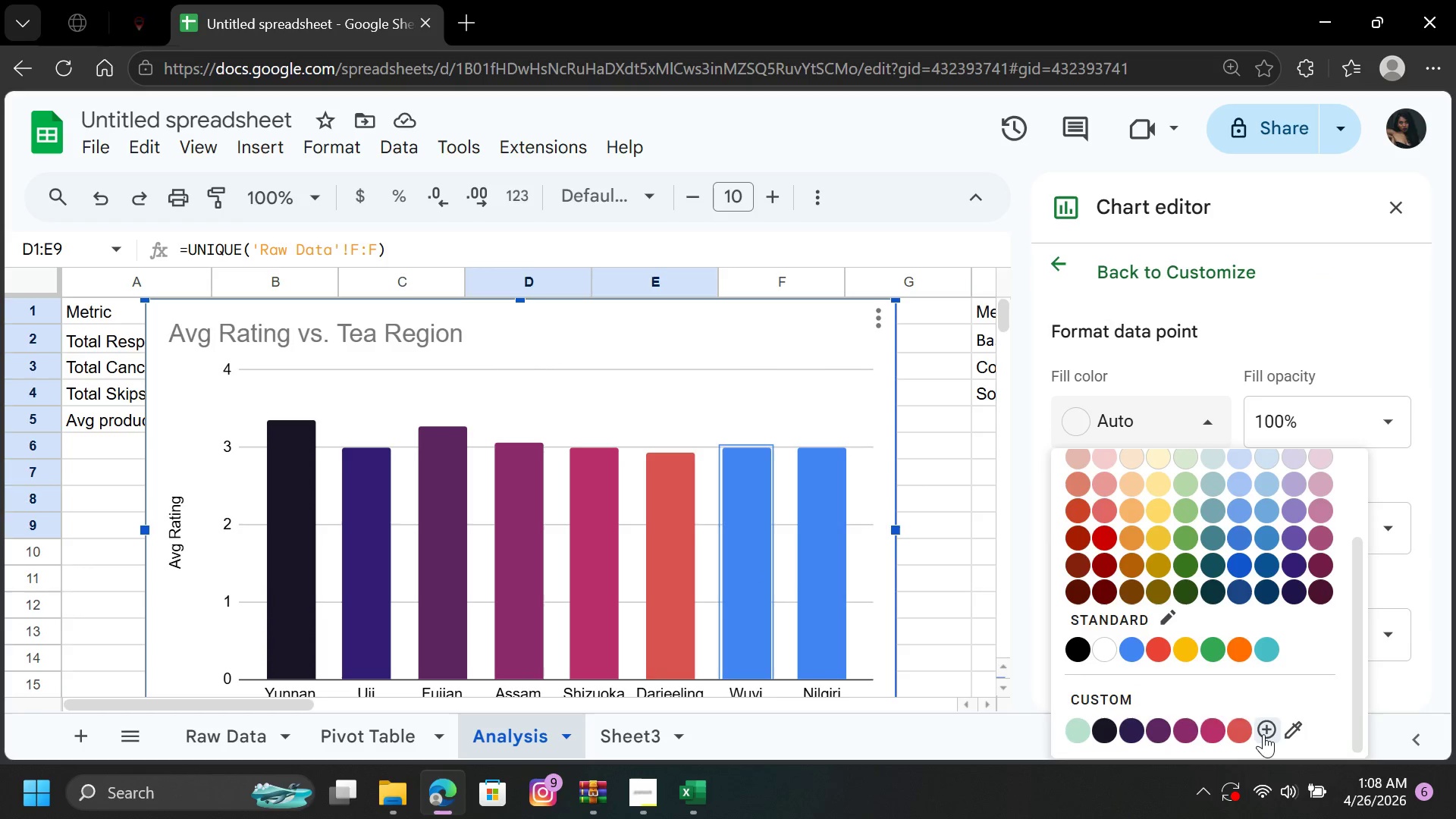 
left_click([1265, 733])
 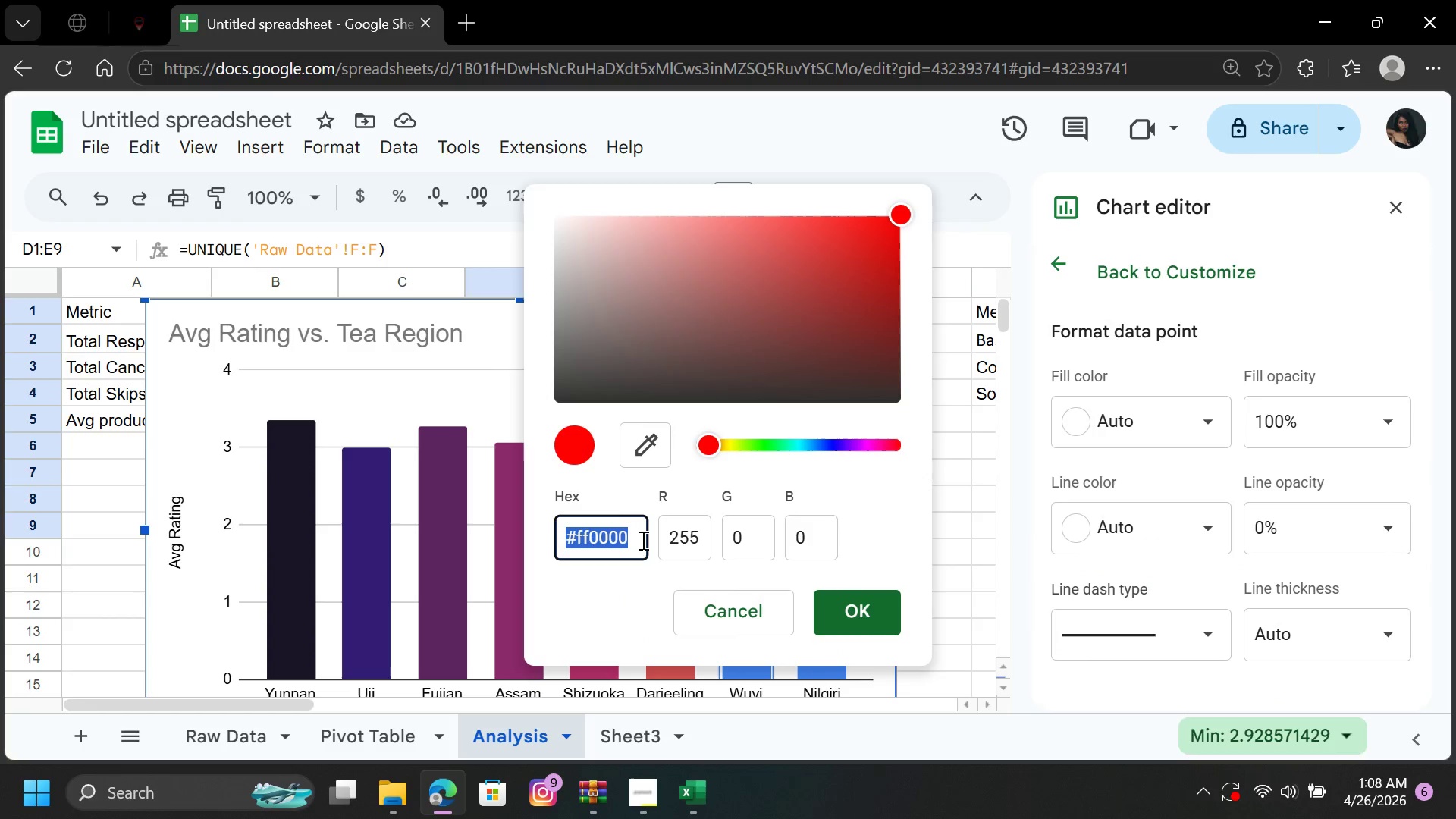 
left_click([636, 539])
 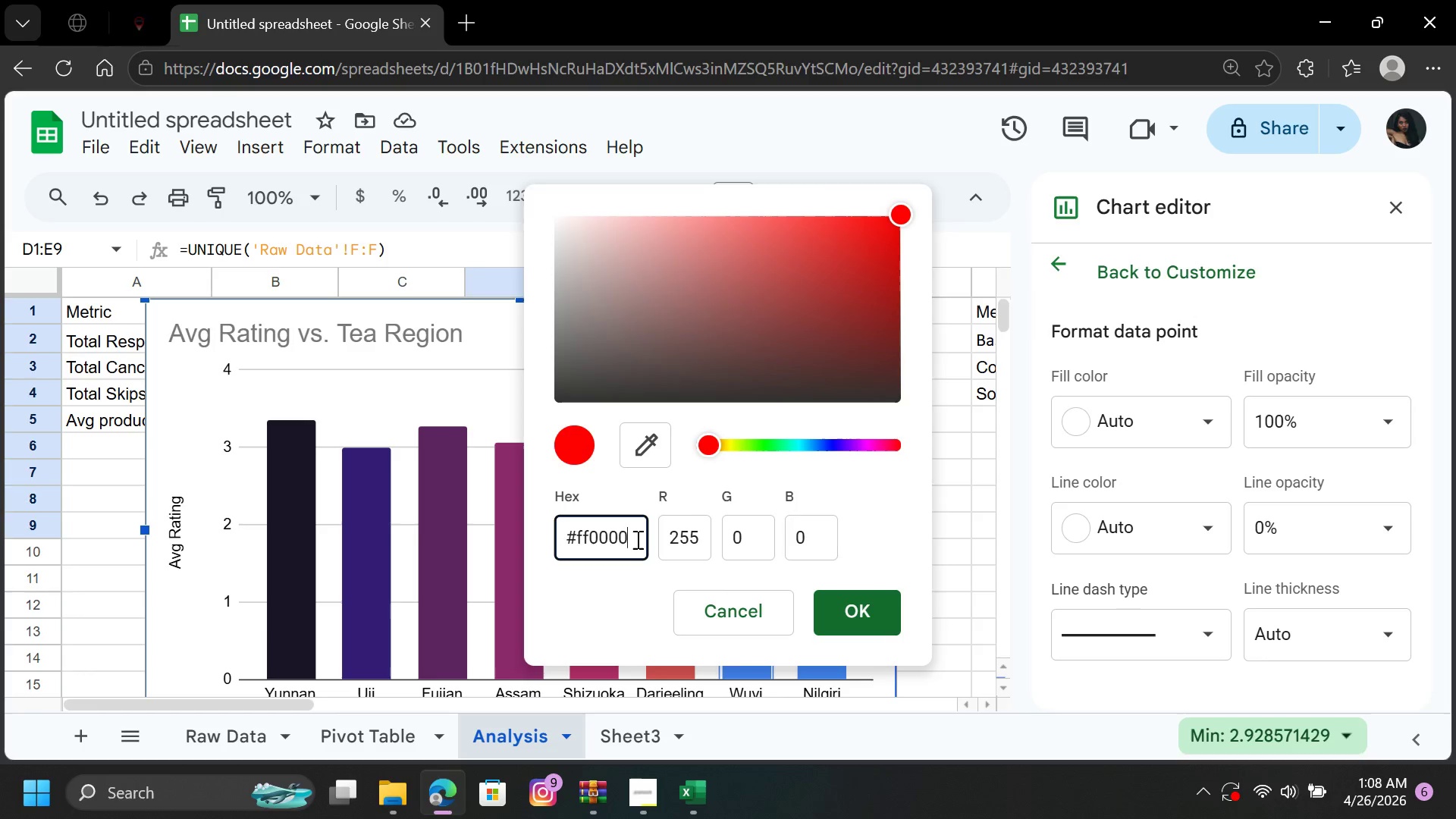 
key(Backspace)
 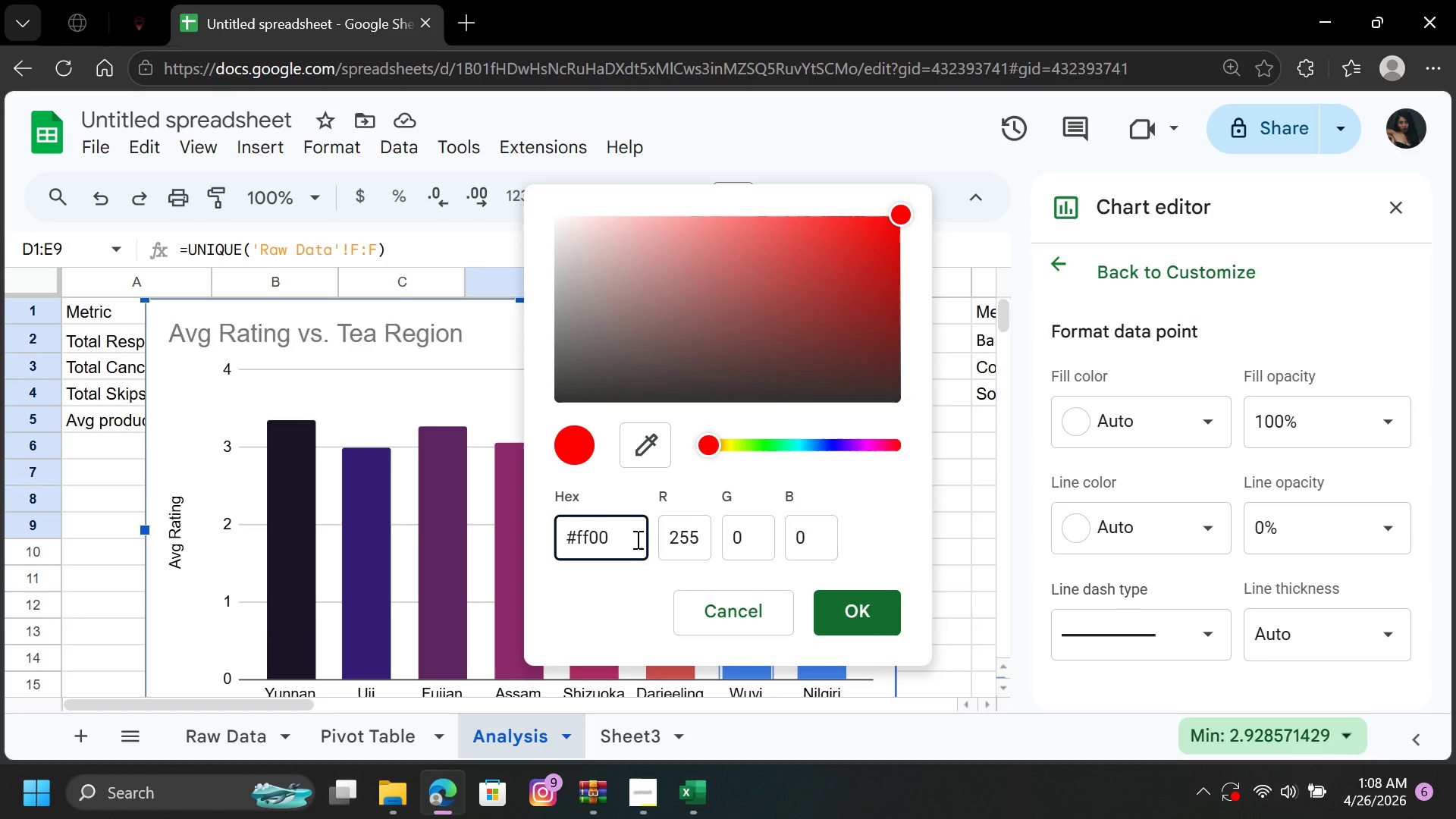 
key(Backspace)
 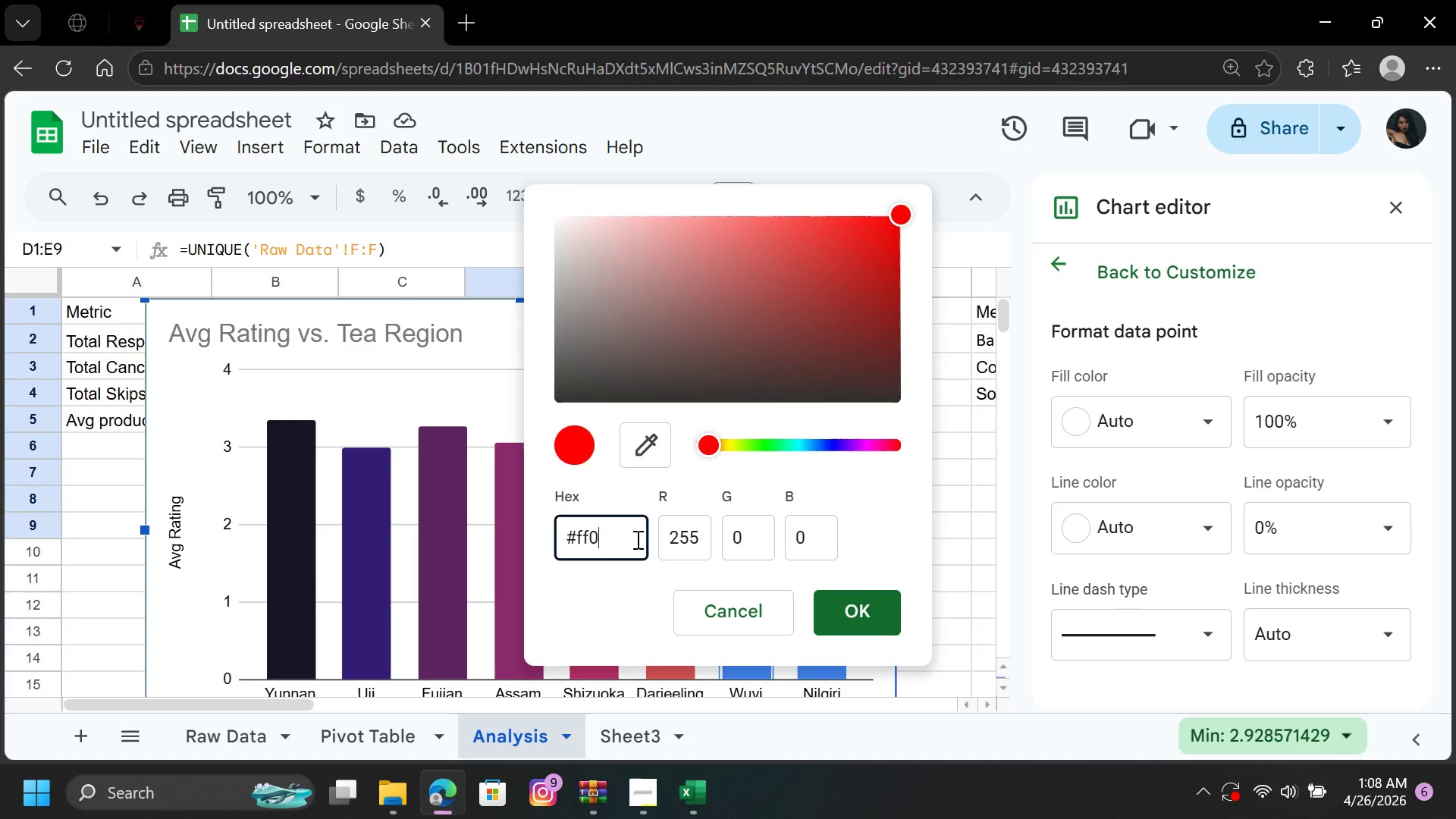 
key(Backspace)
 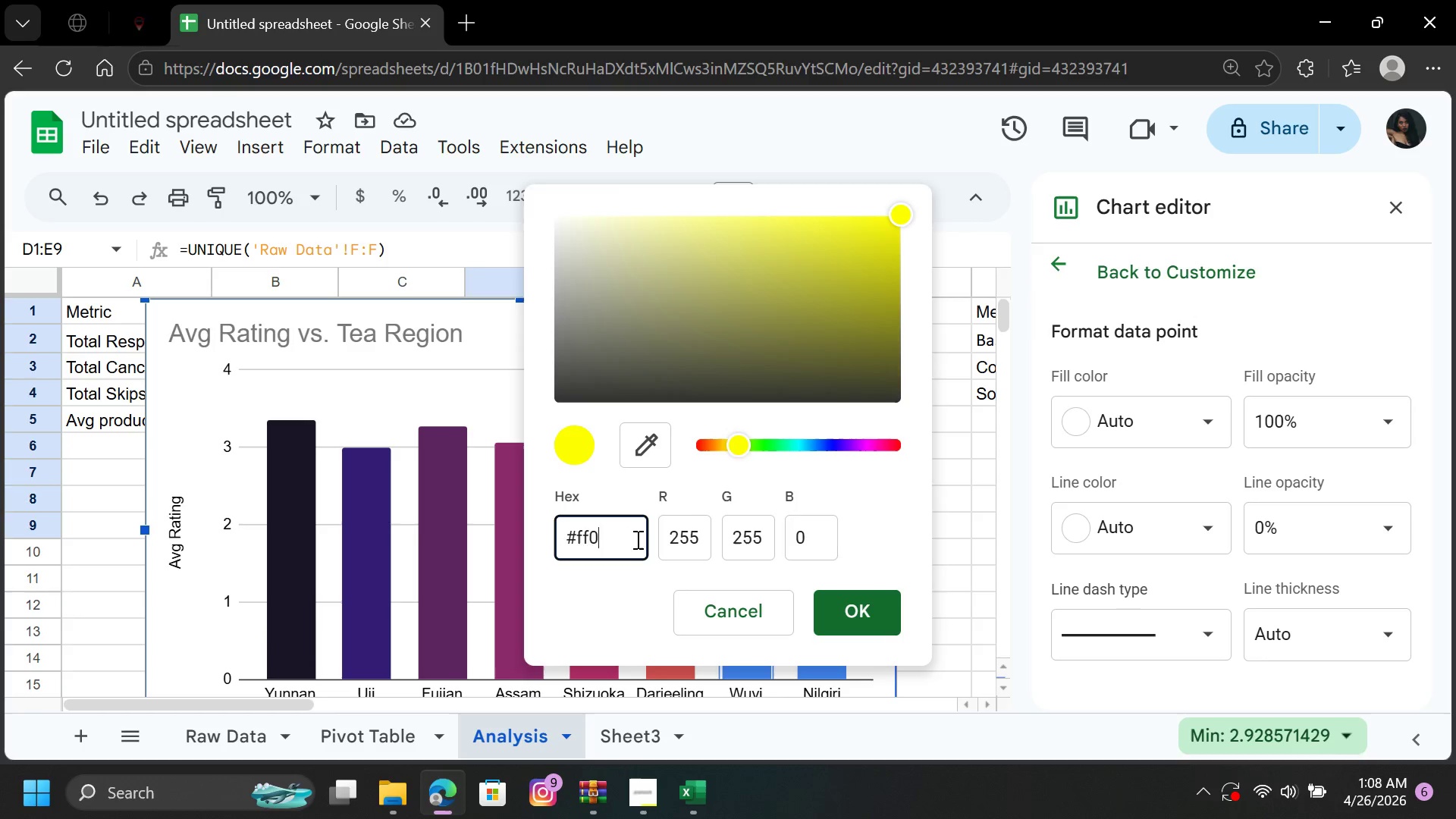 
key(Backspace)
 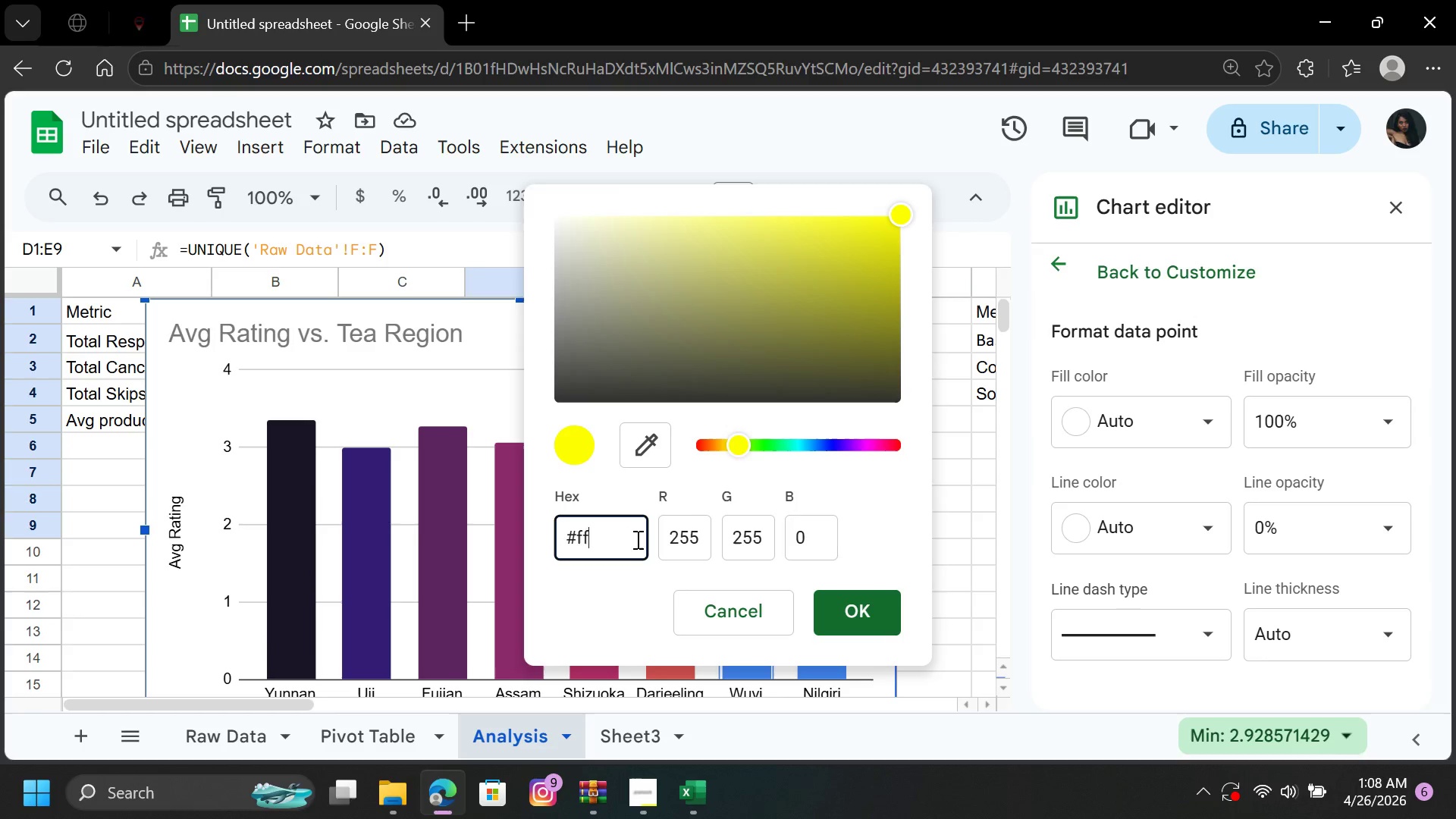 
key(Backspace)
 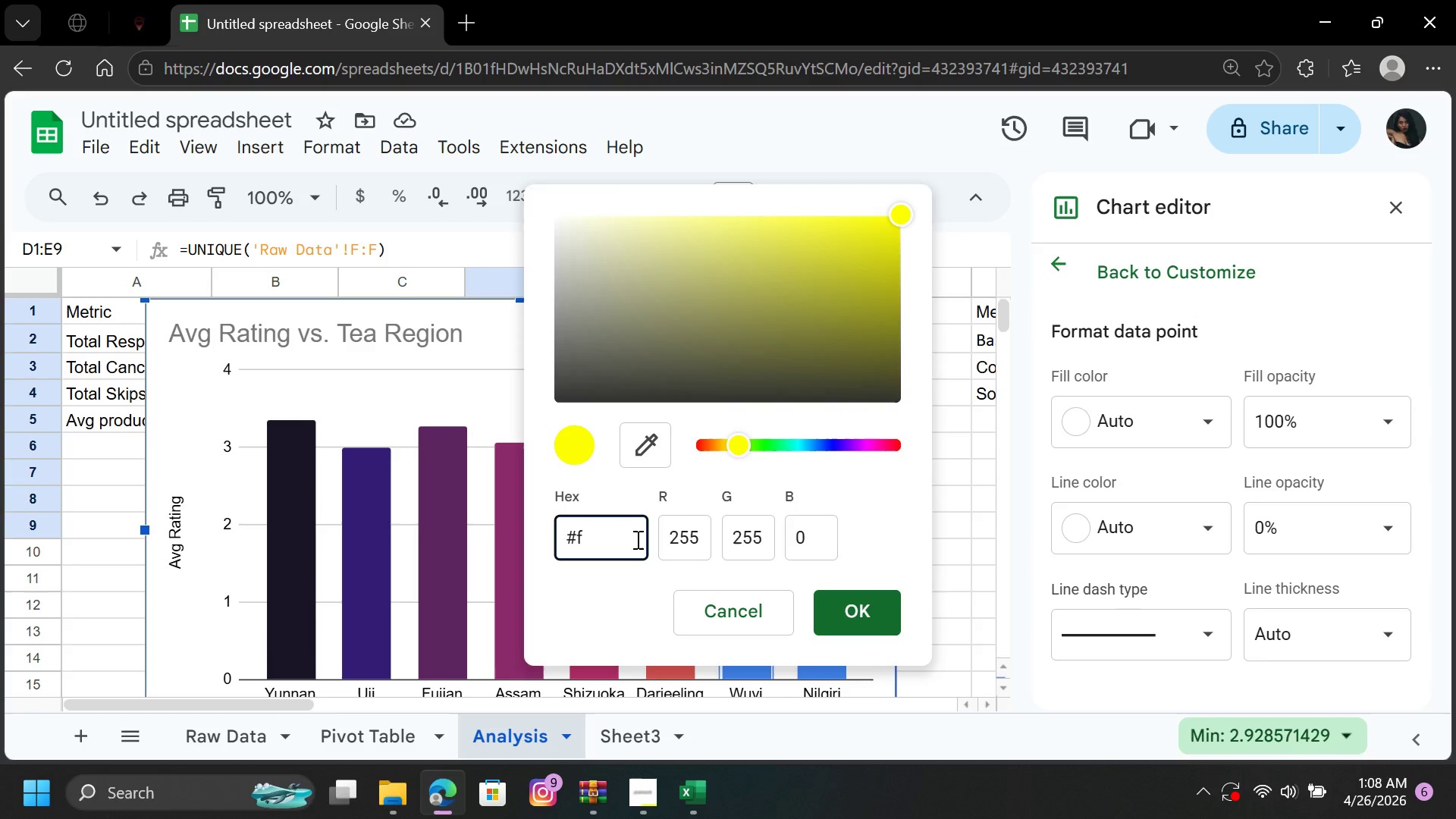 
key(Backspace)
 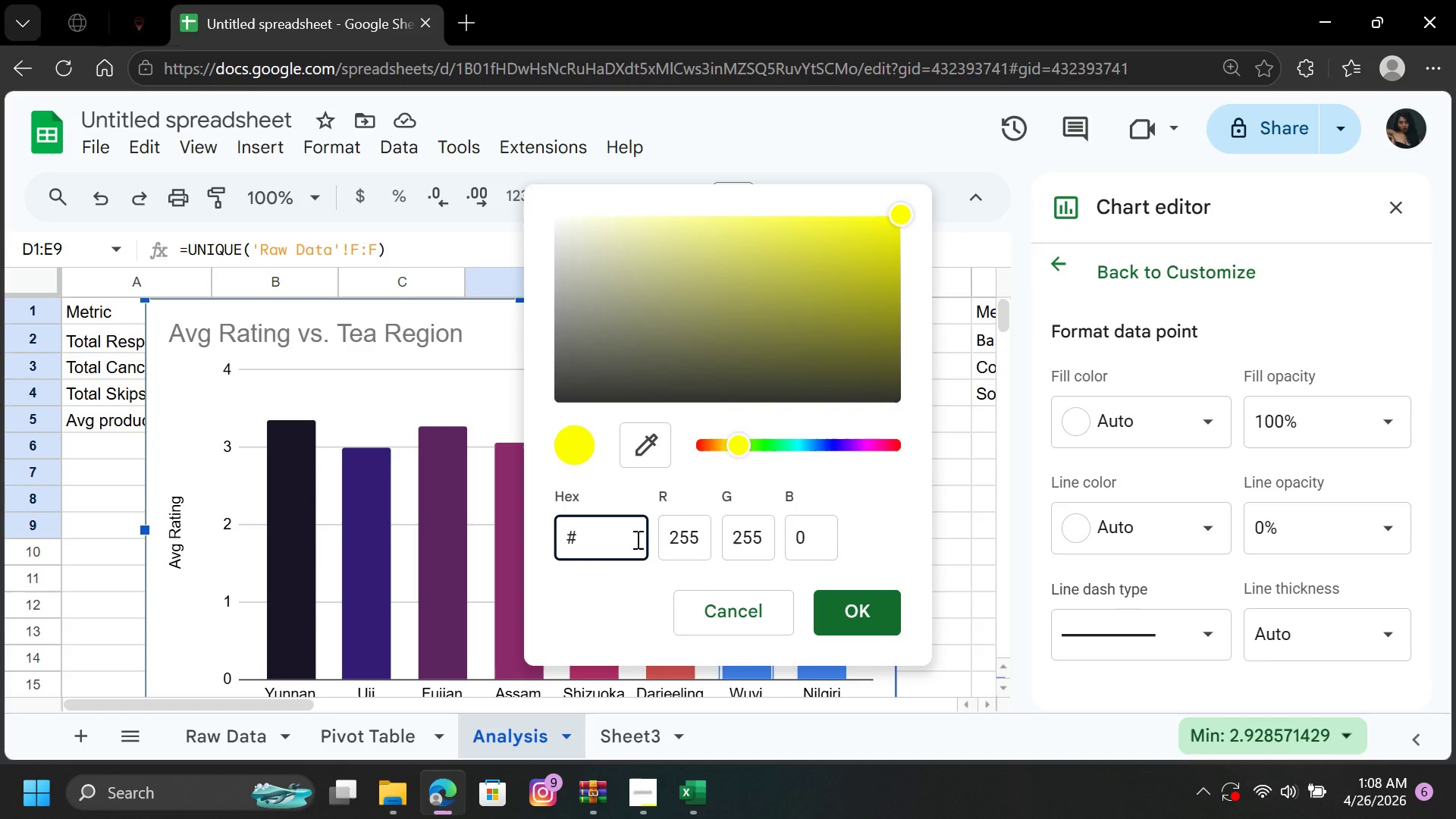 
wait(5.11)
 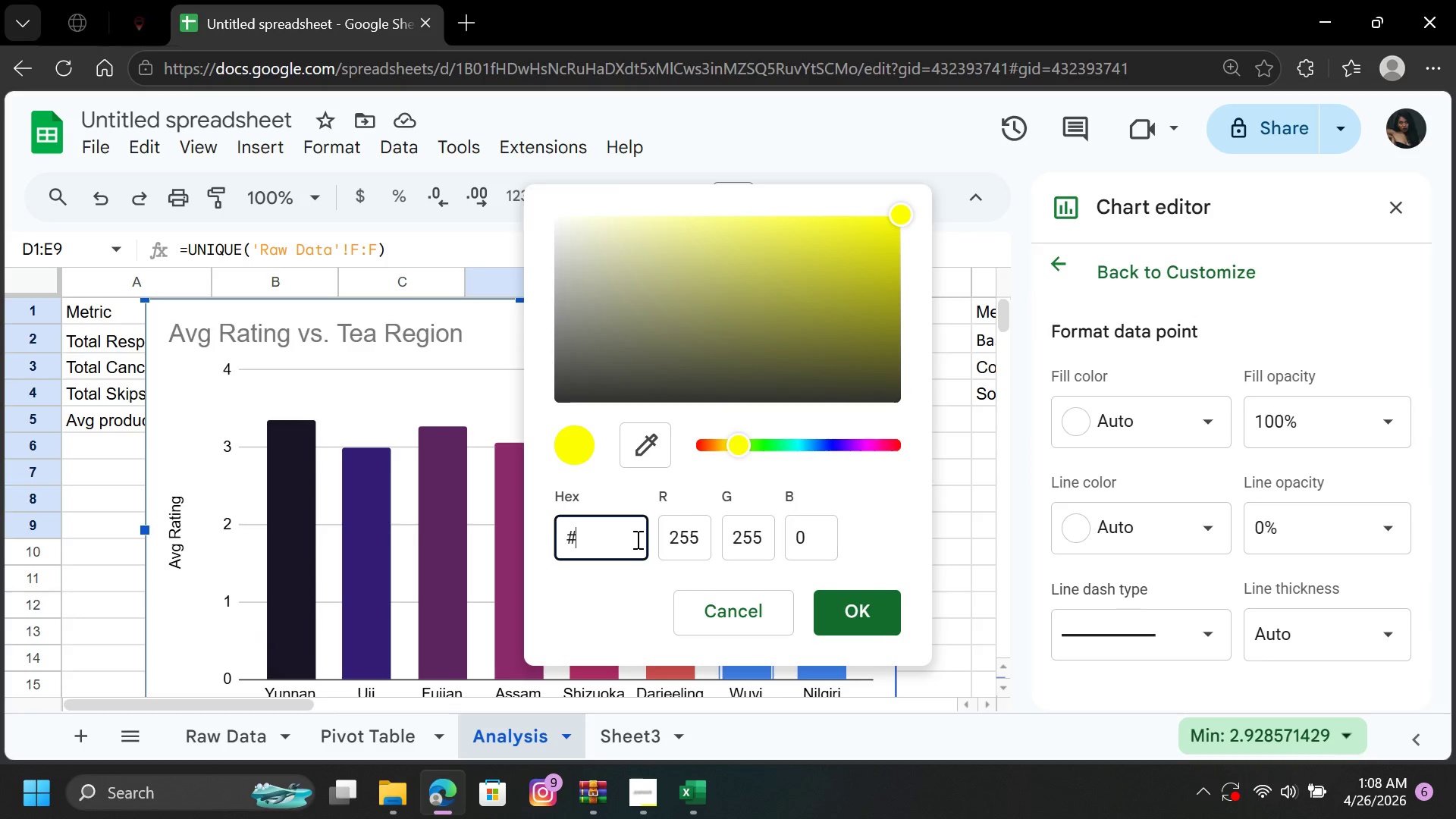 
type(E38)
 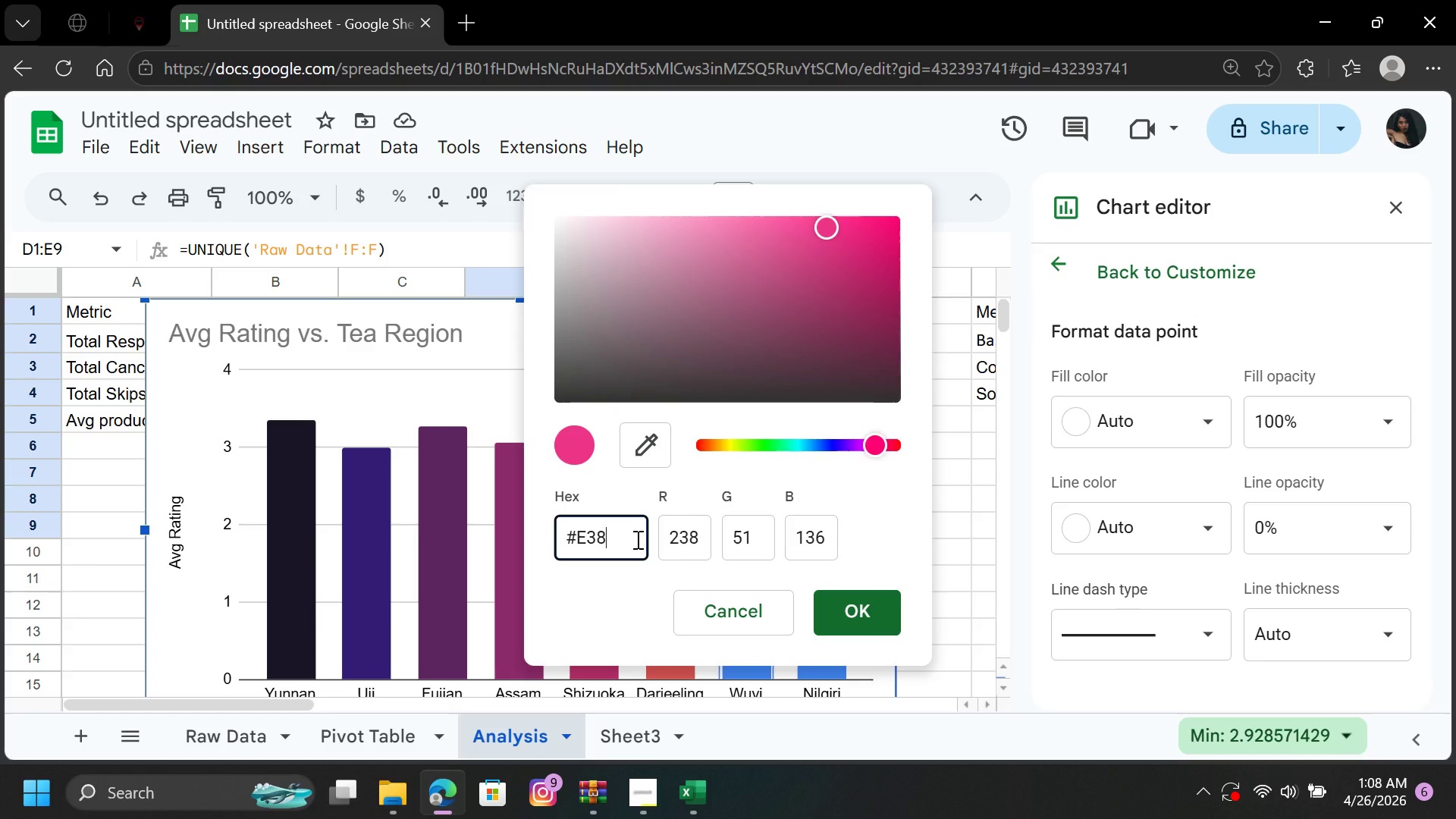 
type(D67)
 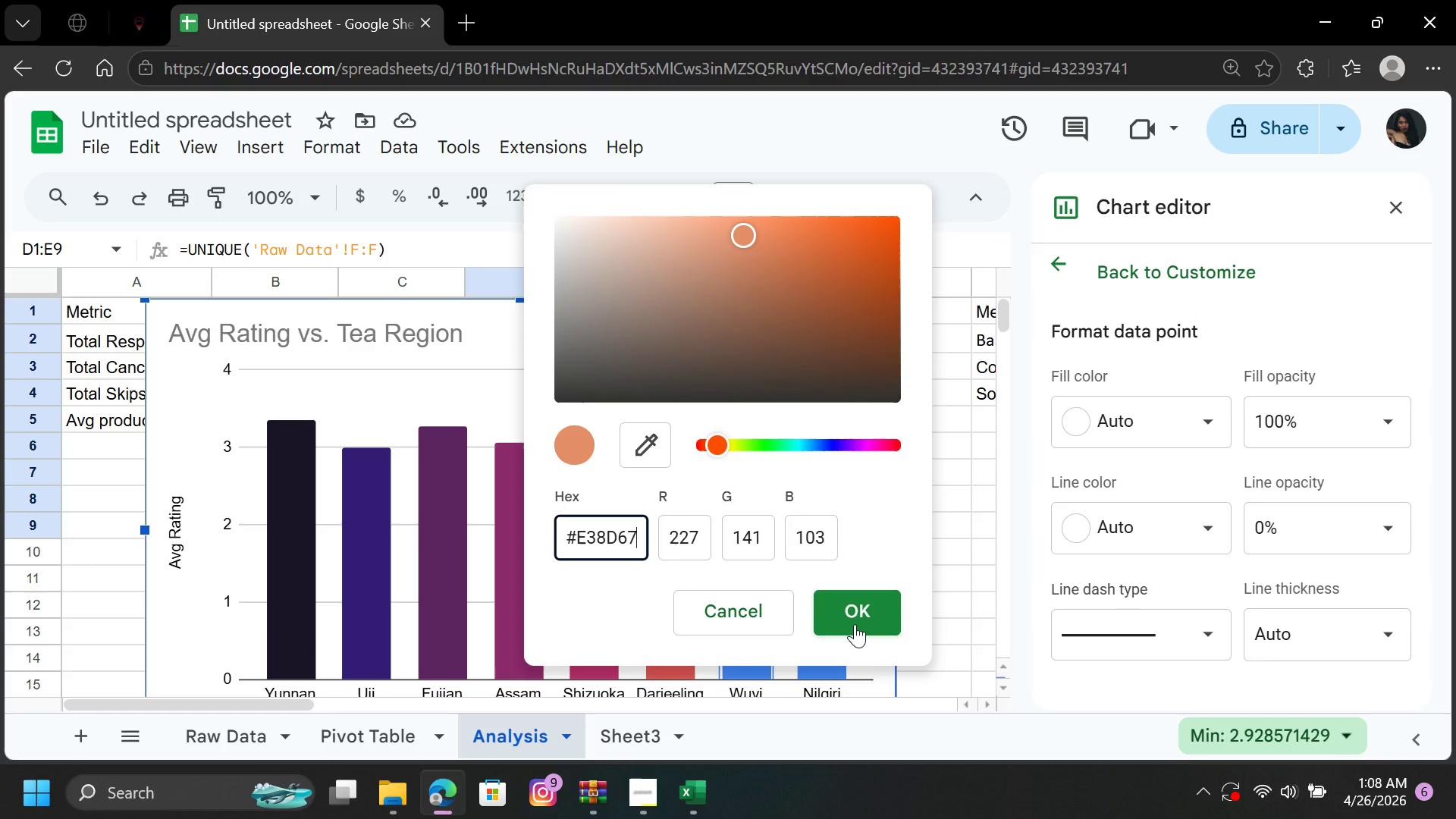 
left_click([862, 617])
 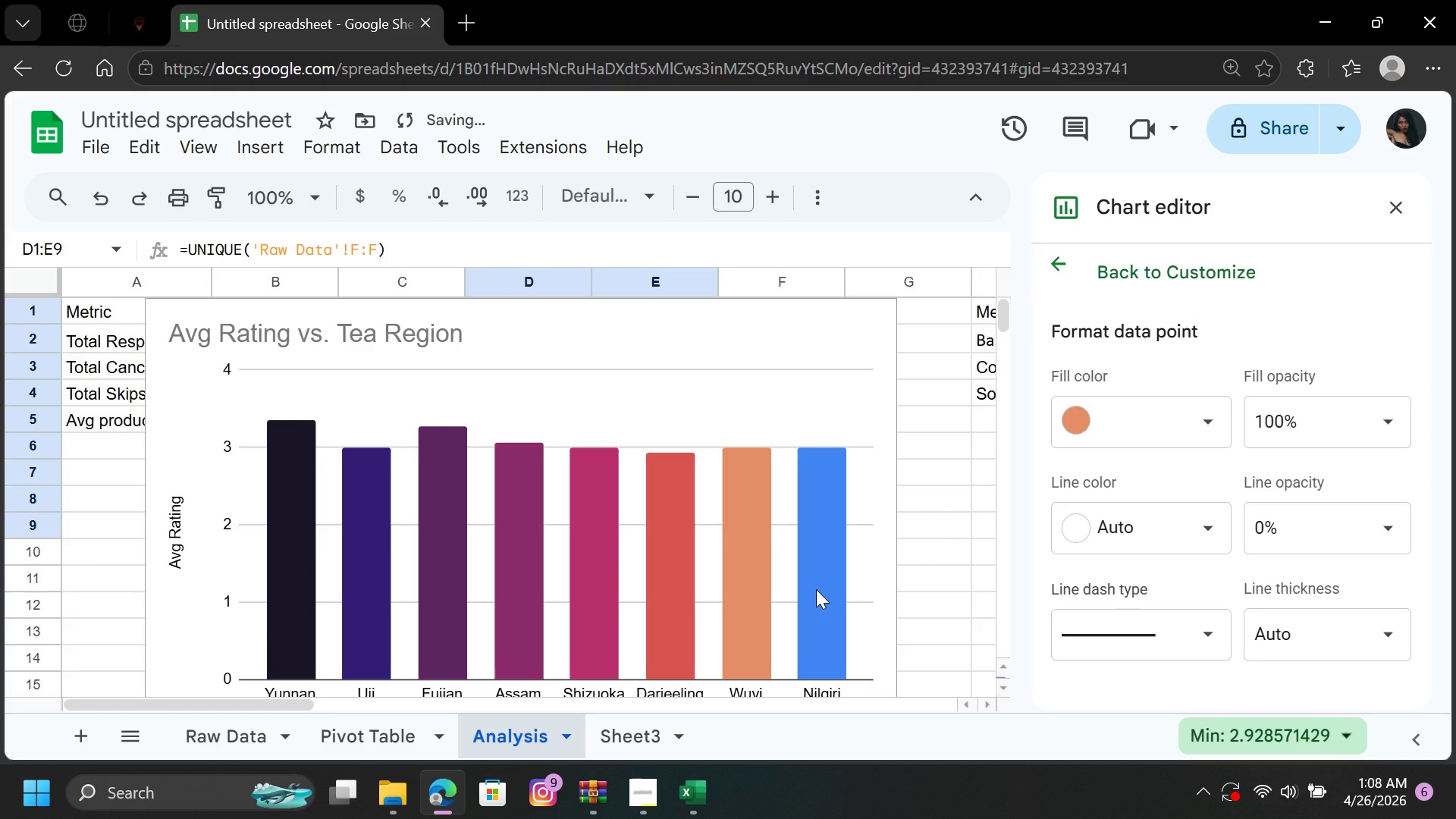 
double_click([816, 589])
 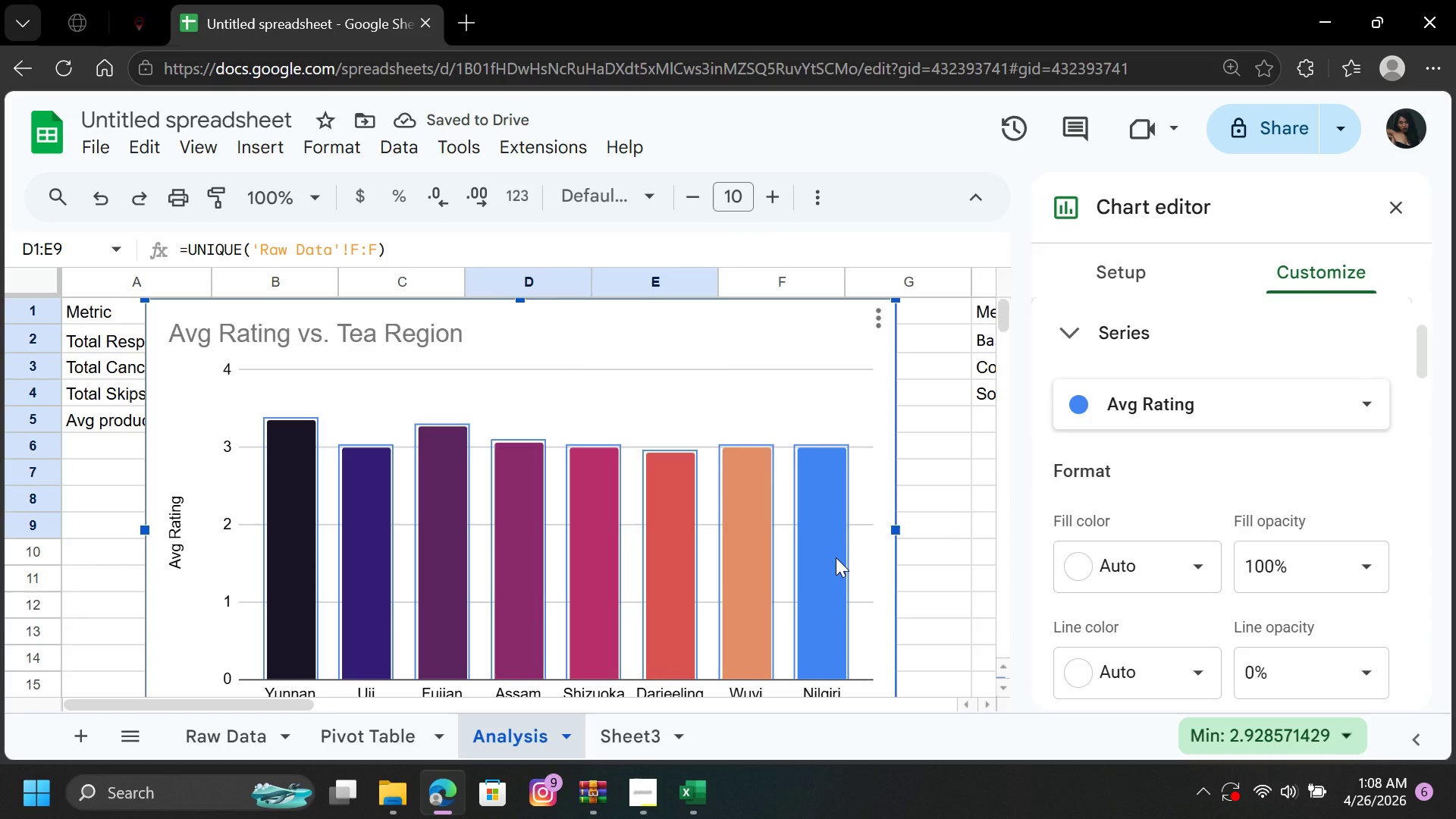 
double_click([836, 557])
 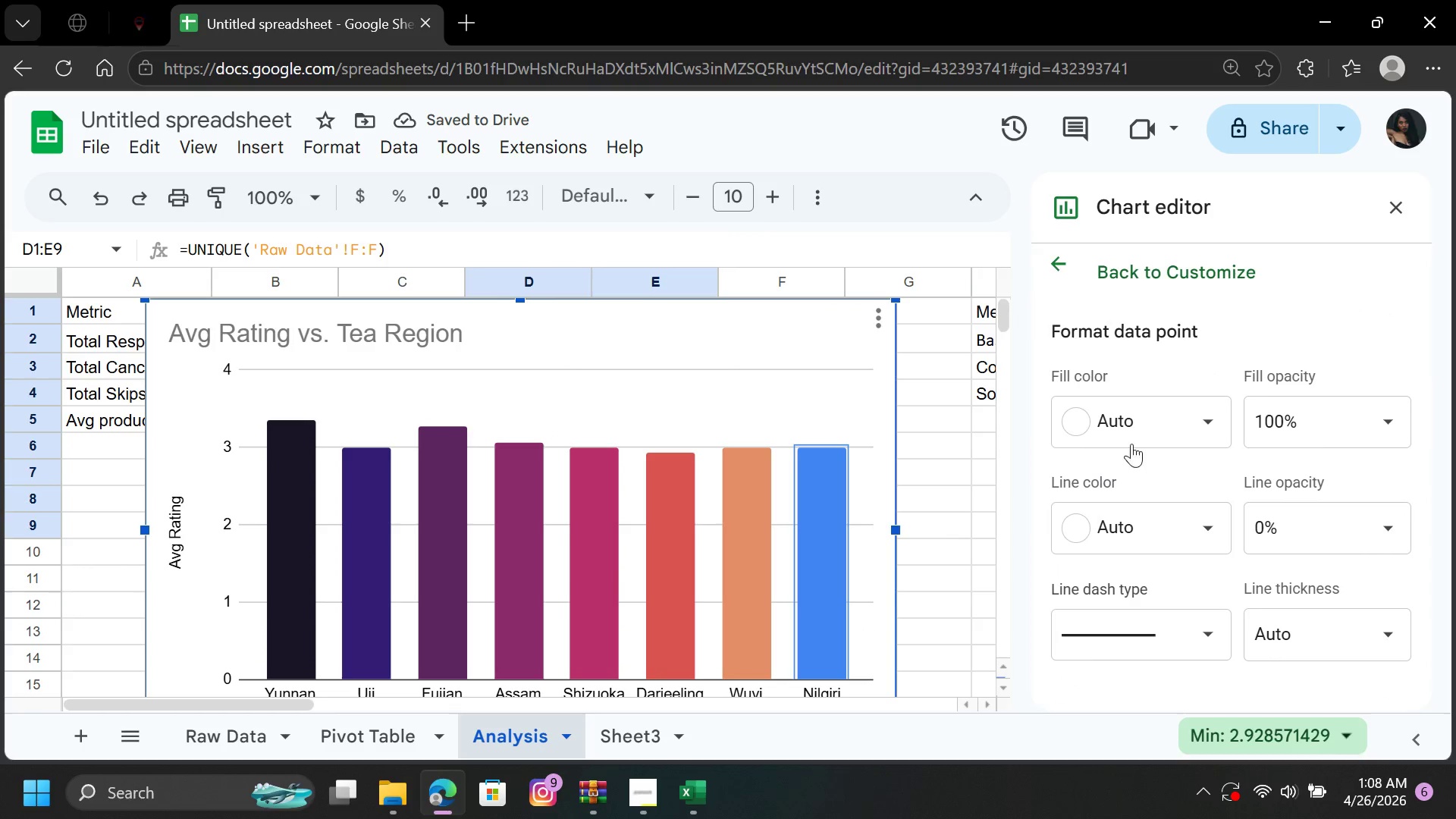 
left_click([1159, 420])
 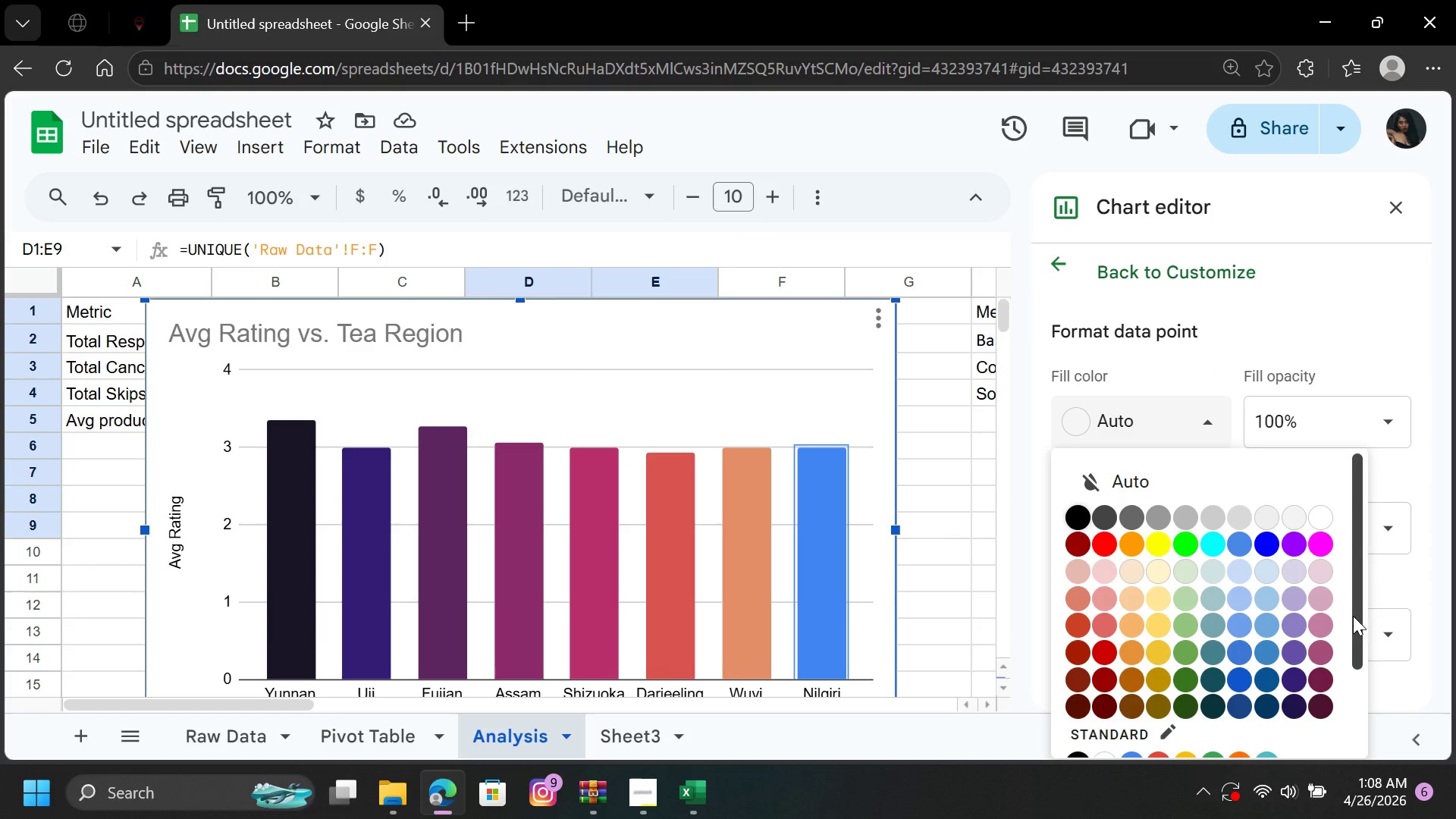 
left_click_drag(start_coordinate=[1358, 613], to_coordinate=[1354, 721])
 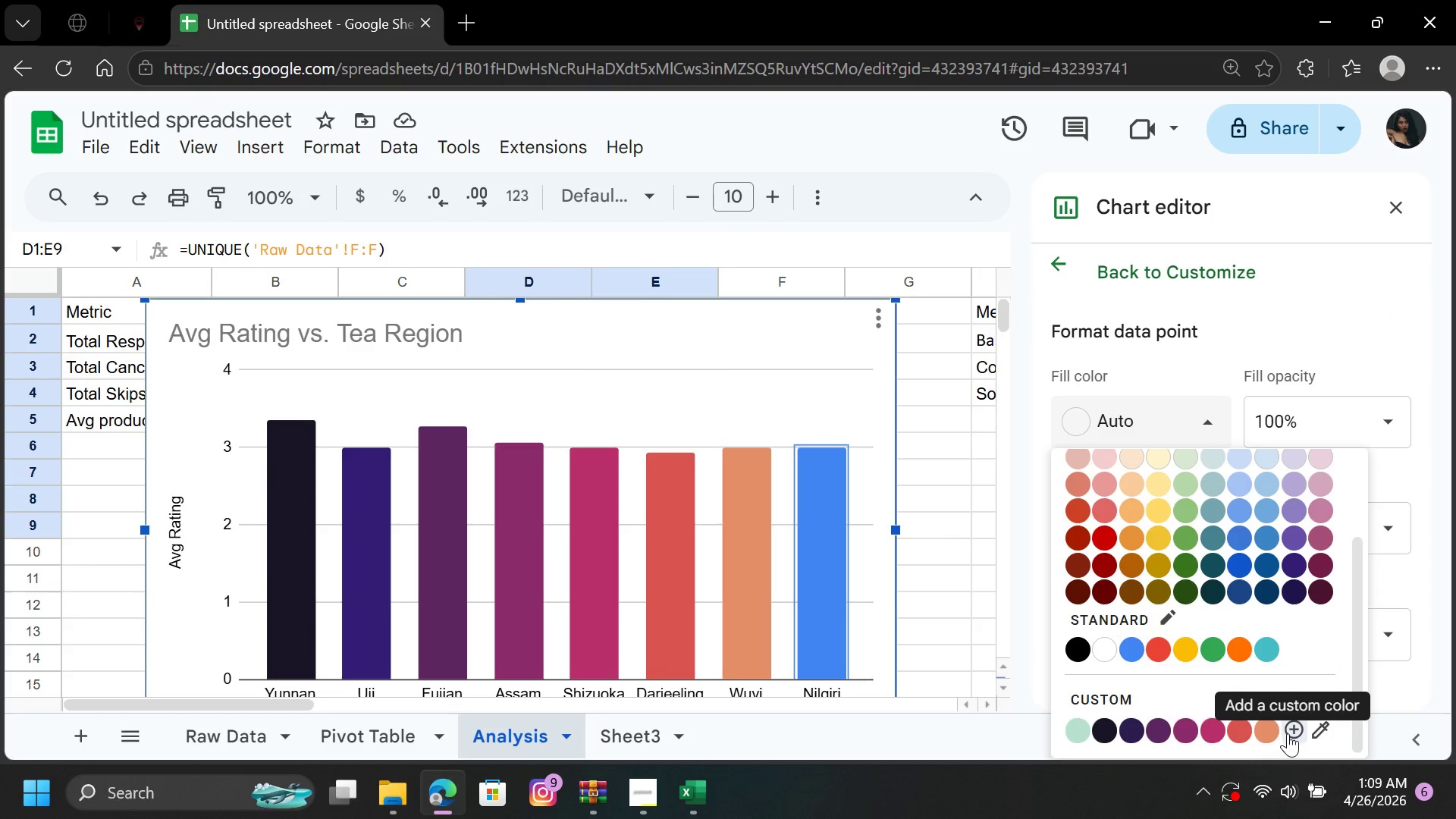 
left_click([1292, 736])
 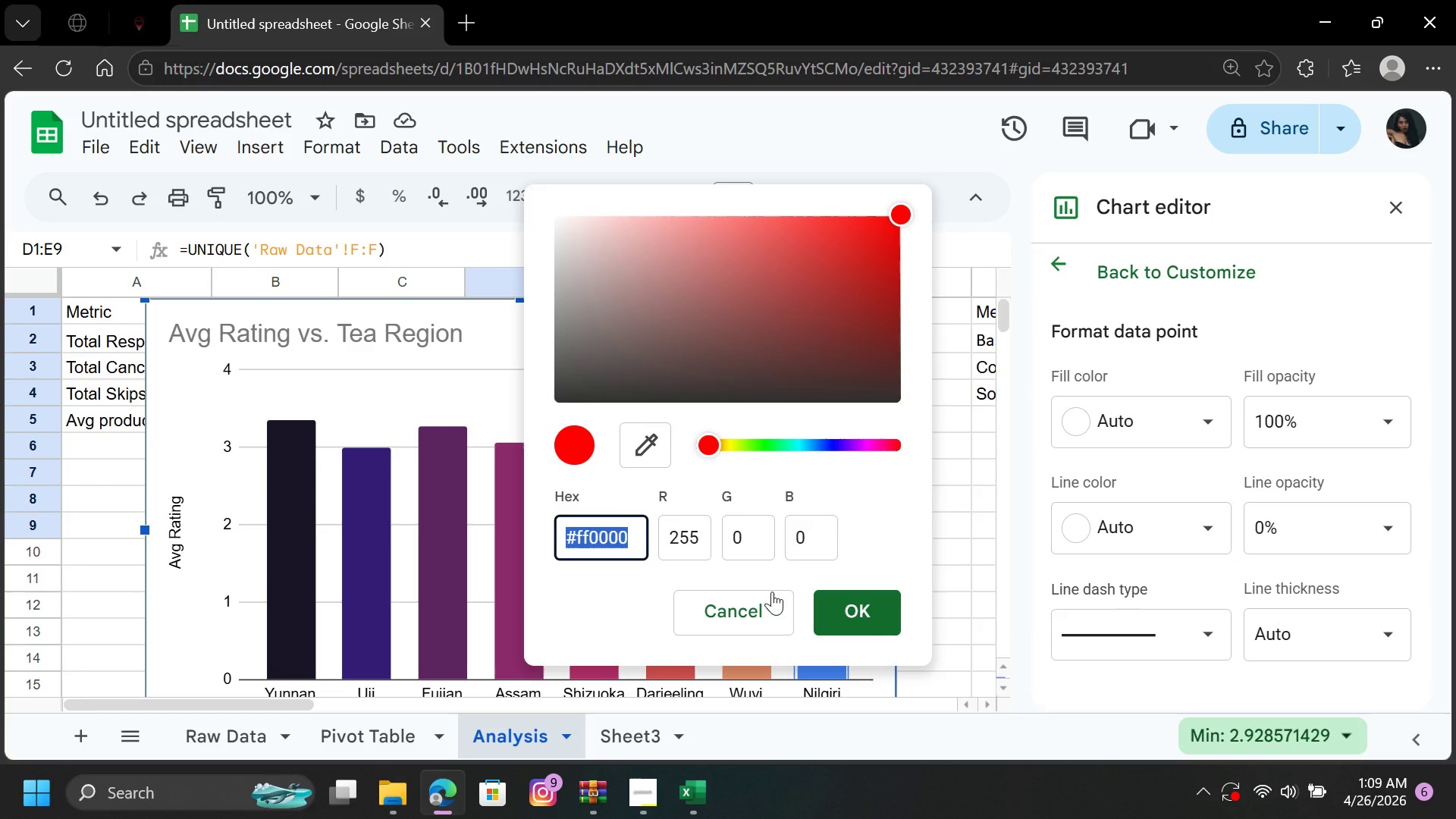 
left_click([637, 532])
 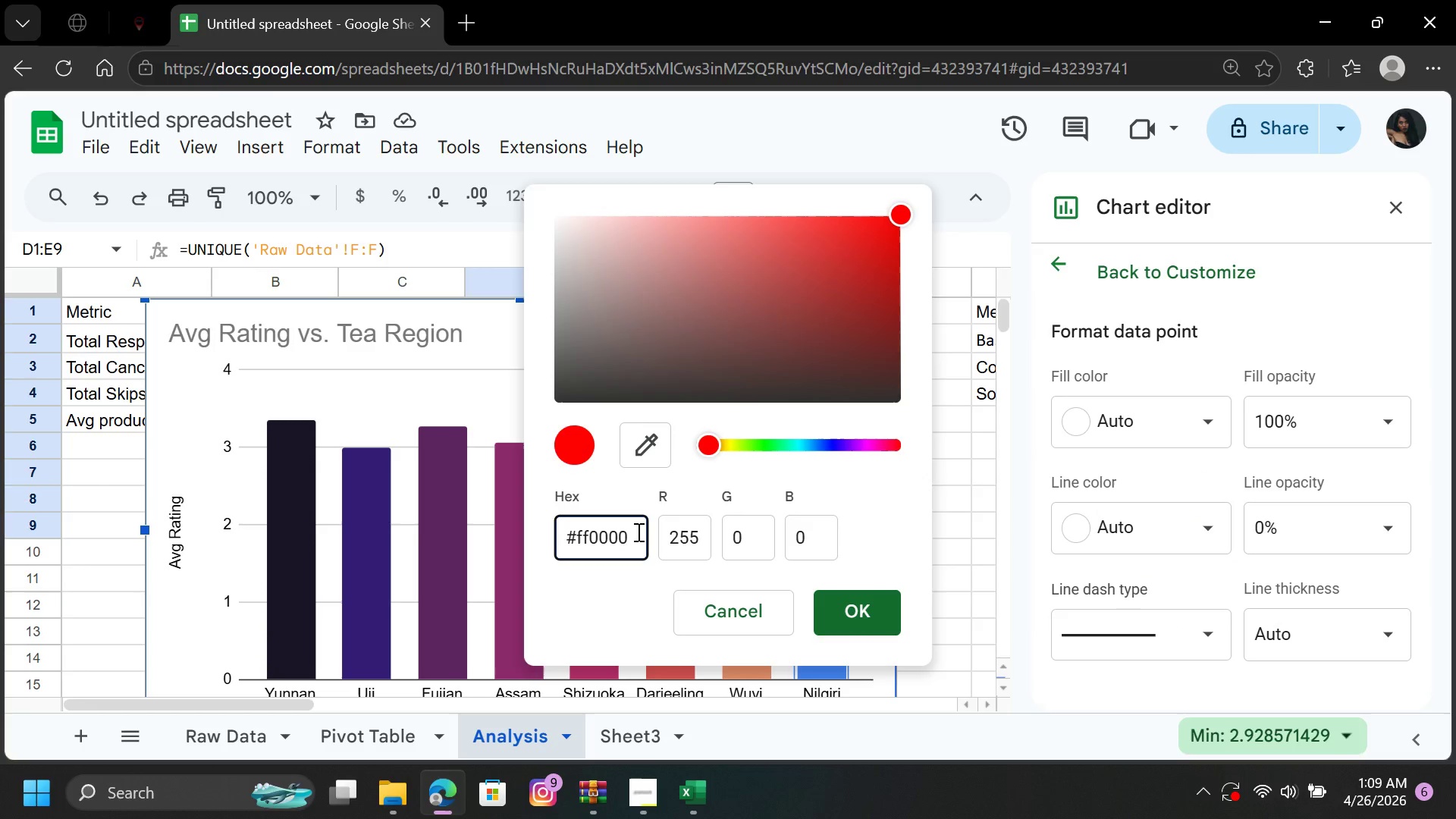 
key(Backspace)
key(Backspace)
key(Backspace)
key(Backspace)
key(Backspace)
key(Backspace)
type(E7BD8B)
 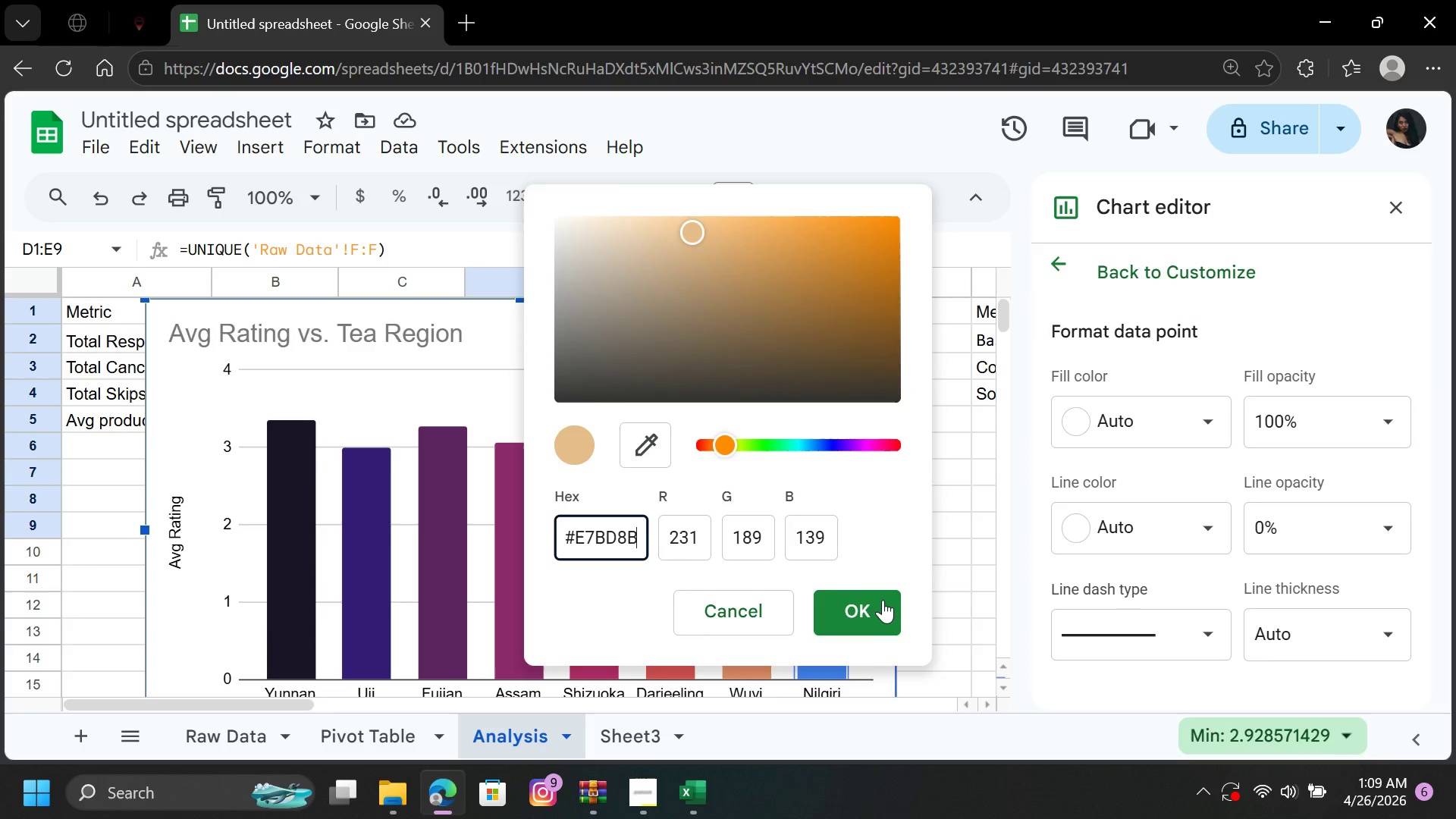 
left_click([874, 600])
 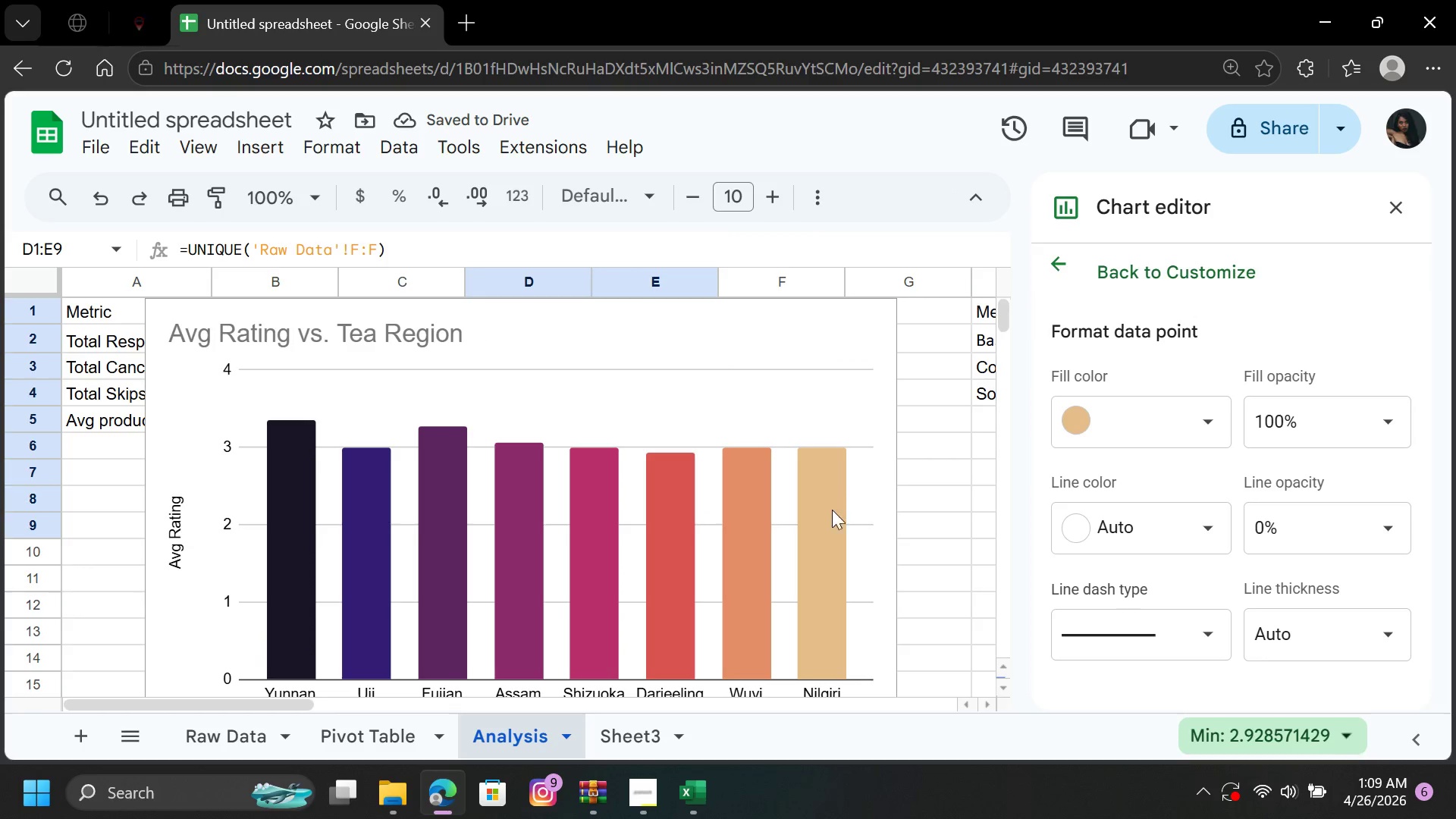 
wait(6.98)
 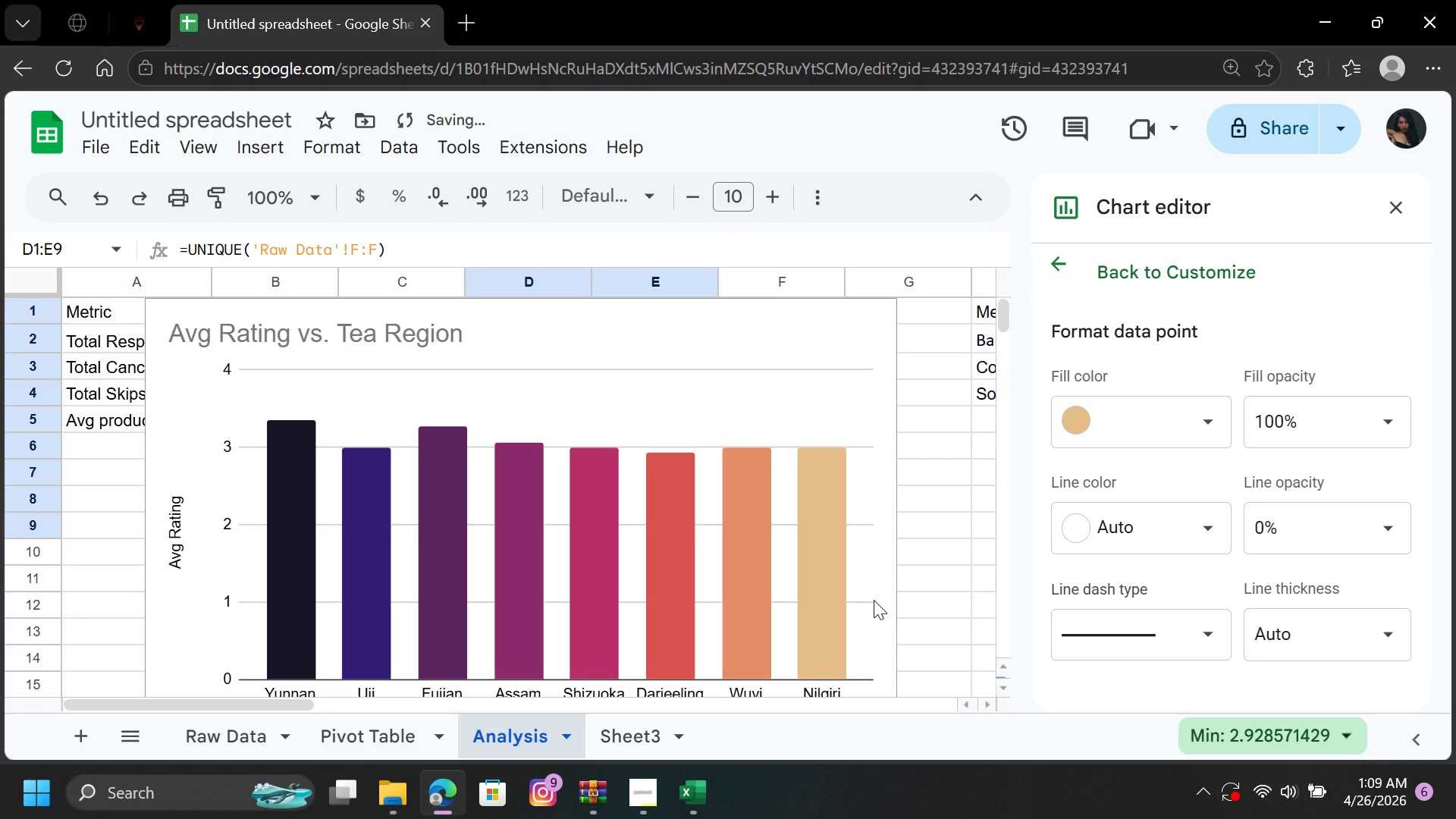 
left_click_drag(start_coordinate=[1002, 314], to_coordinate=[1002, 318])
 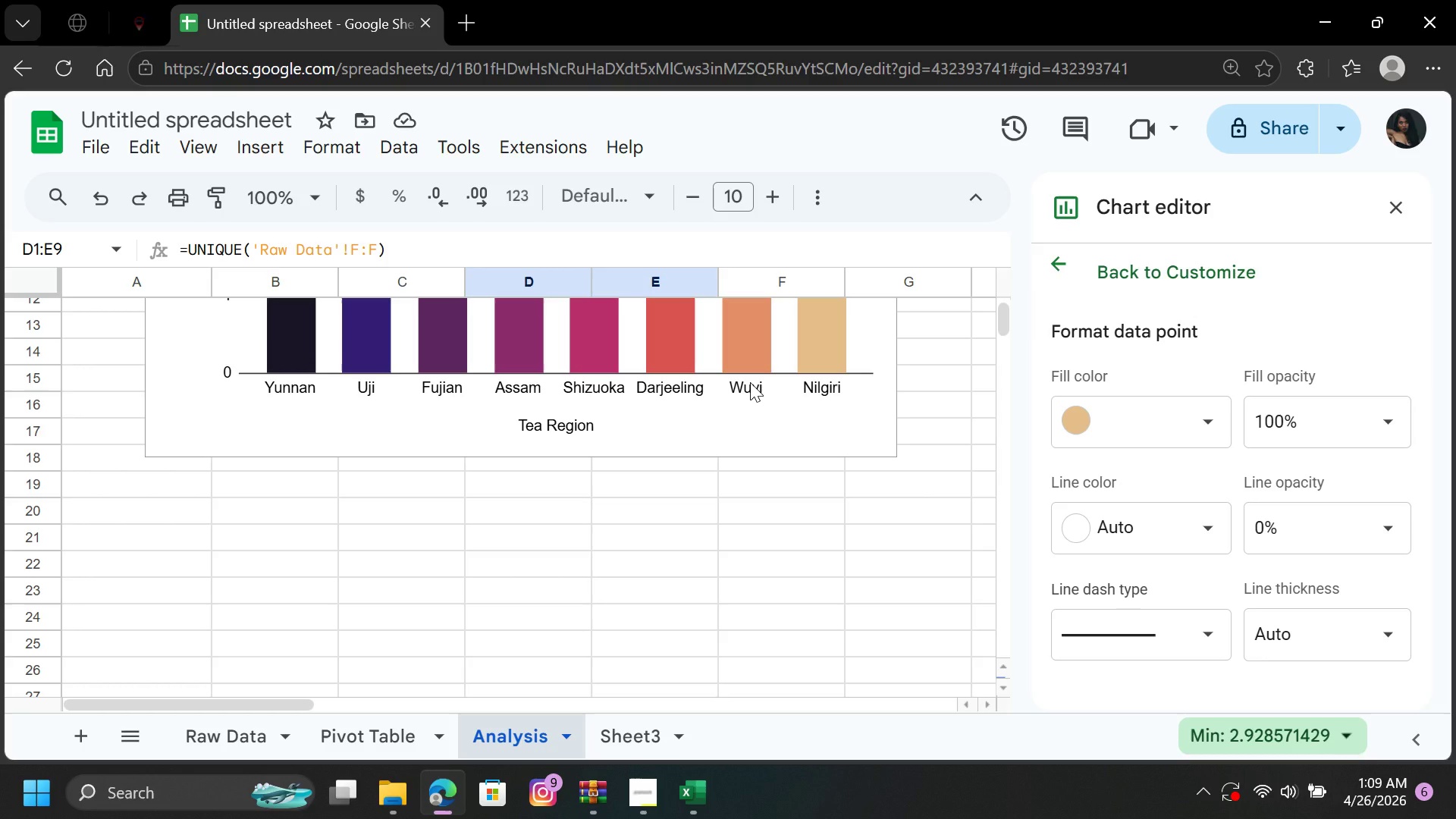 
double_click([750, 382])
 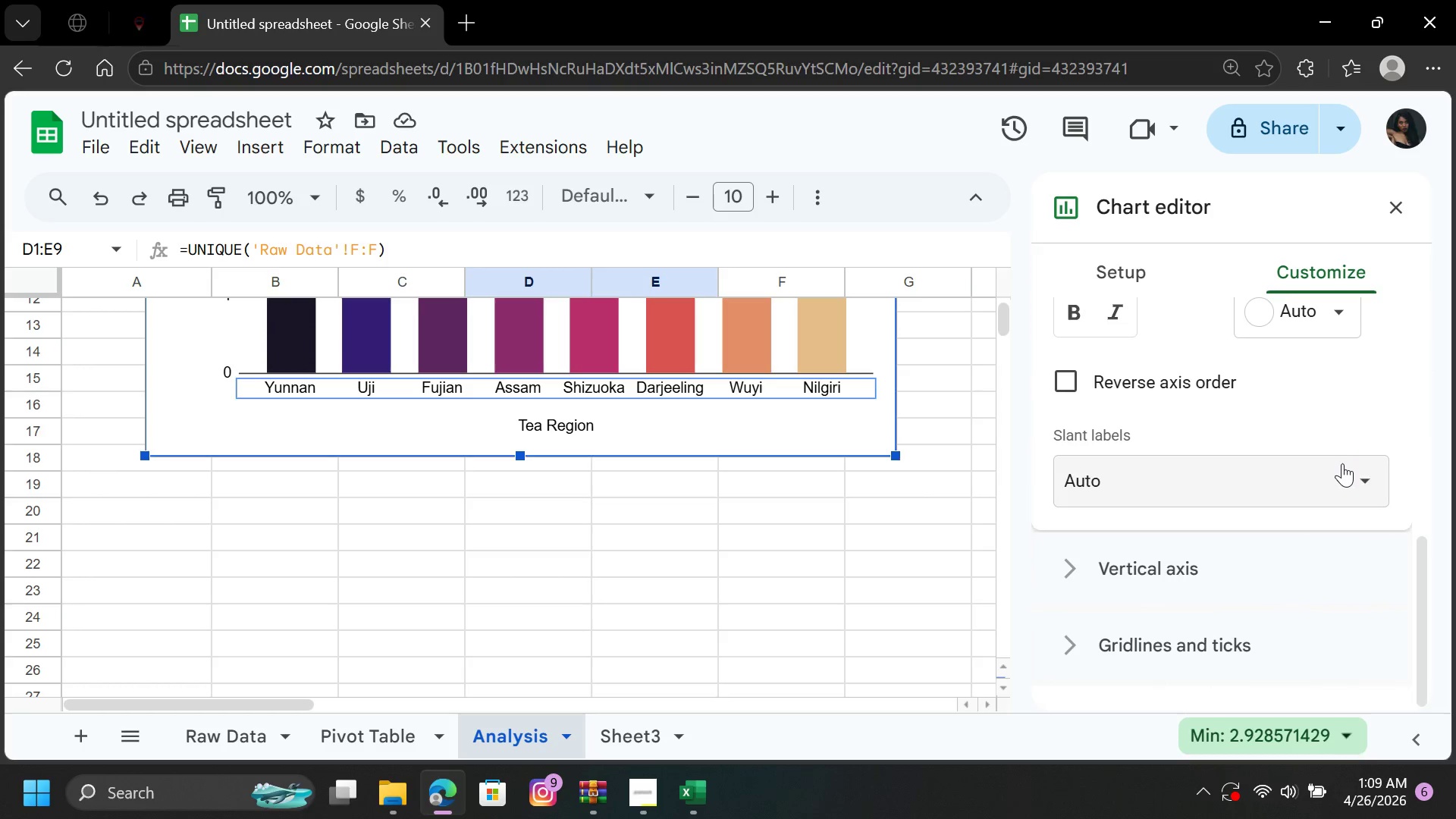 
left_click([1354, 480])
 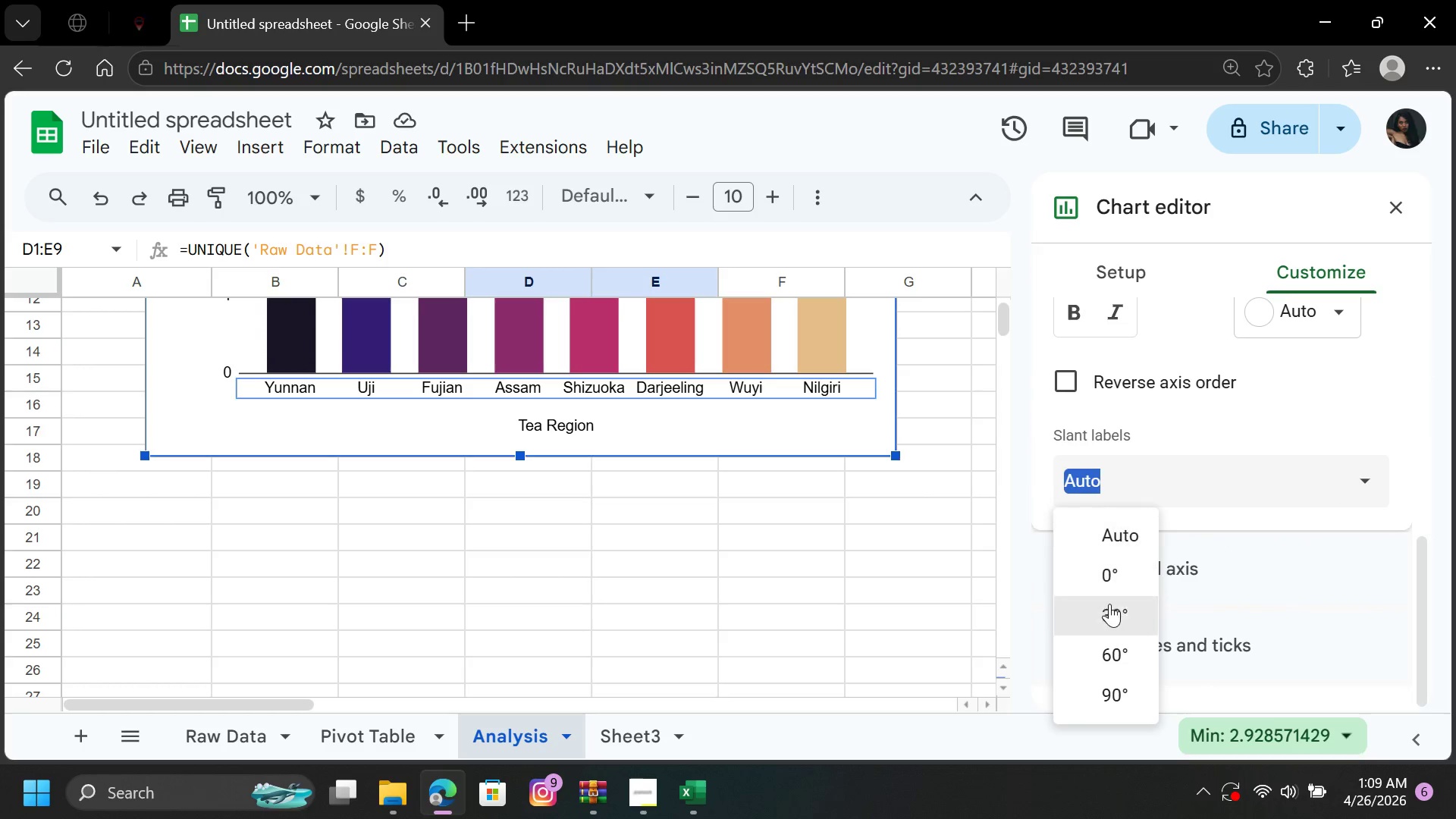 
left_click([1107, 604])
 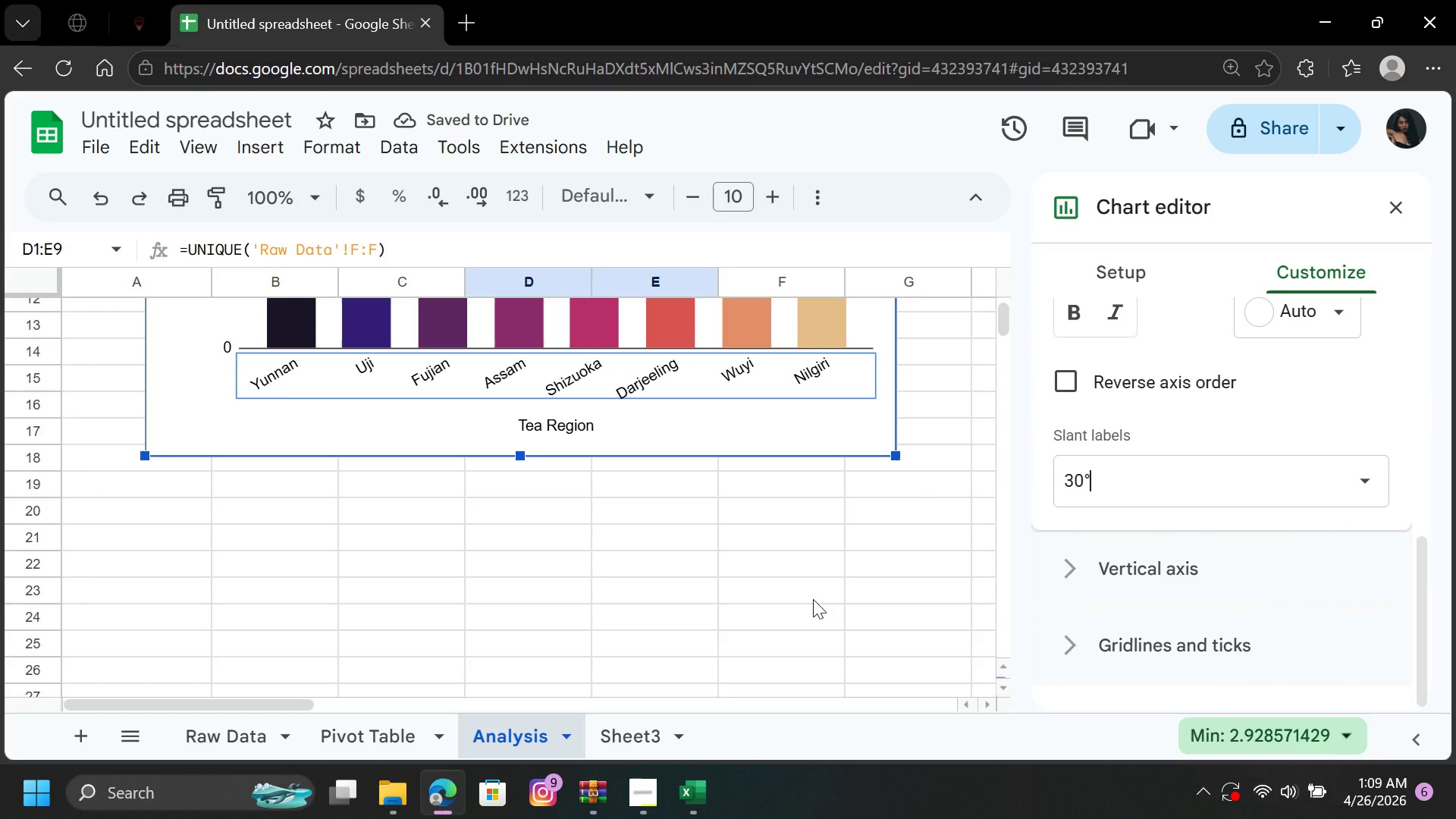 
wait(6.33)
 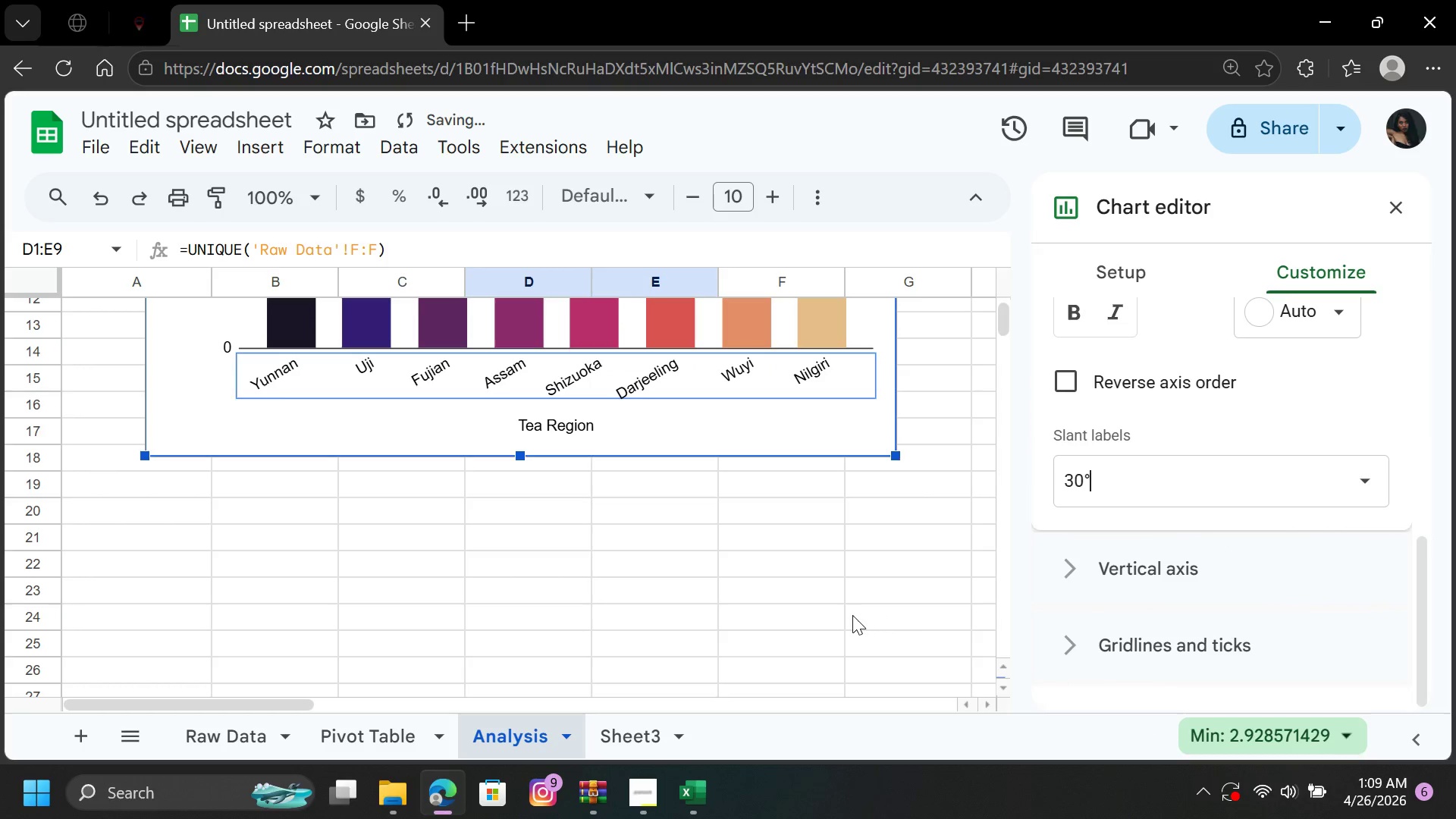 
left_click([808, 538])
 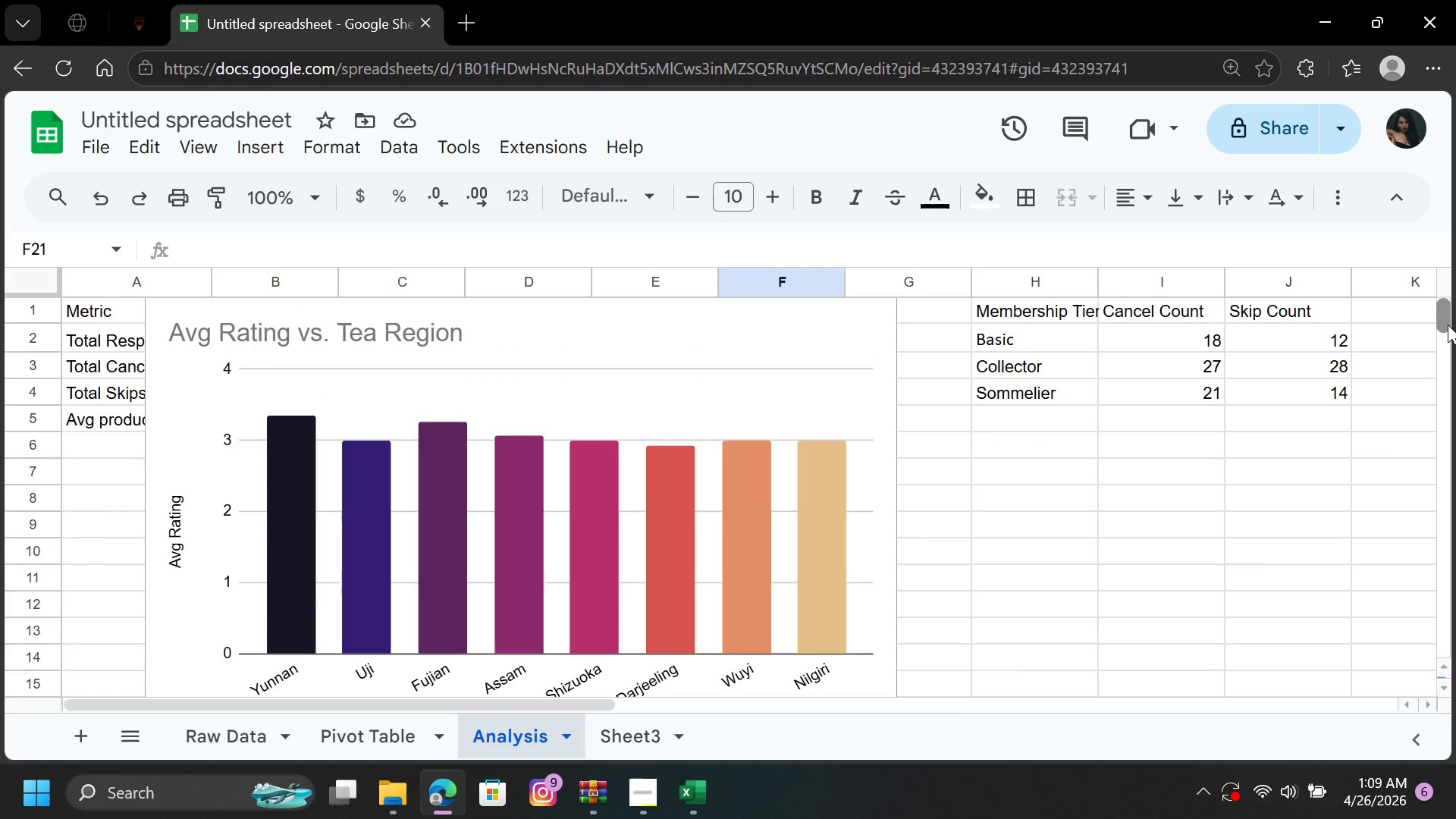 
left_click([1450, 328])
 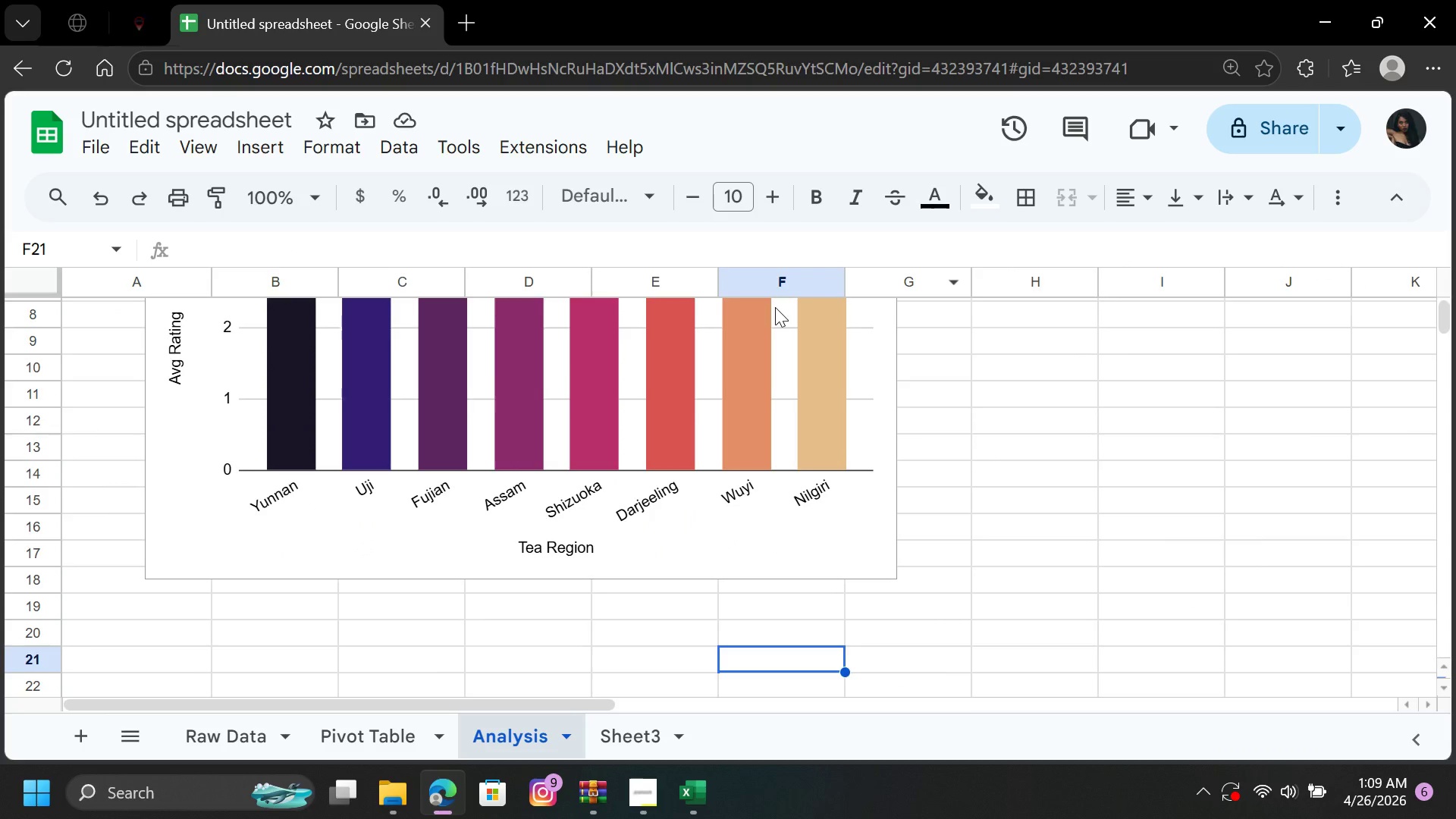 
left_click_drag(start_coordinate=[424, 347], to_coordinate=[439, 359])
 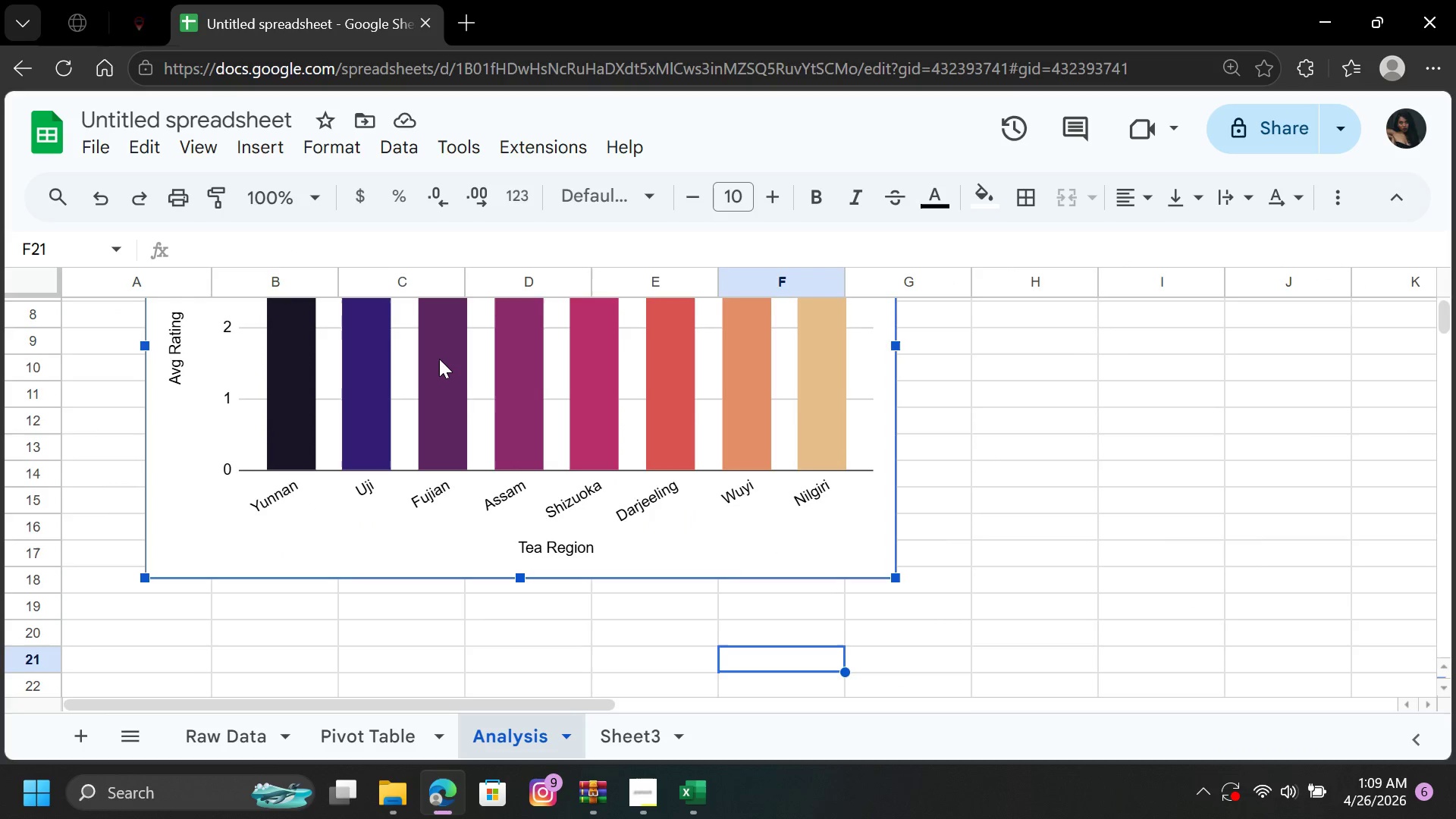 
double_click([439, 359])
 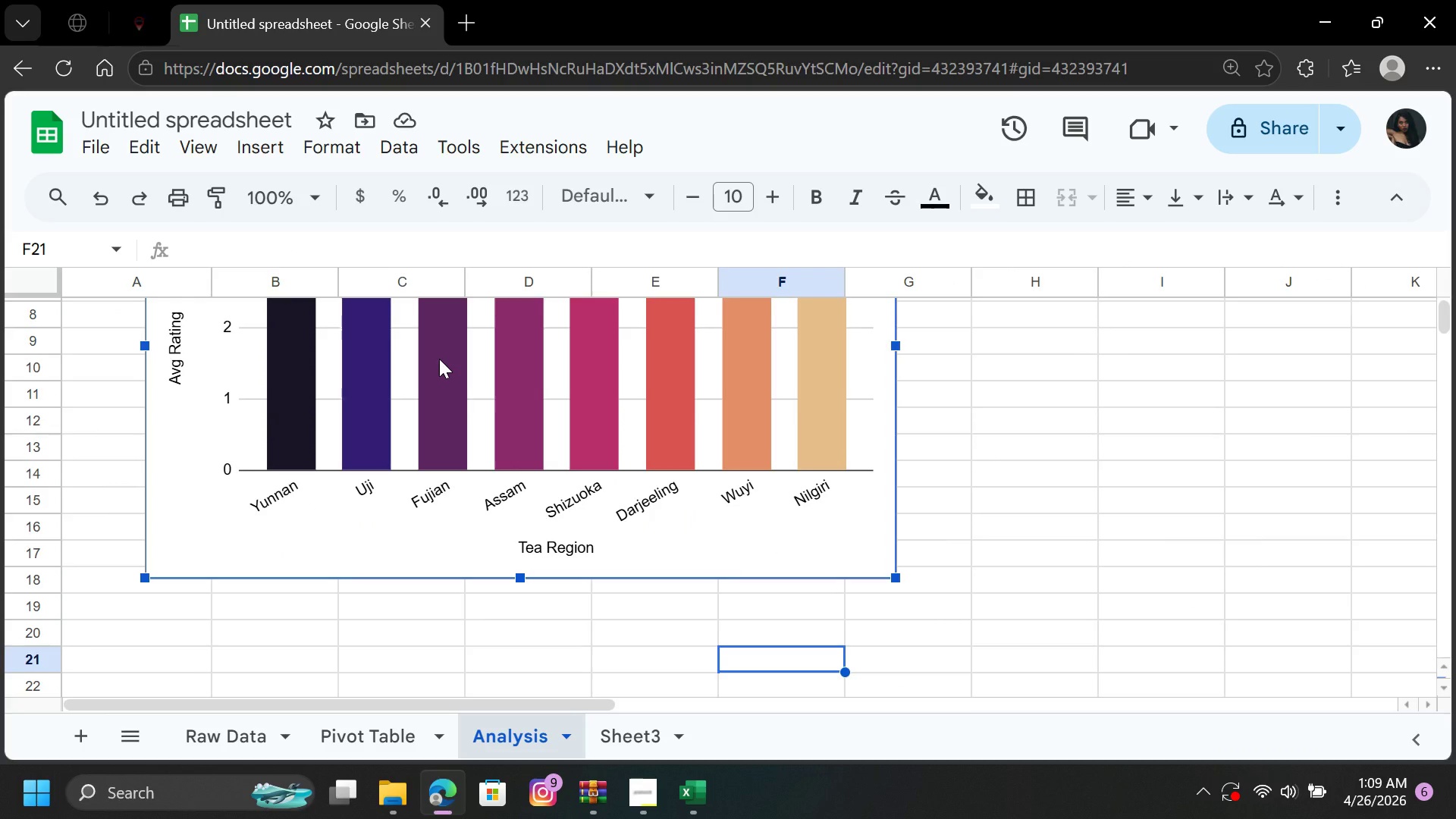 
double_click([439, 359])
 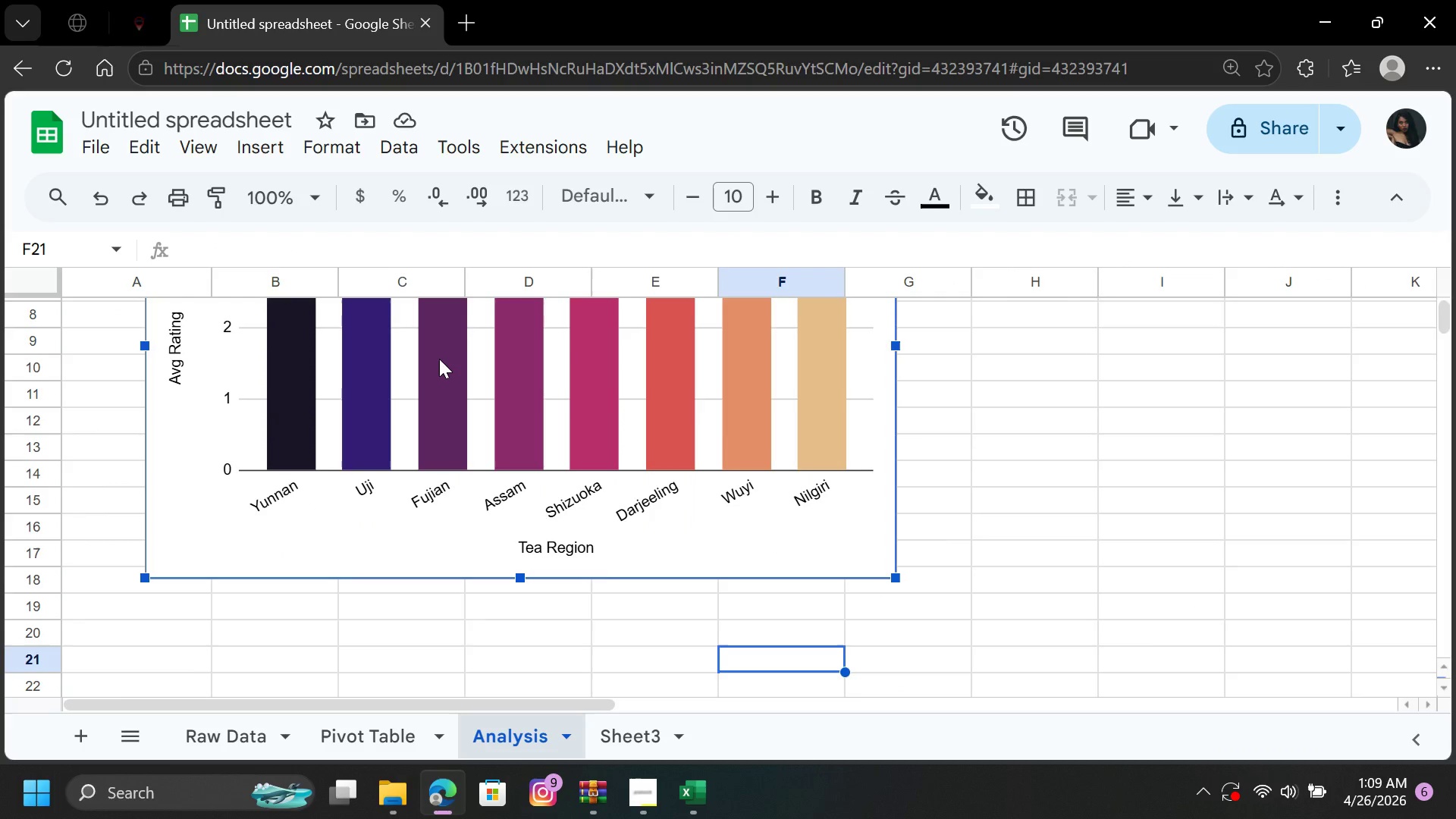 
triple_click([439, 359])
 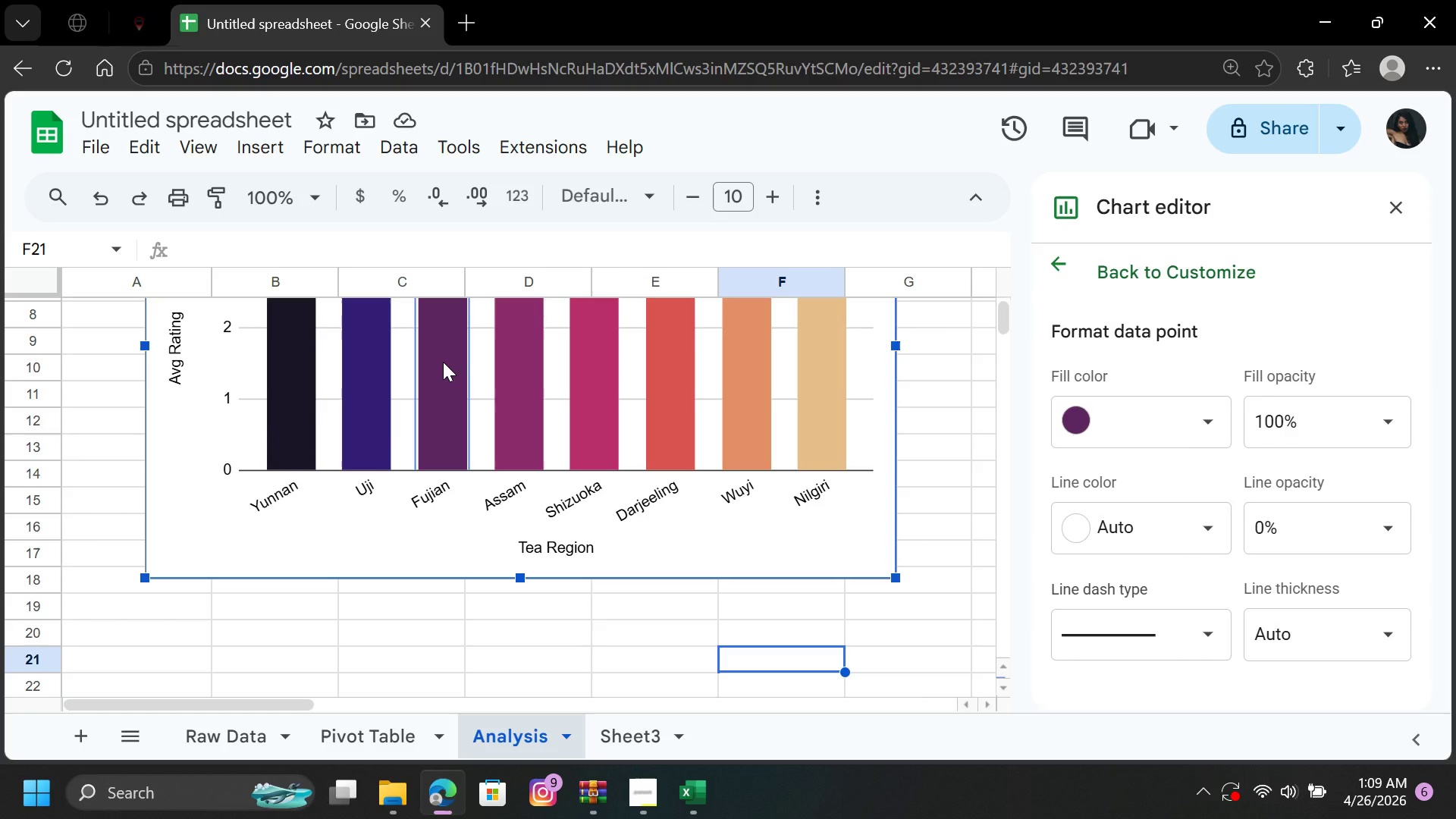 
left_click_drag(start_coordinate=[443, 362], to_coordinate=[433, 453])
 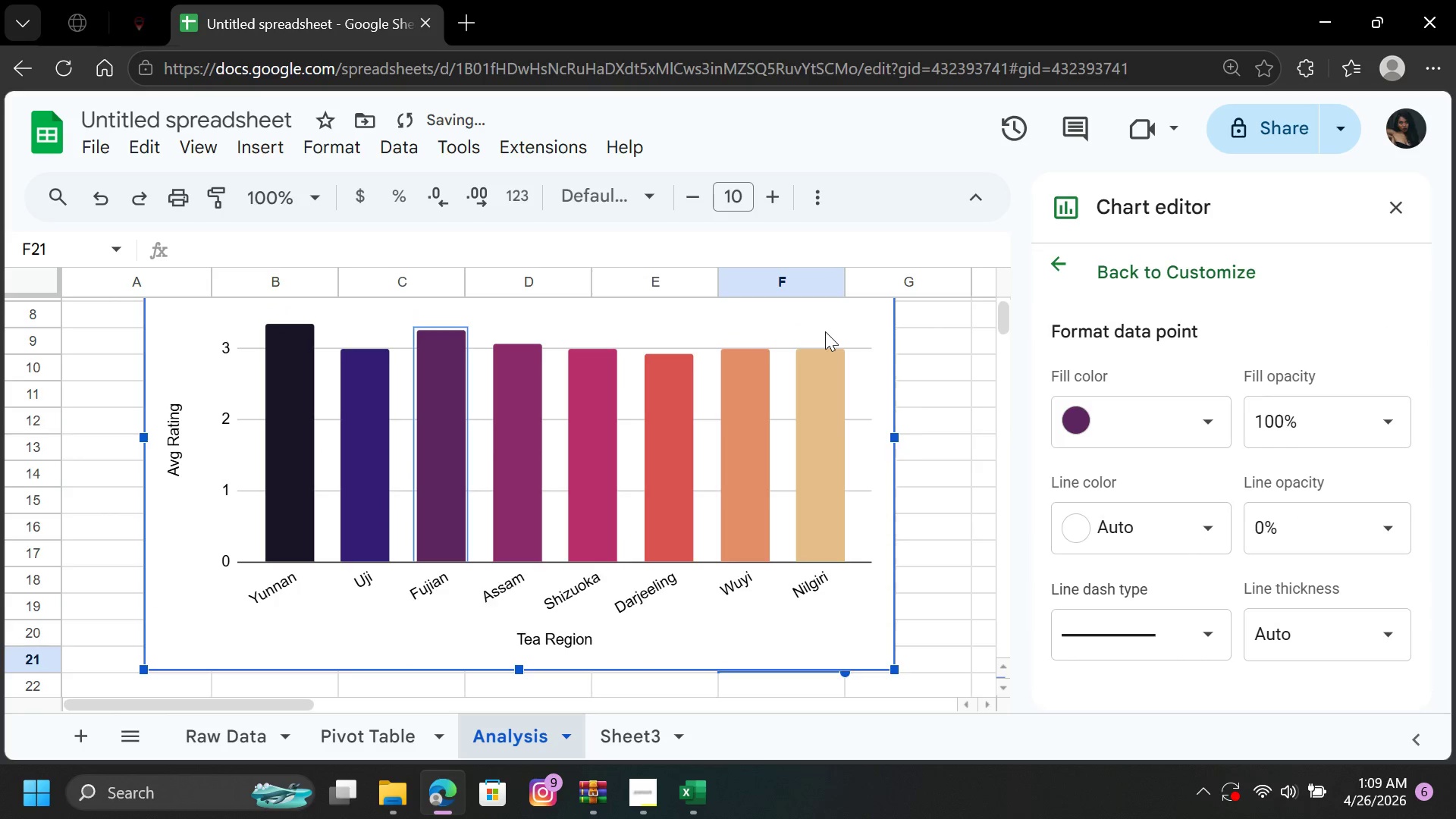 
left_click([814, 392])
 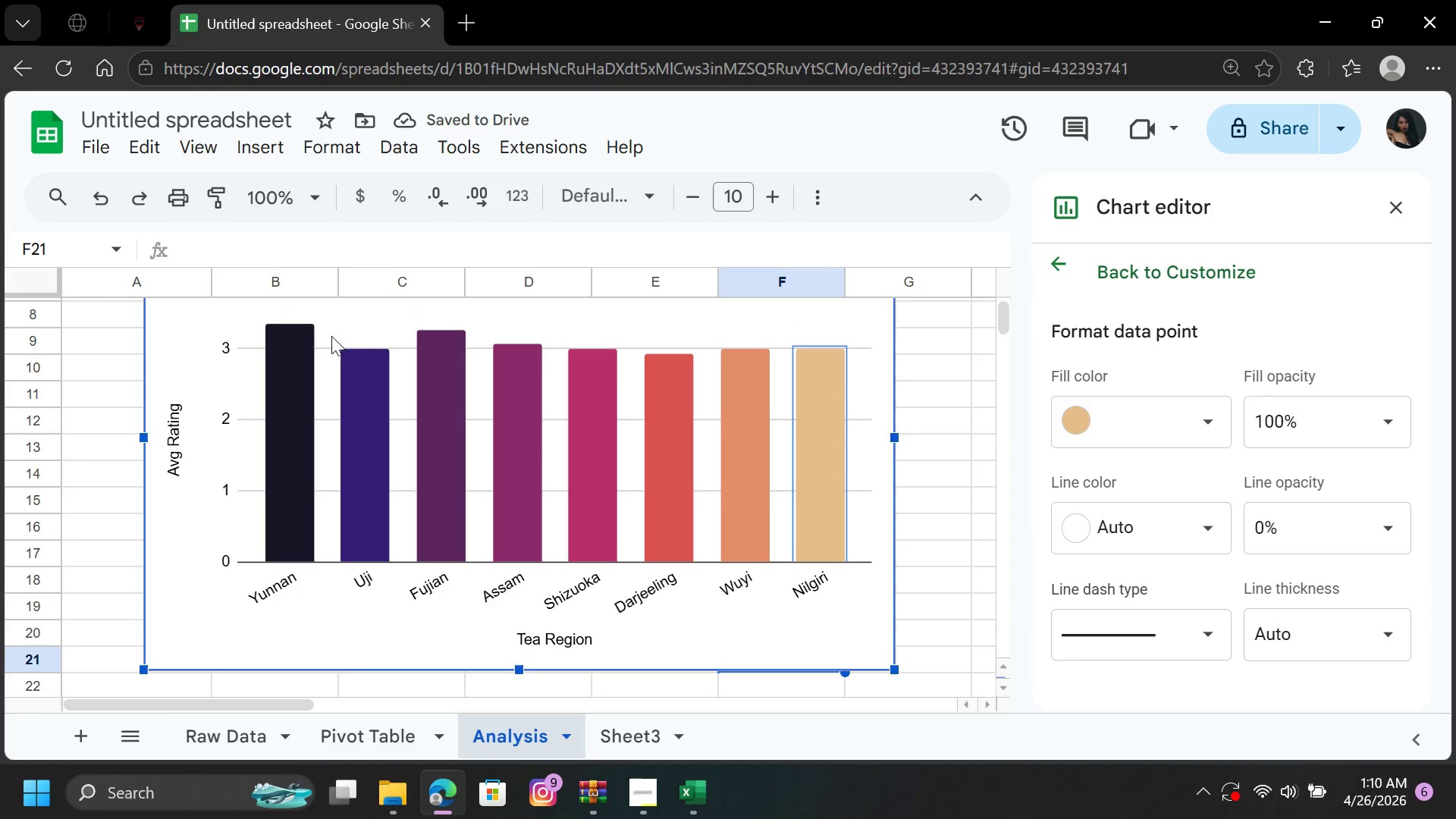 
double_click([350, 320])
 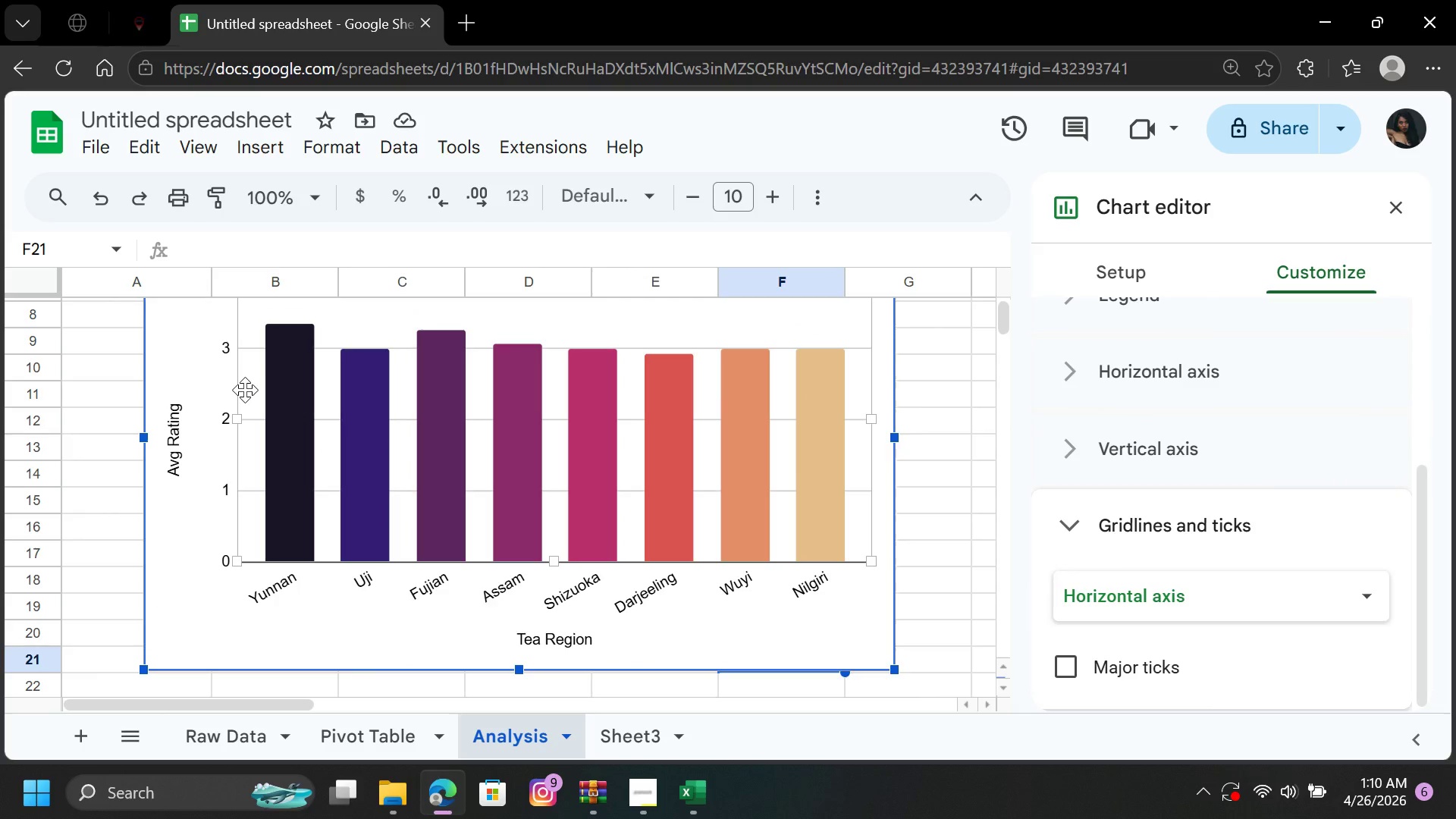 
left_click([278, 398])
 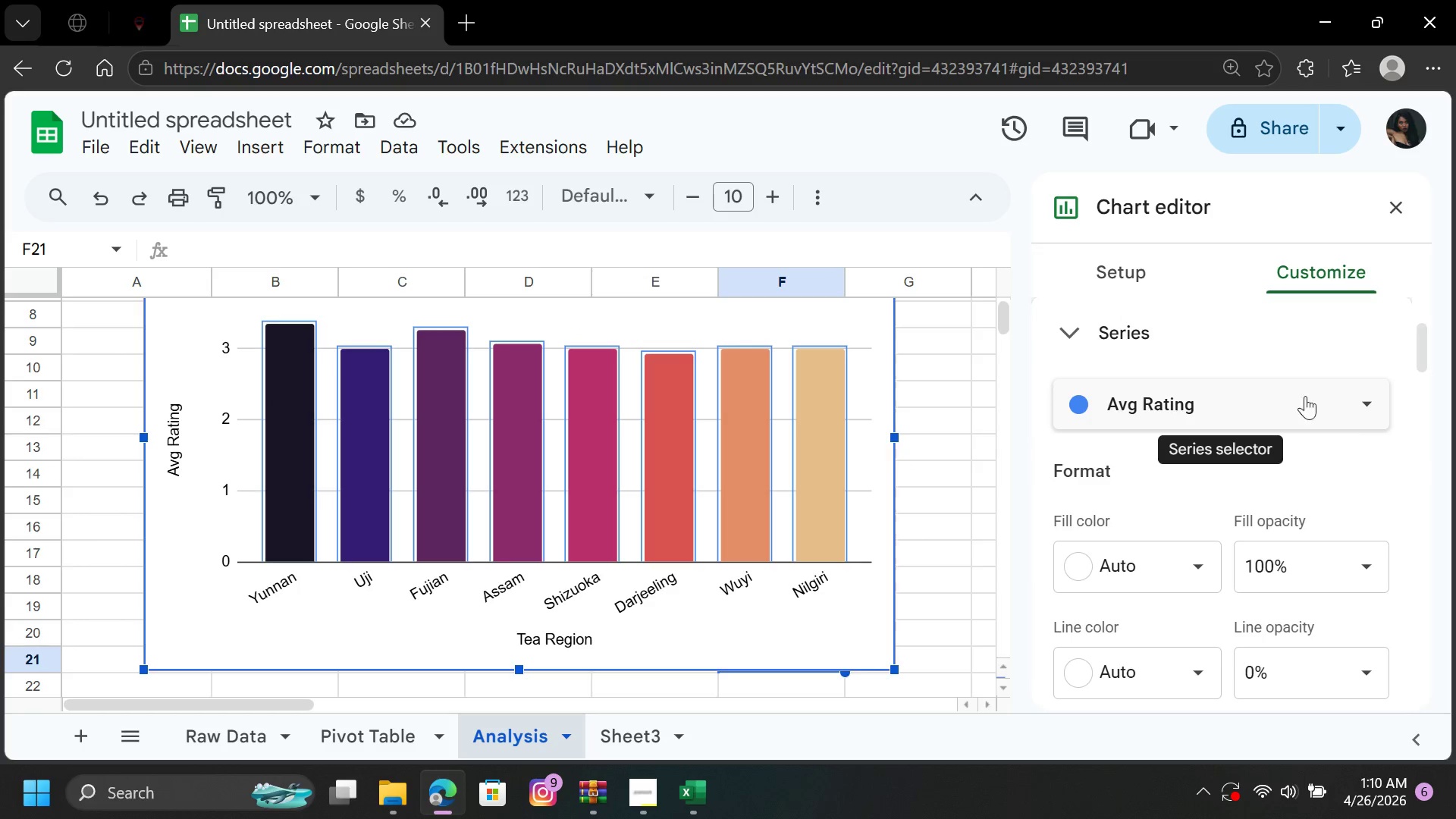 
left_click([1359, 391])
 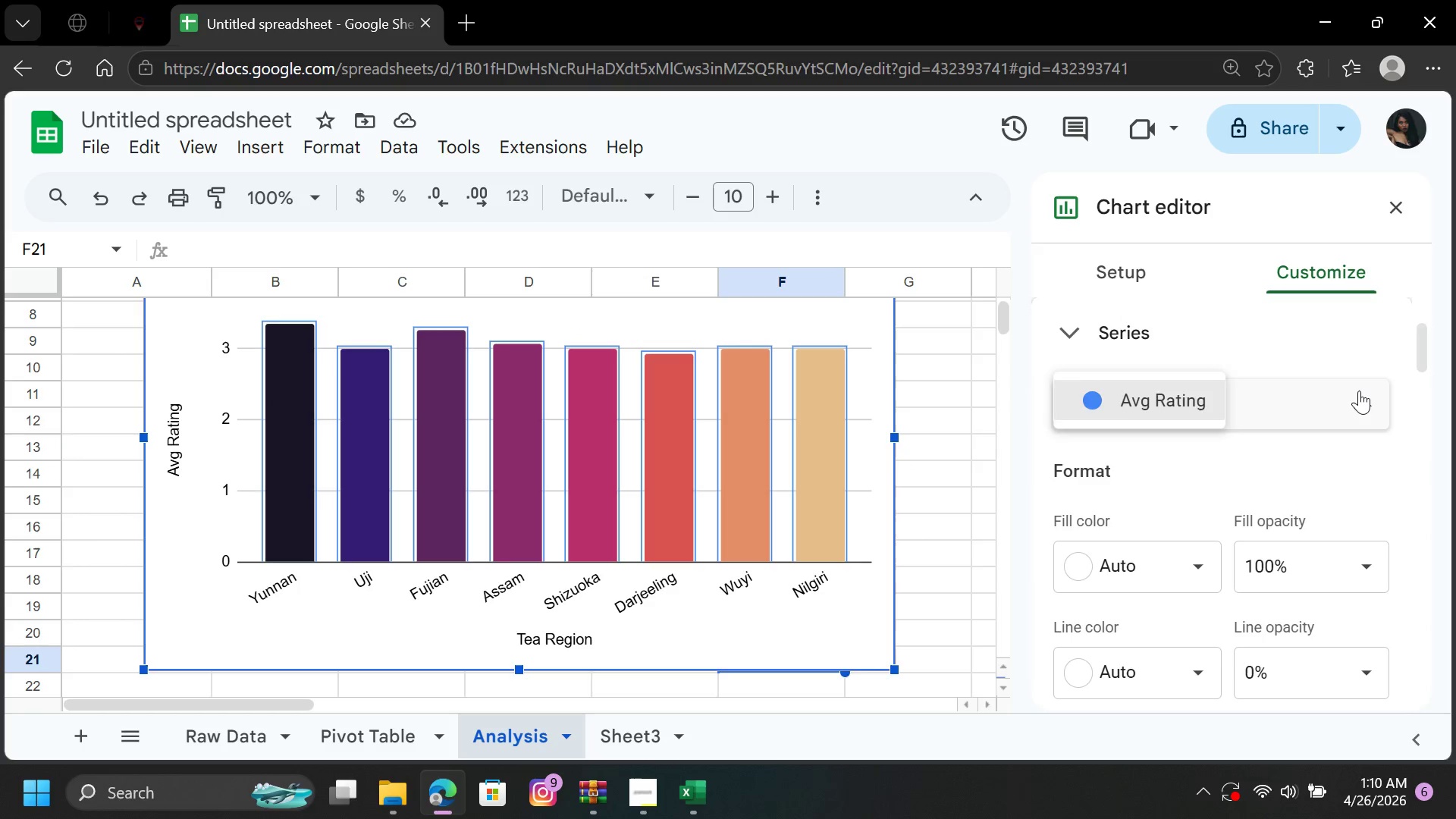 
left_click([1359, 391])
 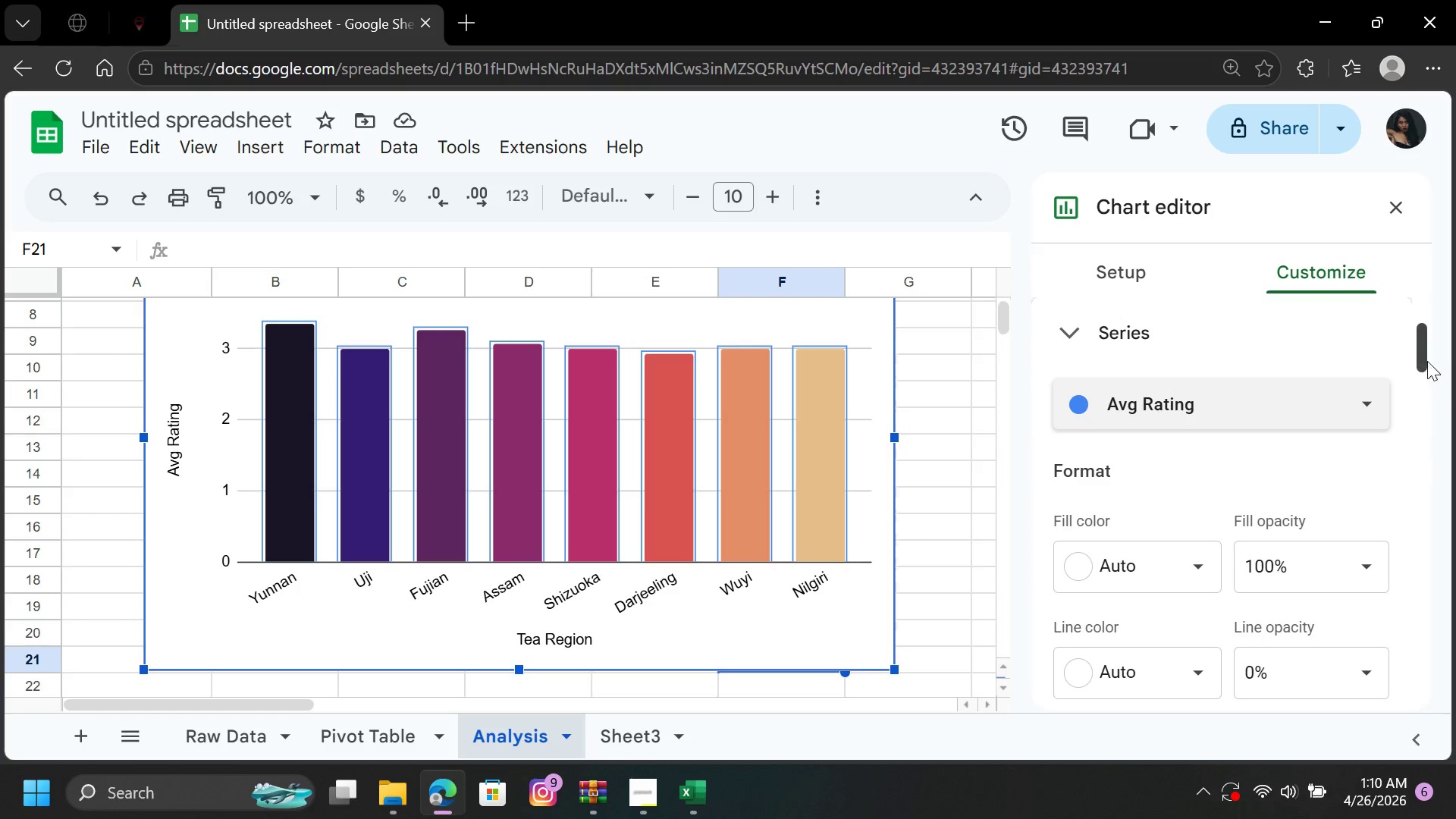 
left_click_drag(start_coordinate=[1427, 359], to_coordinate=[1432, 456])
 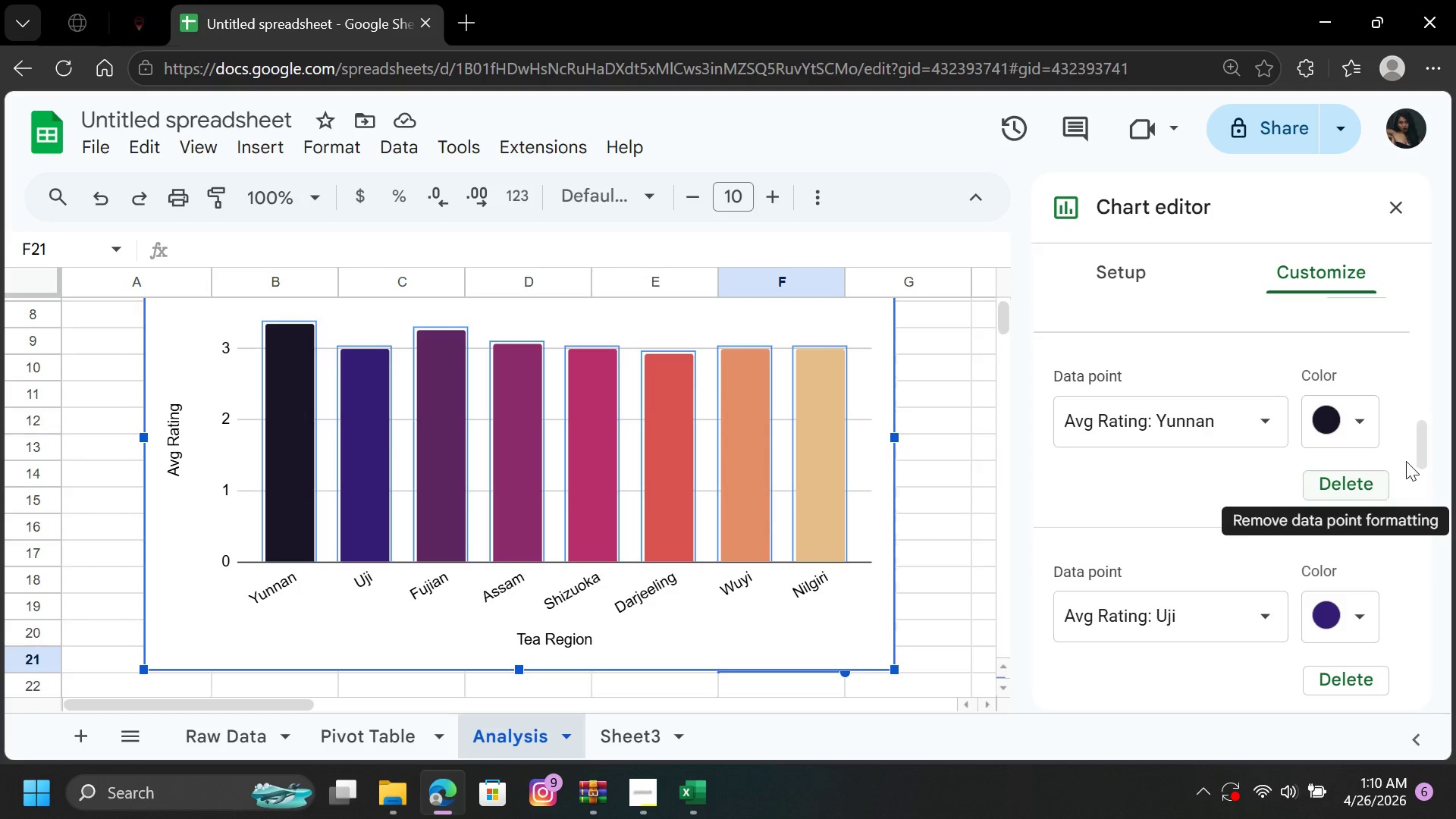 
left_click_drag(start_coordinate=[1425, 455], to_coordinate=[1425, 488])
 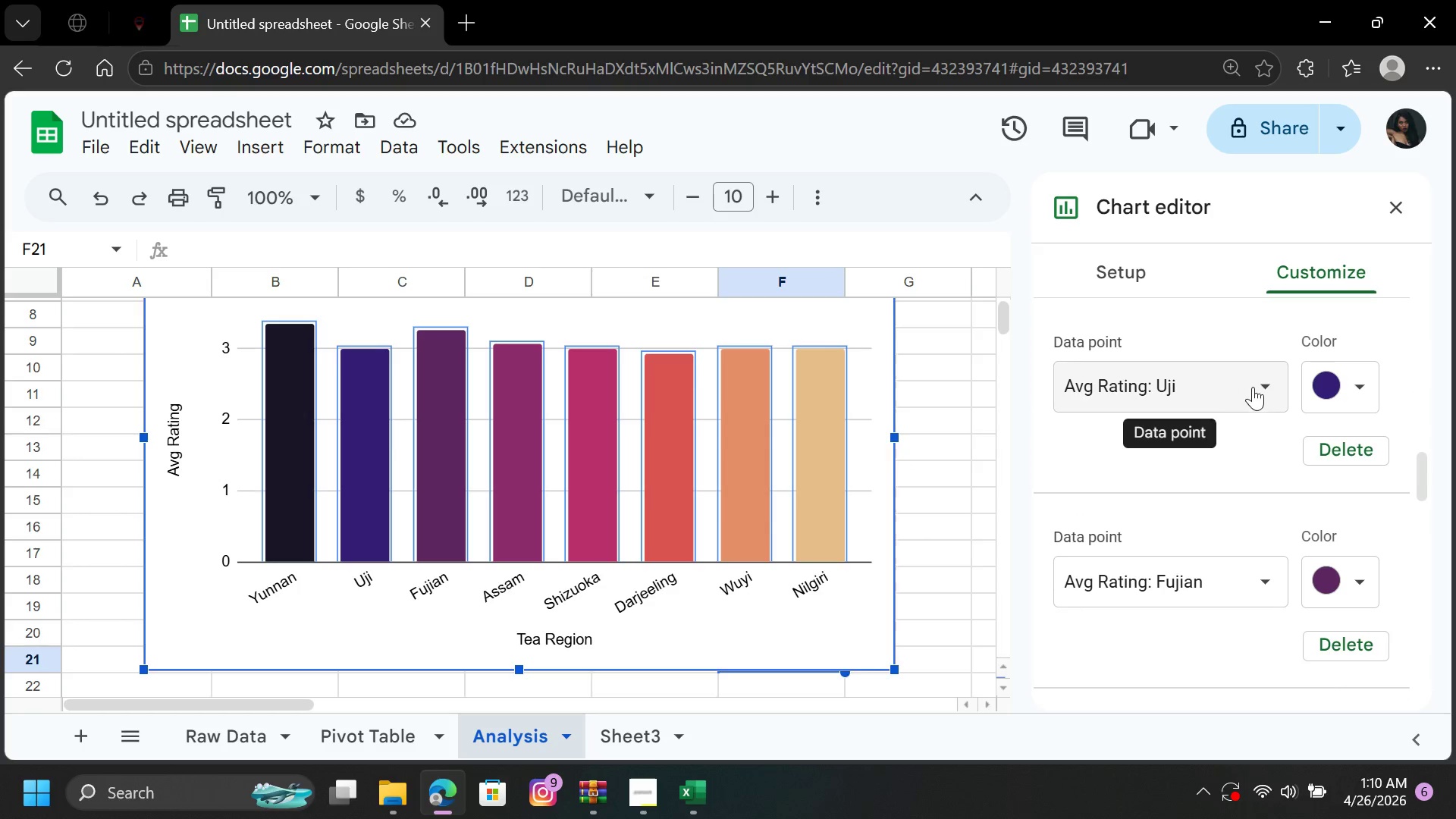 
left_click([1269, 387])
 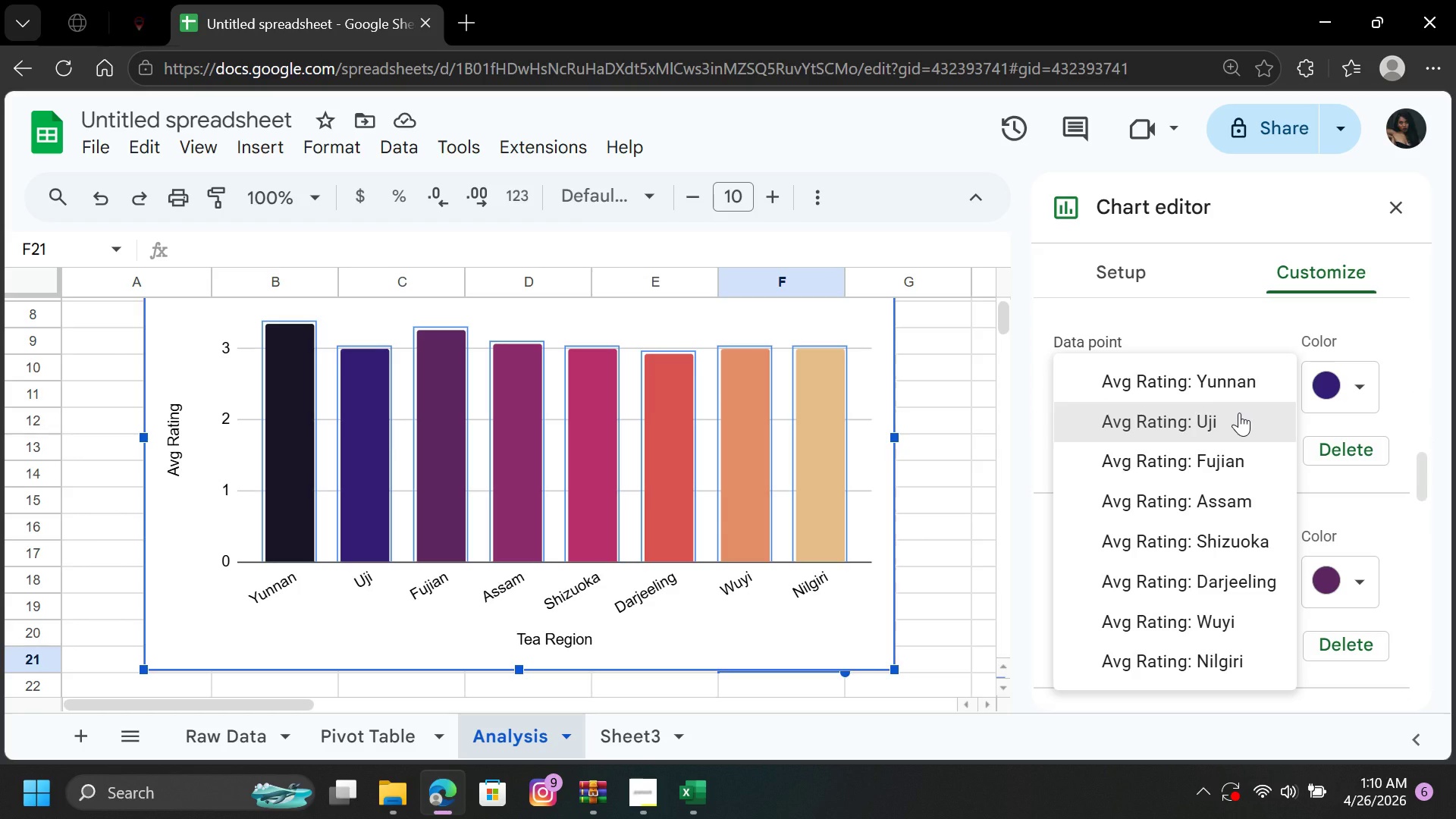 
left_click([1233, 456])
 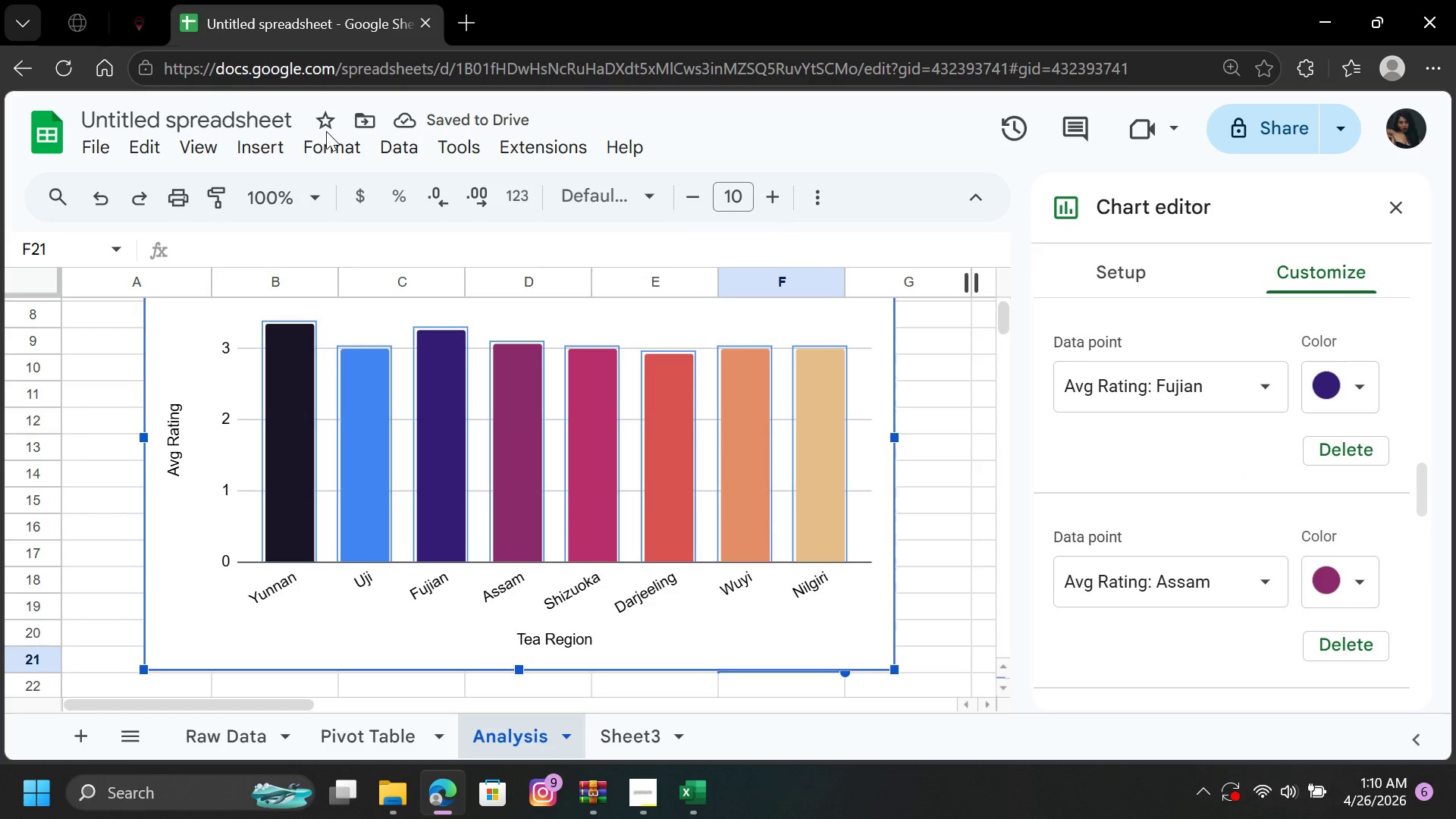 
left_click([104, 196])
 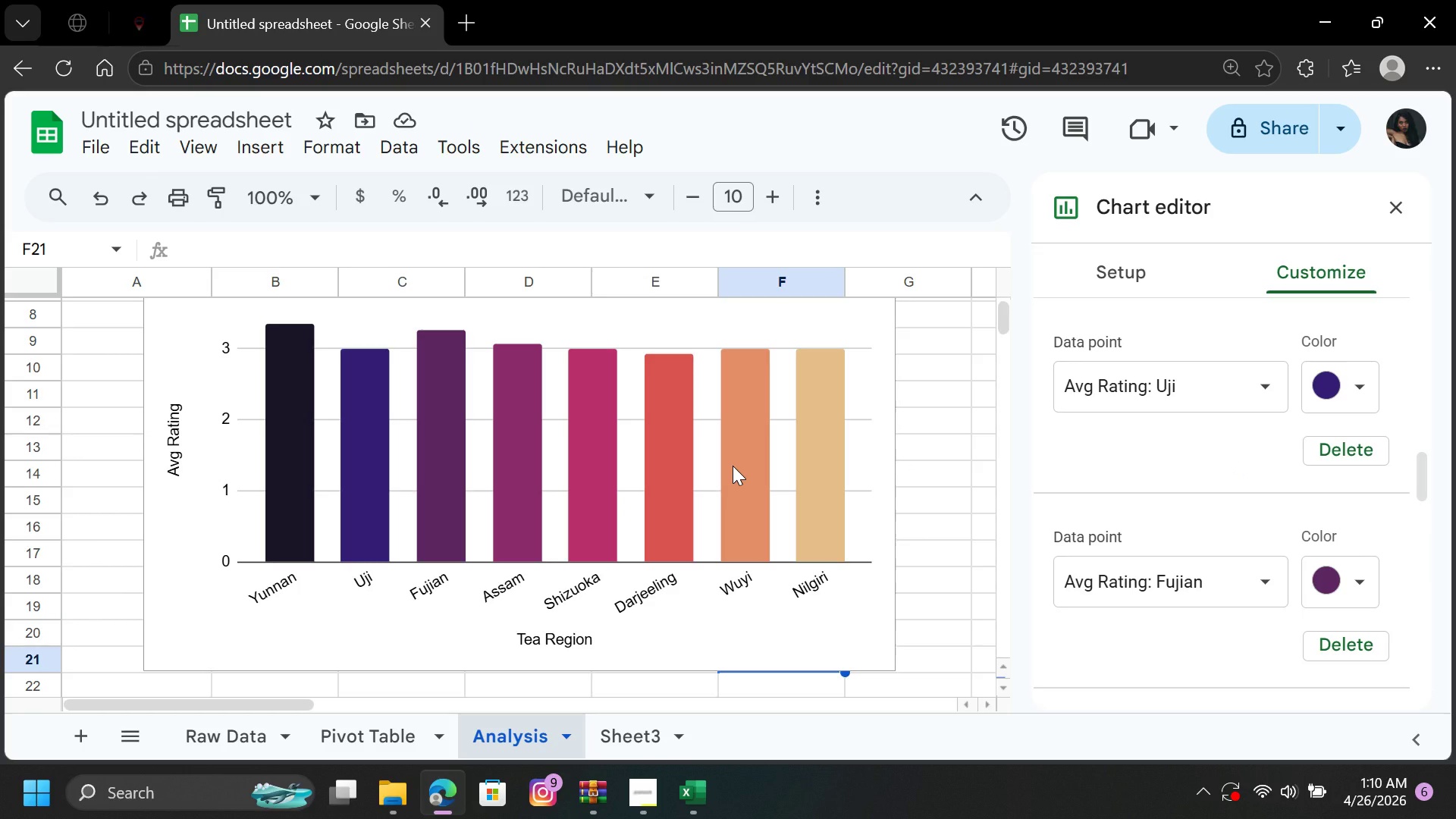 
wait(11.77)
 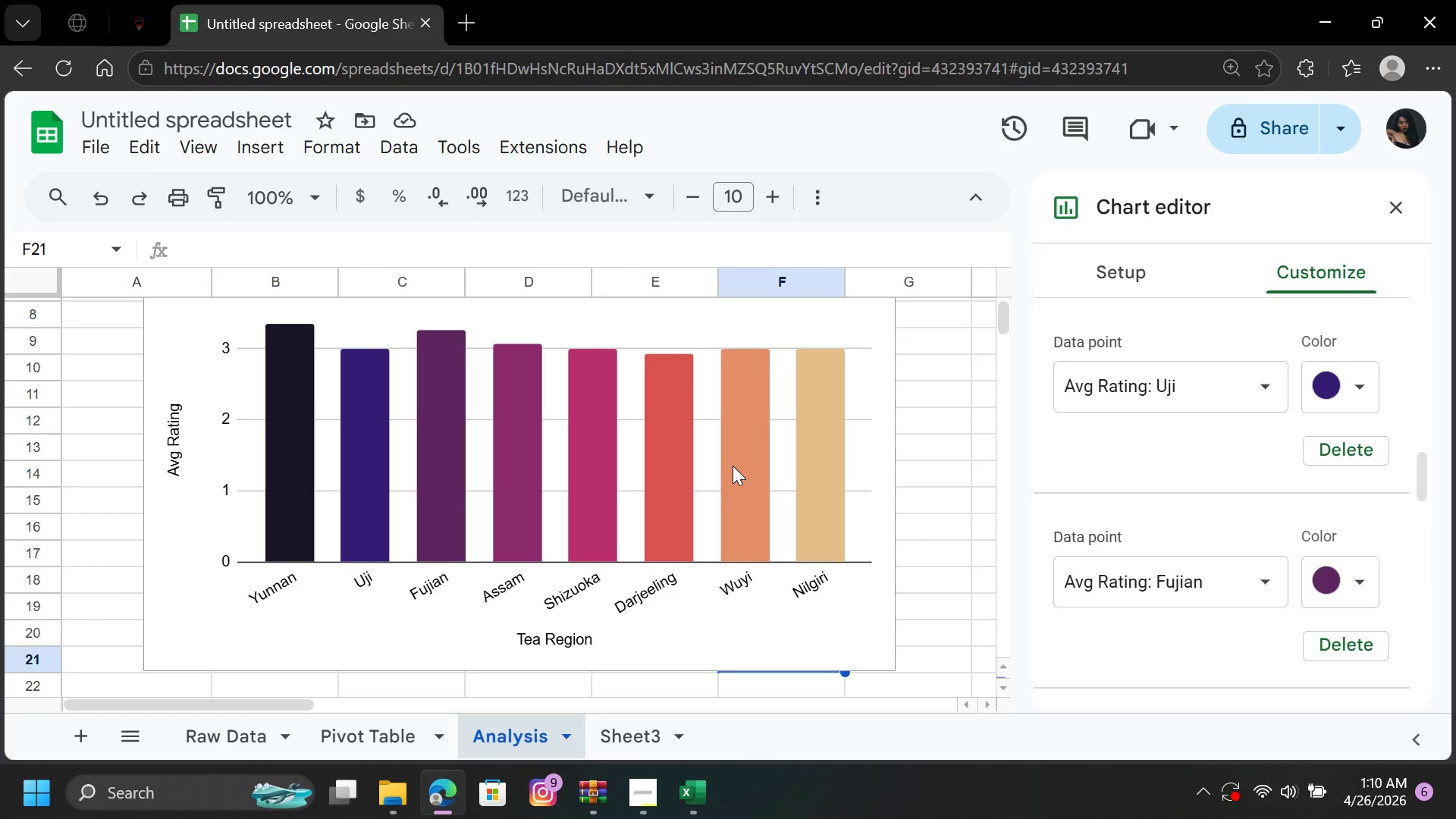 
left_click([1110, 283])
 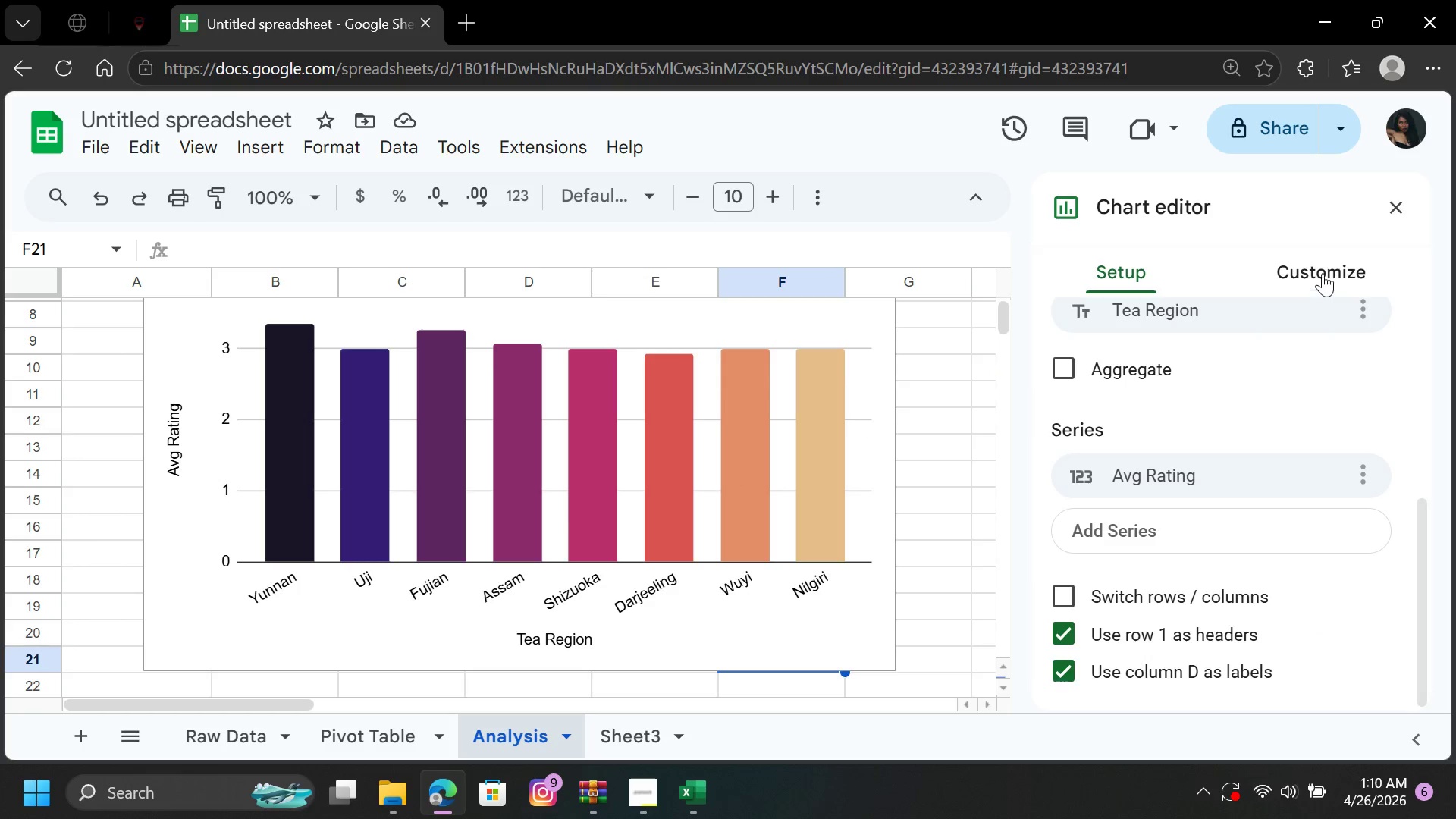 
left_click([1323, 263])
 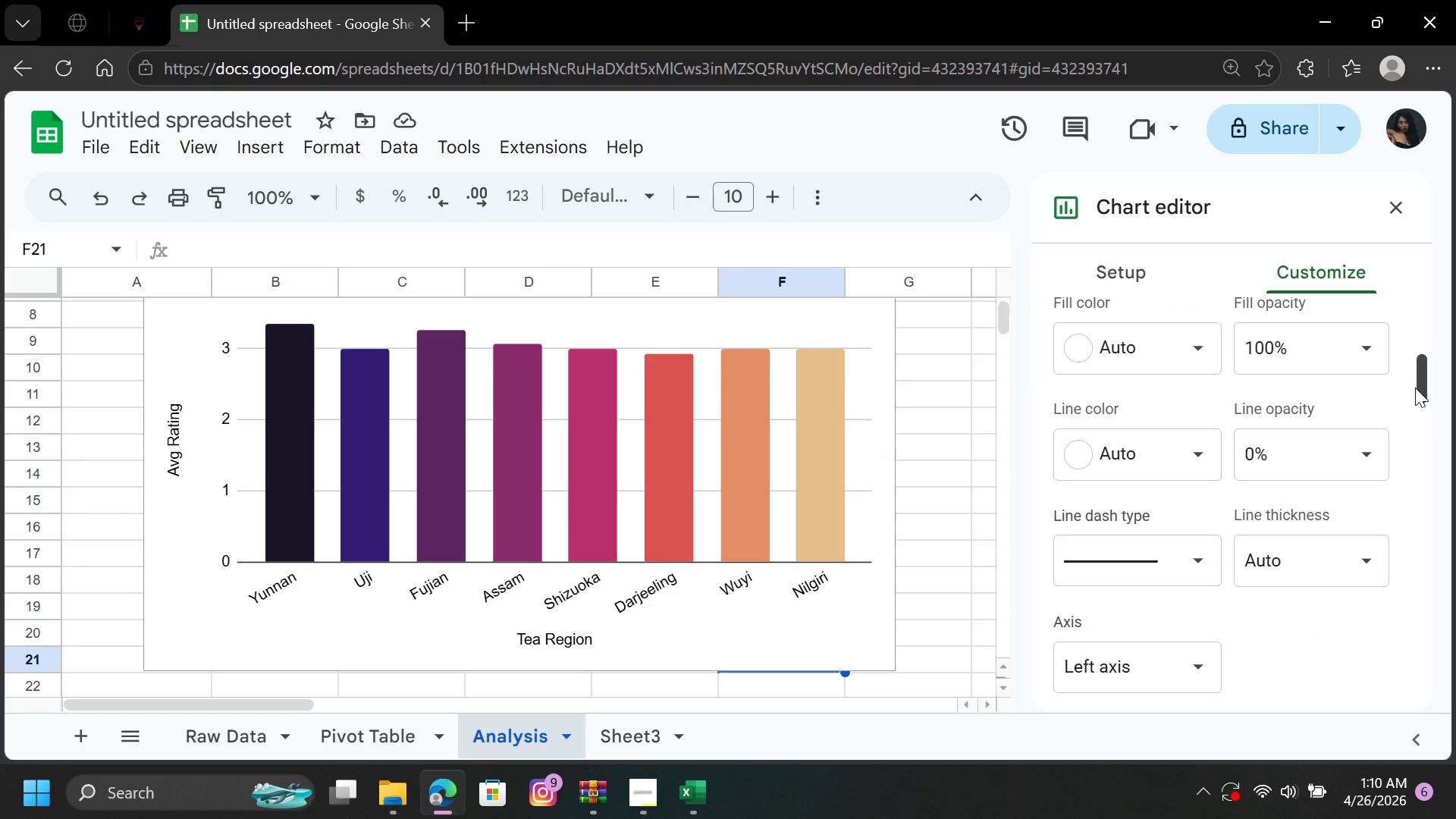 
left_click_drag(start_coordinate=[1415, 388], to_coordinate=[1426, 303])
 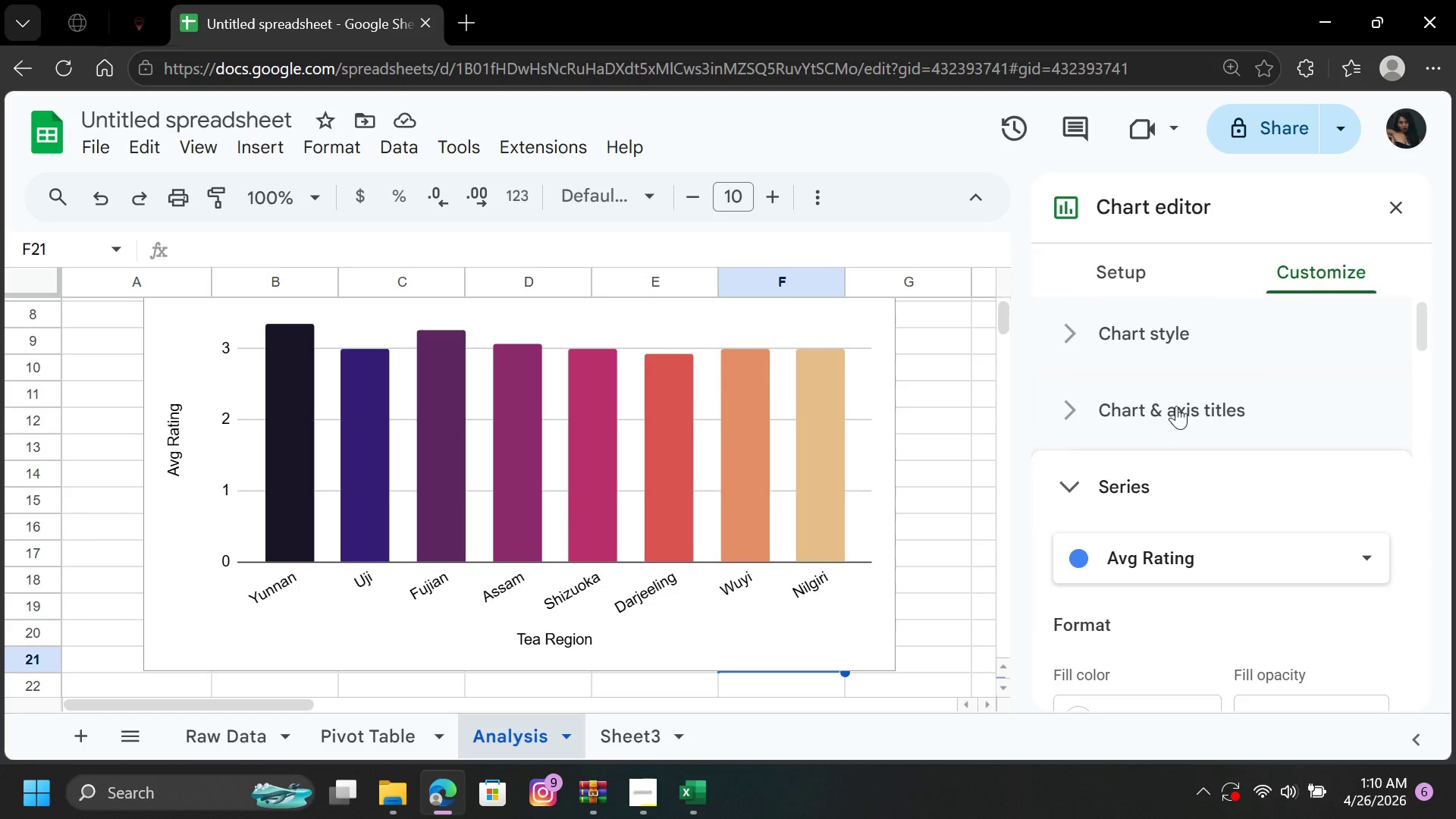 
left_click([1176, 405])
 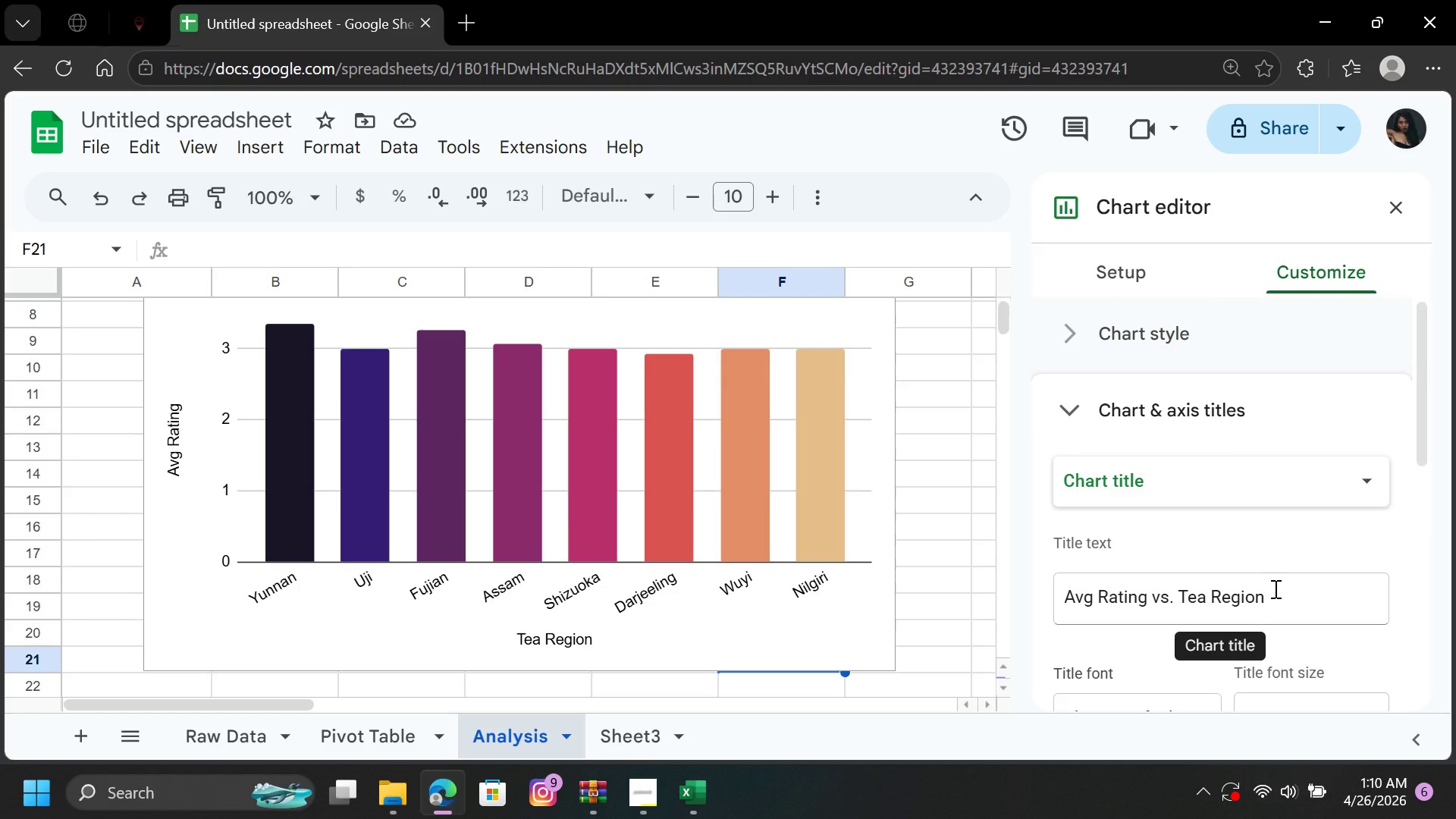 
left_click([1274, 588])
 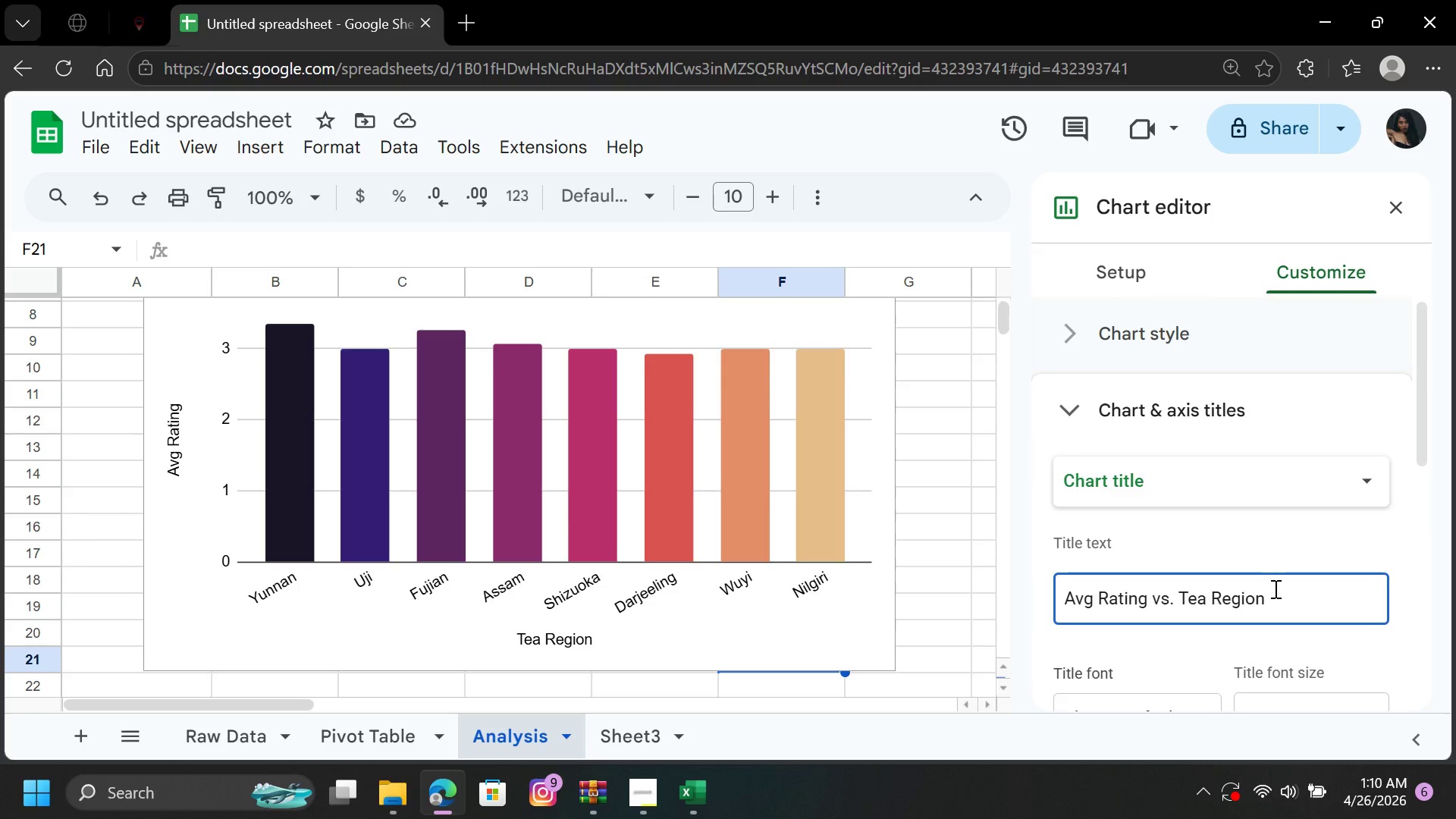 
hold_key(key=Backspace, duration=0.98)
 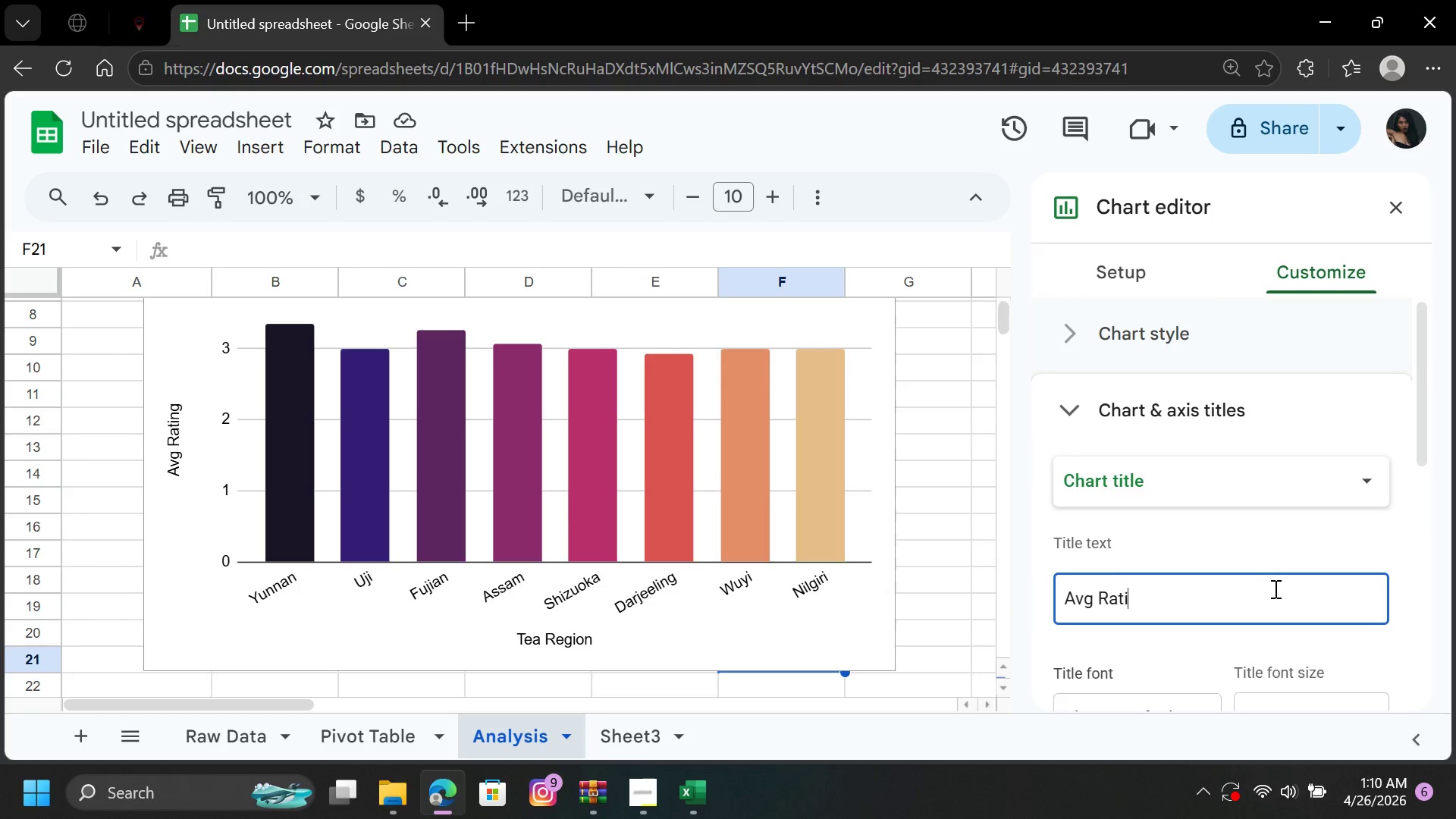 
key(Backspace)
key(Backspace)
key(Backspace)
key(Backspace)
key(Backspace)
key(Backspace)
type(ER)
 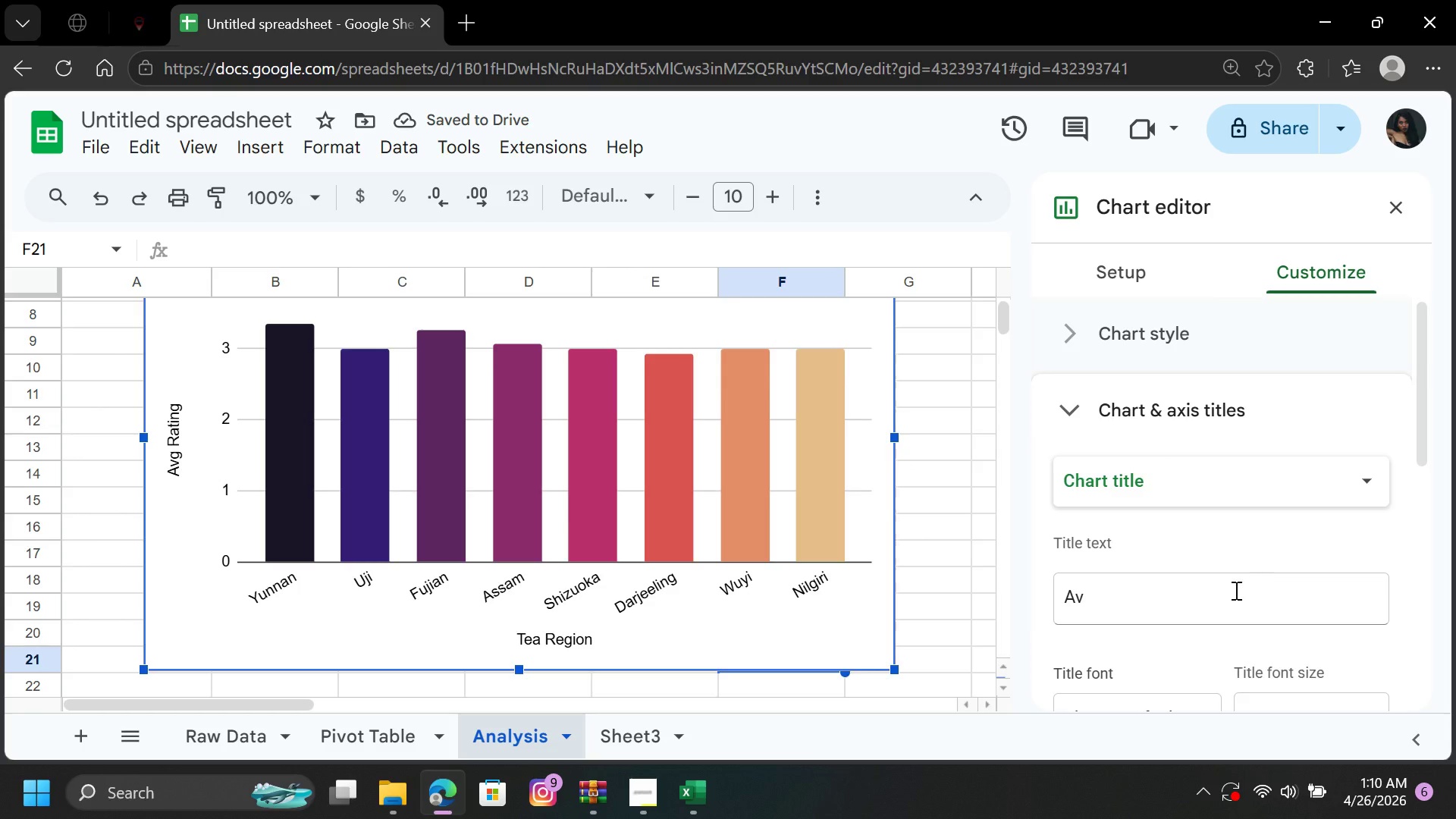 
left_click([1197, 595])
 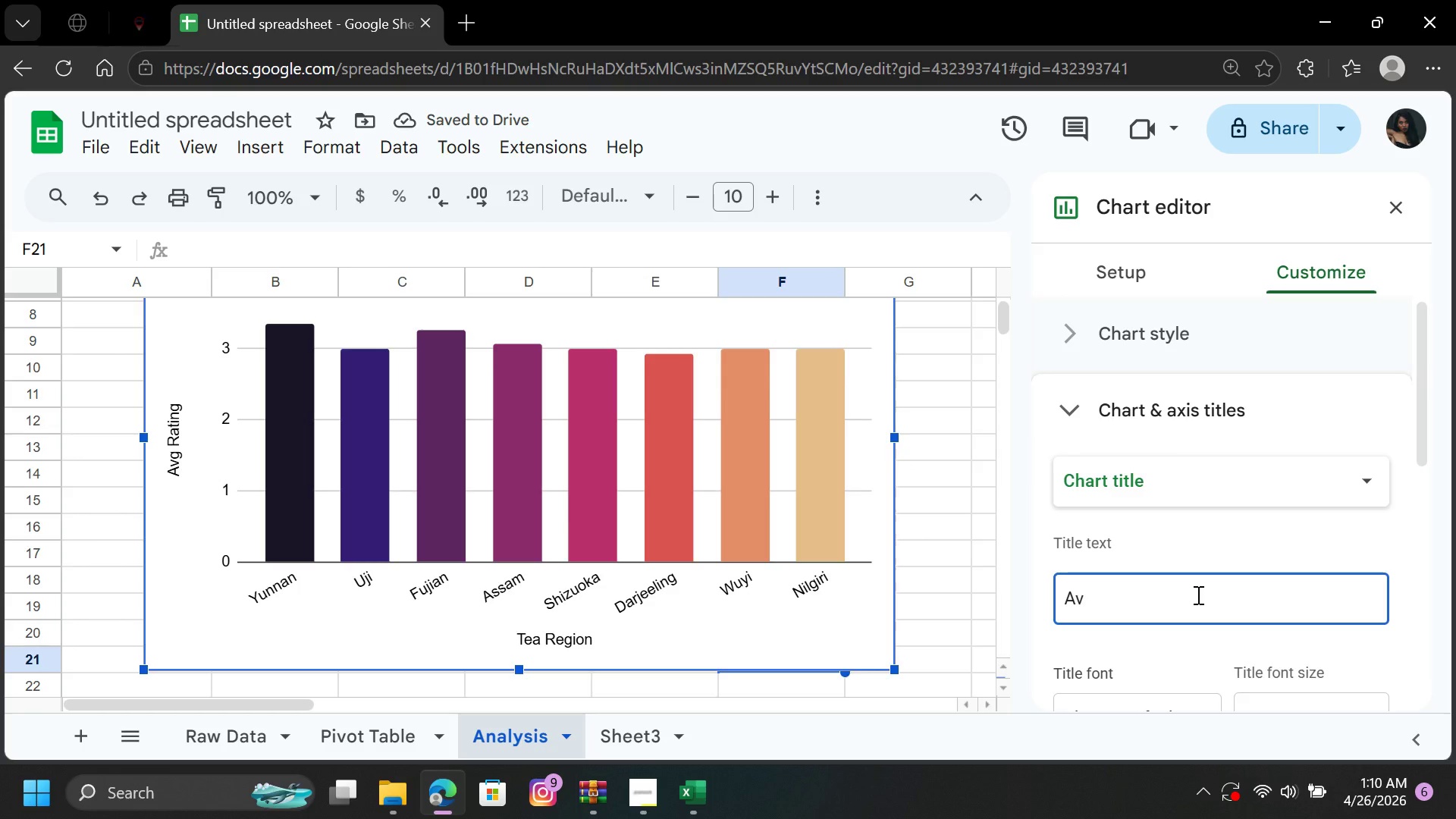 
type(erage Product Satisfaction by Tea Region)
 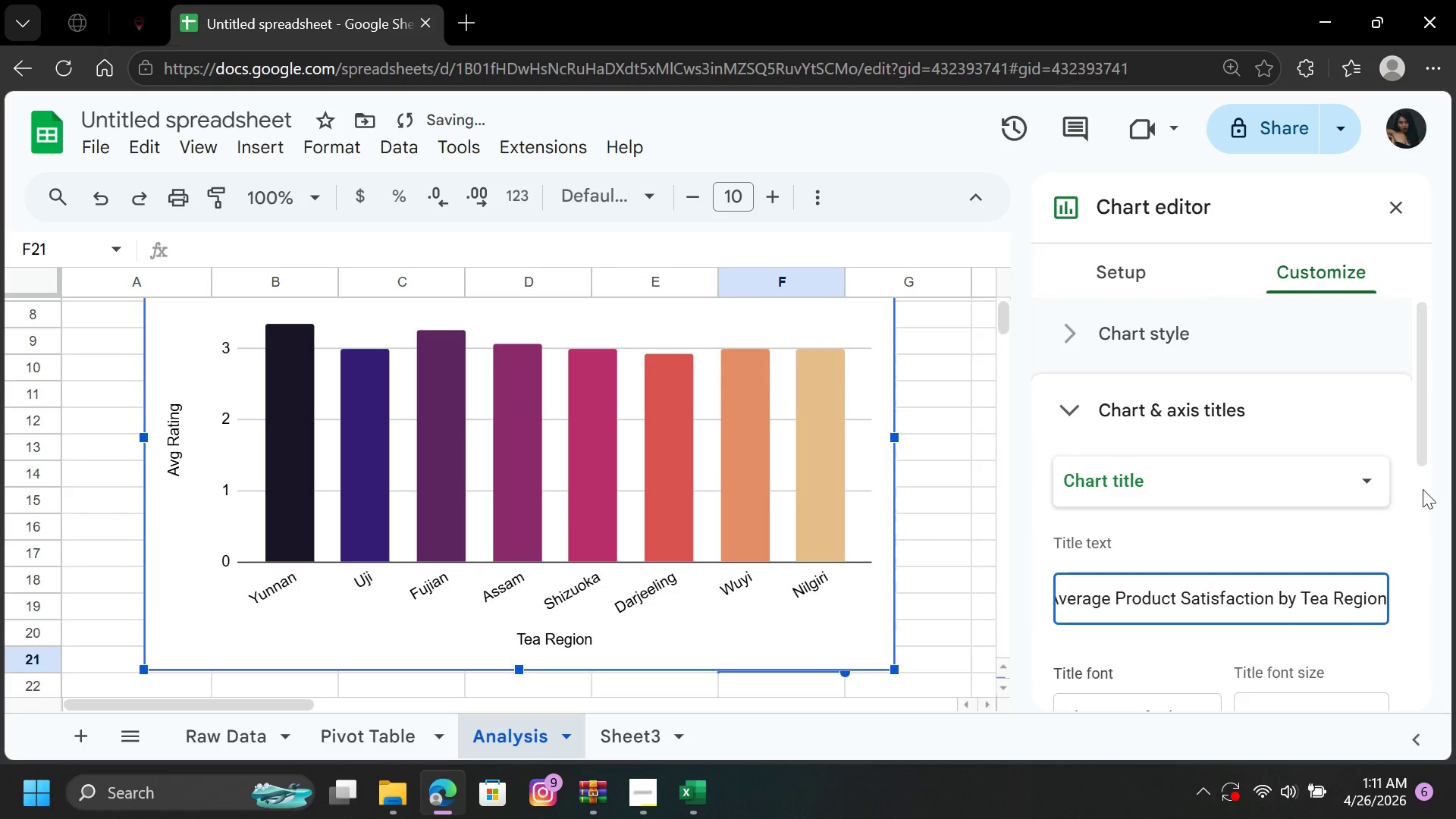 
left_click_drag(start_coordinate=[1419, 441], to_coordinate=[1419, 544])
 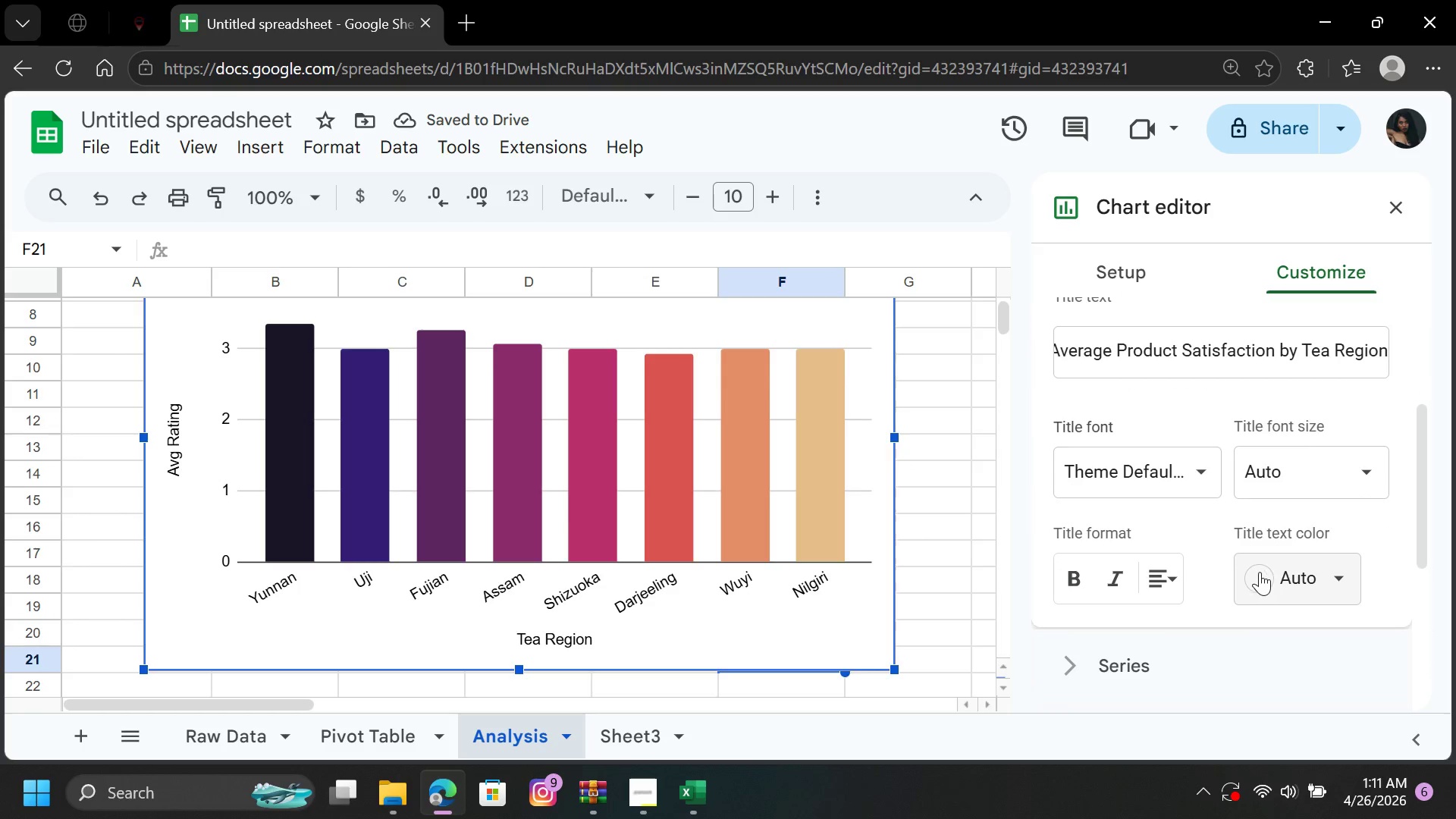 
left_click([1259, 572])
 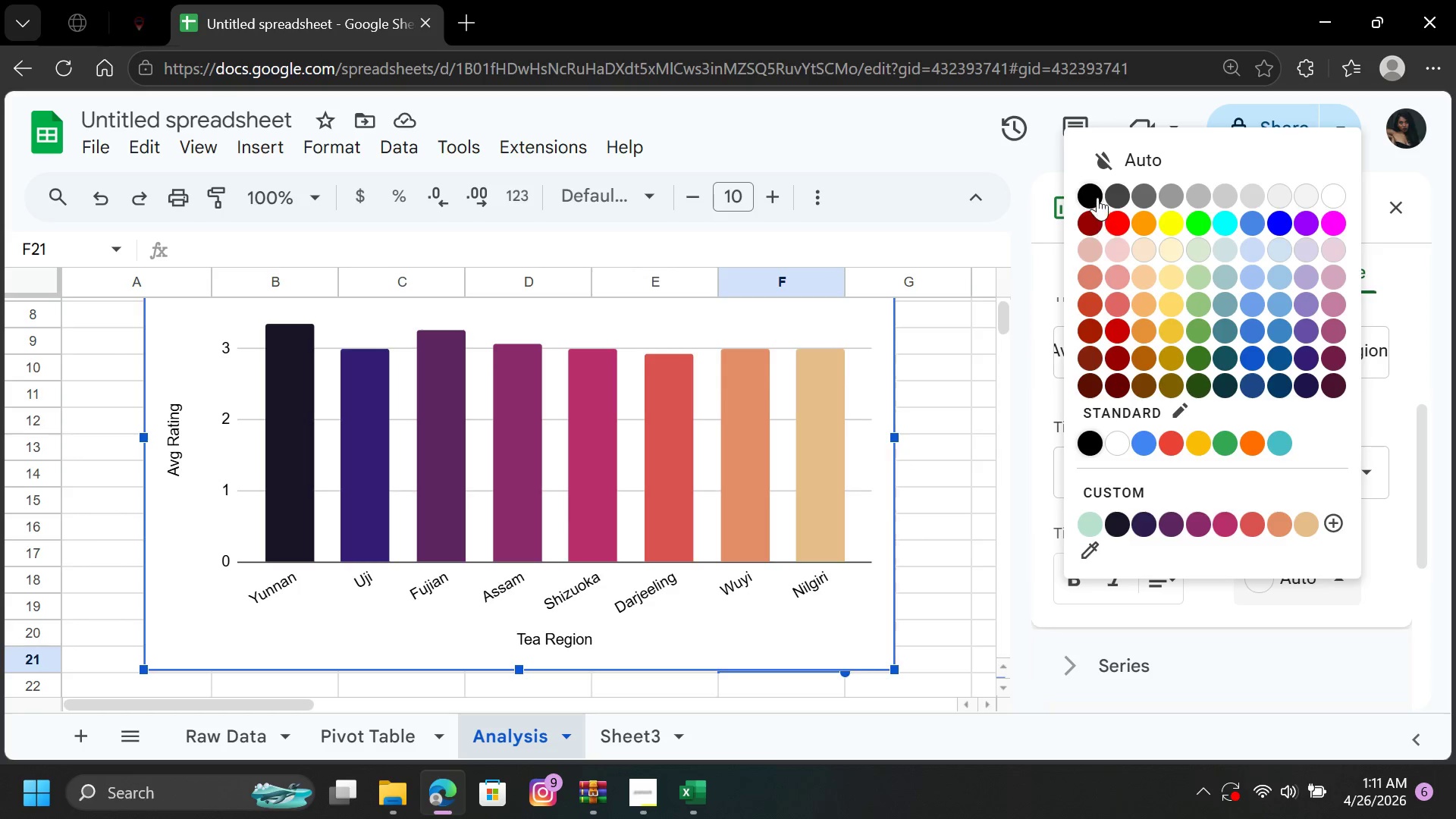 
left_click([1094, 188])
 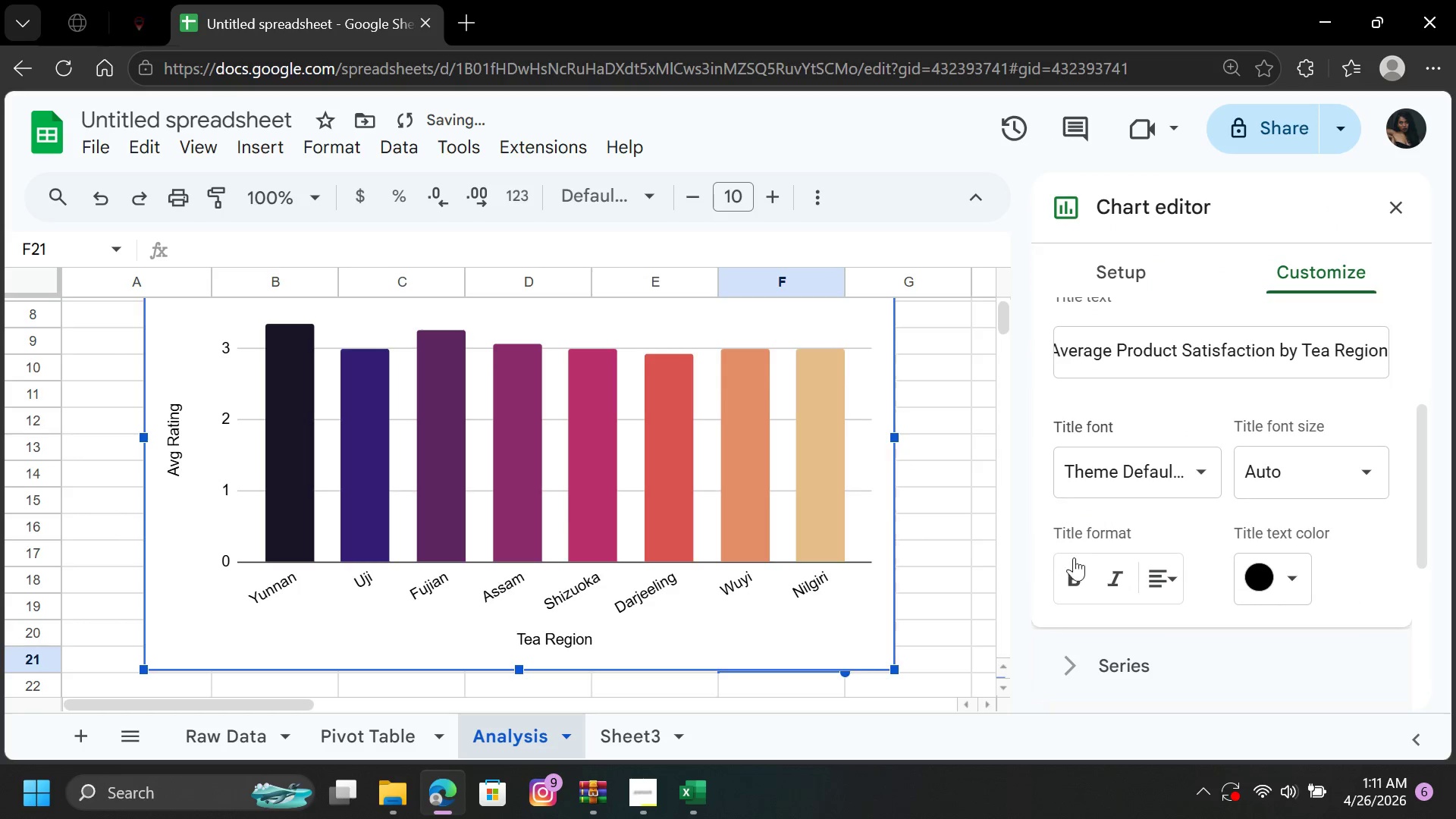 
left_click([1073, 573])
 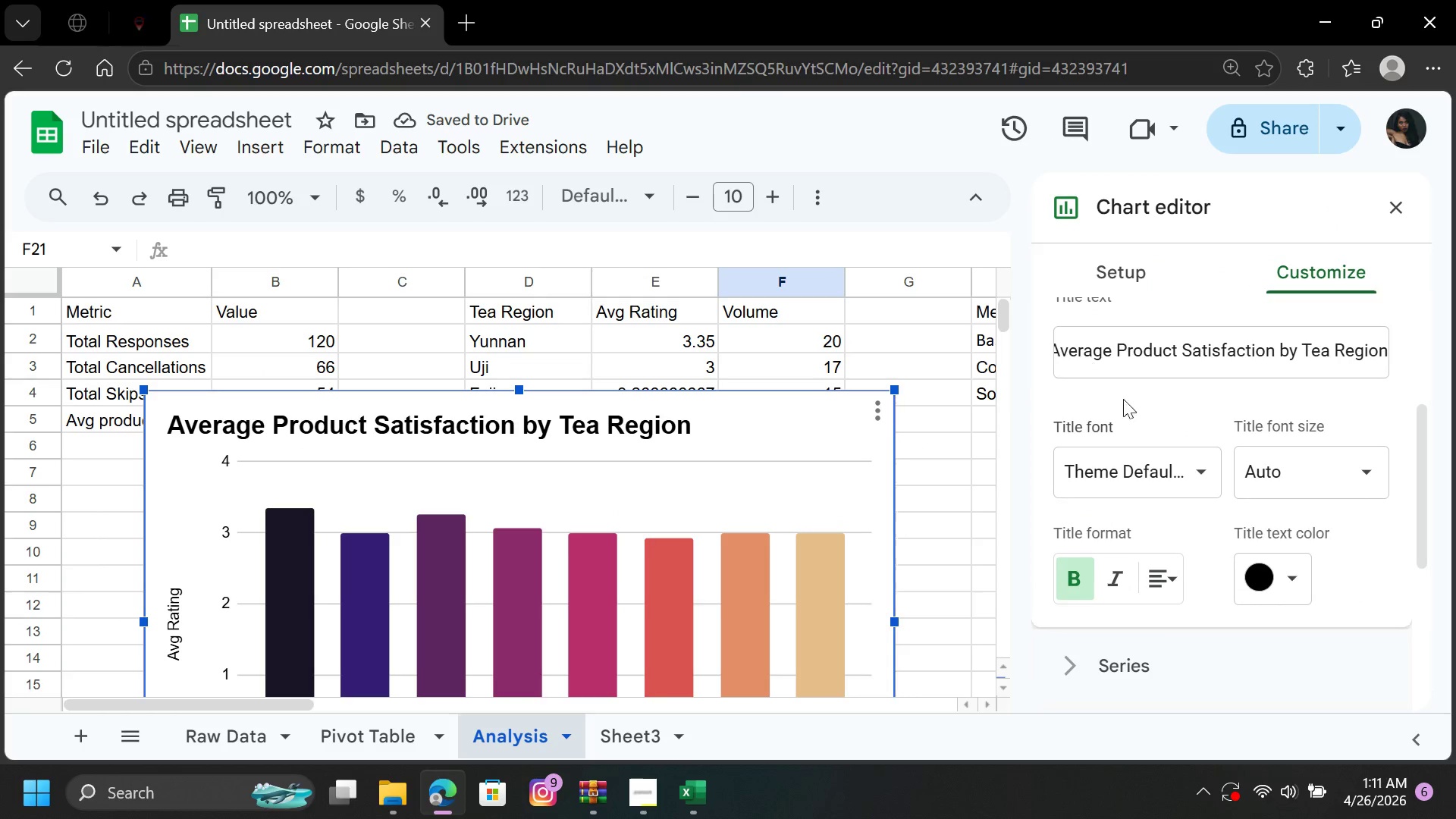 
left_click([1071, 355])
 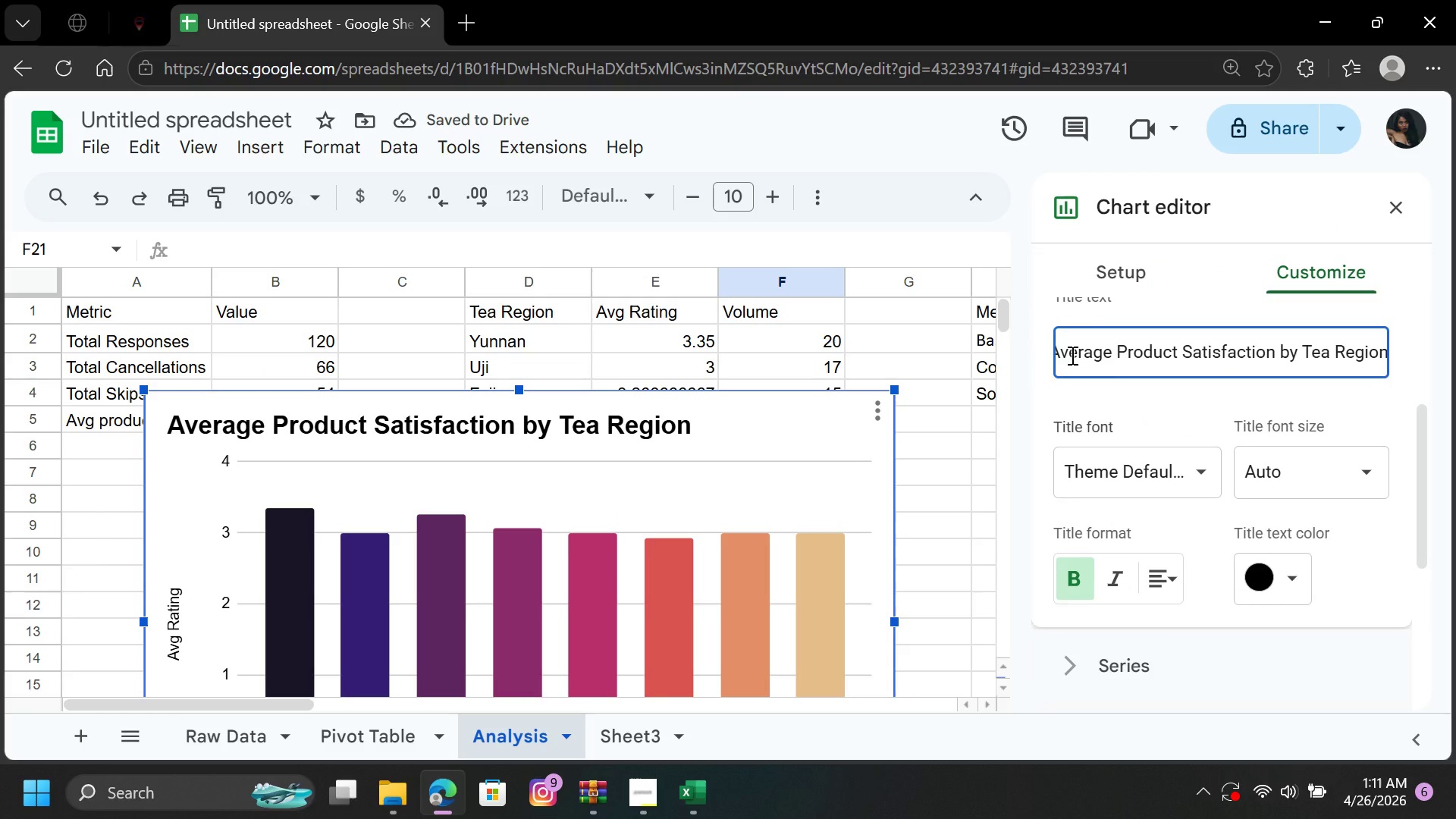 
key(ArrowLeft)
 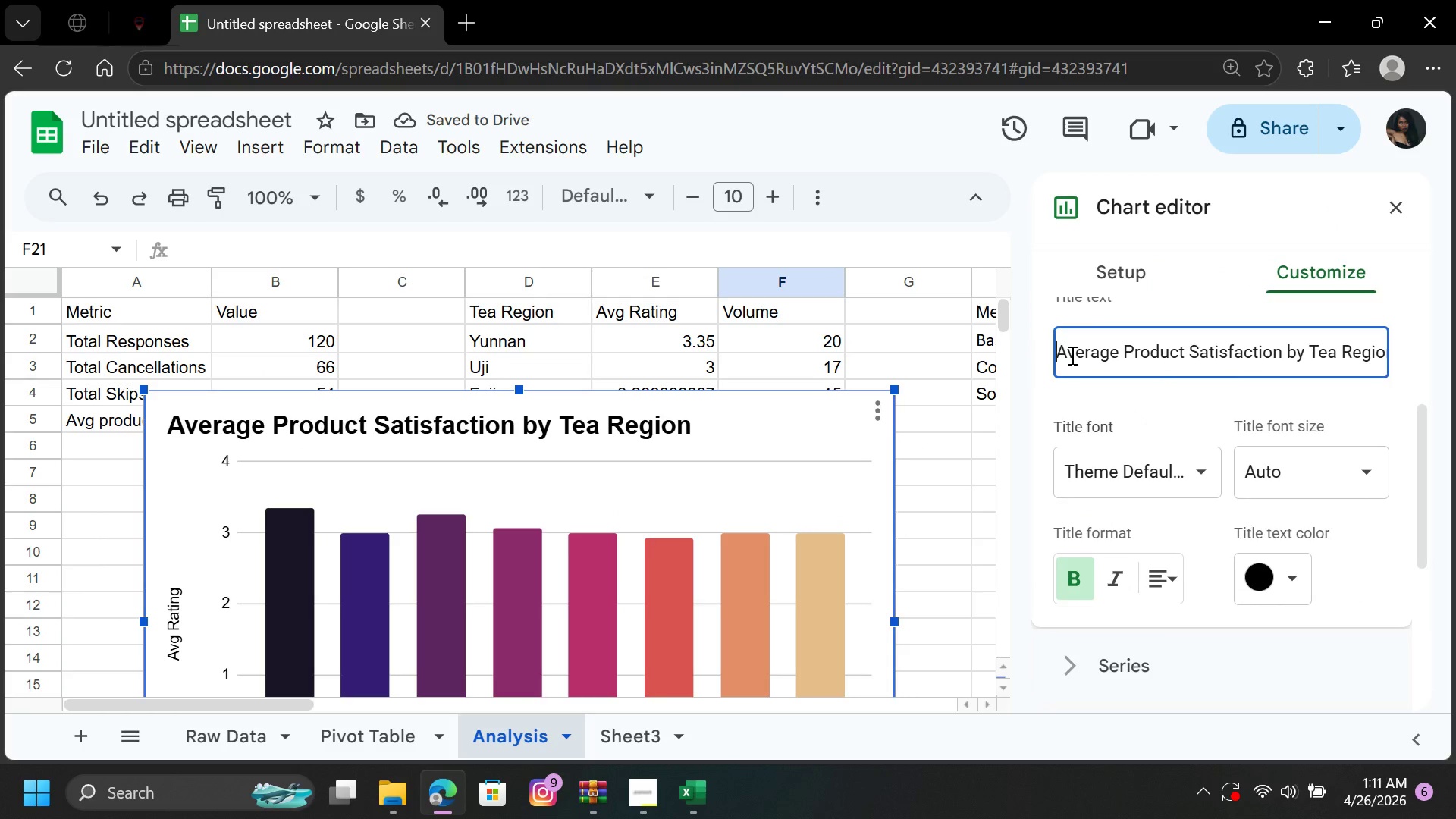 
key(ArrowLeft)
 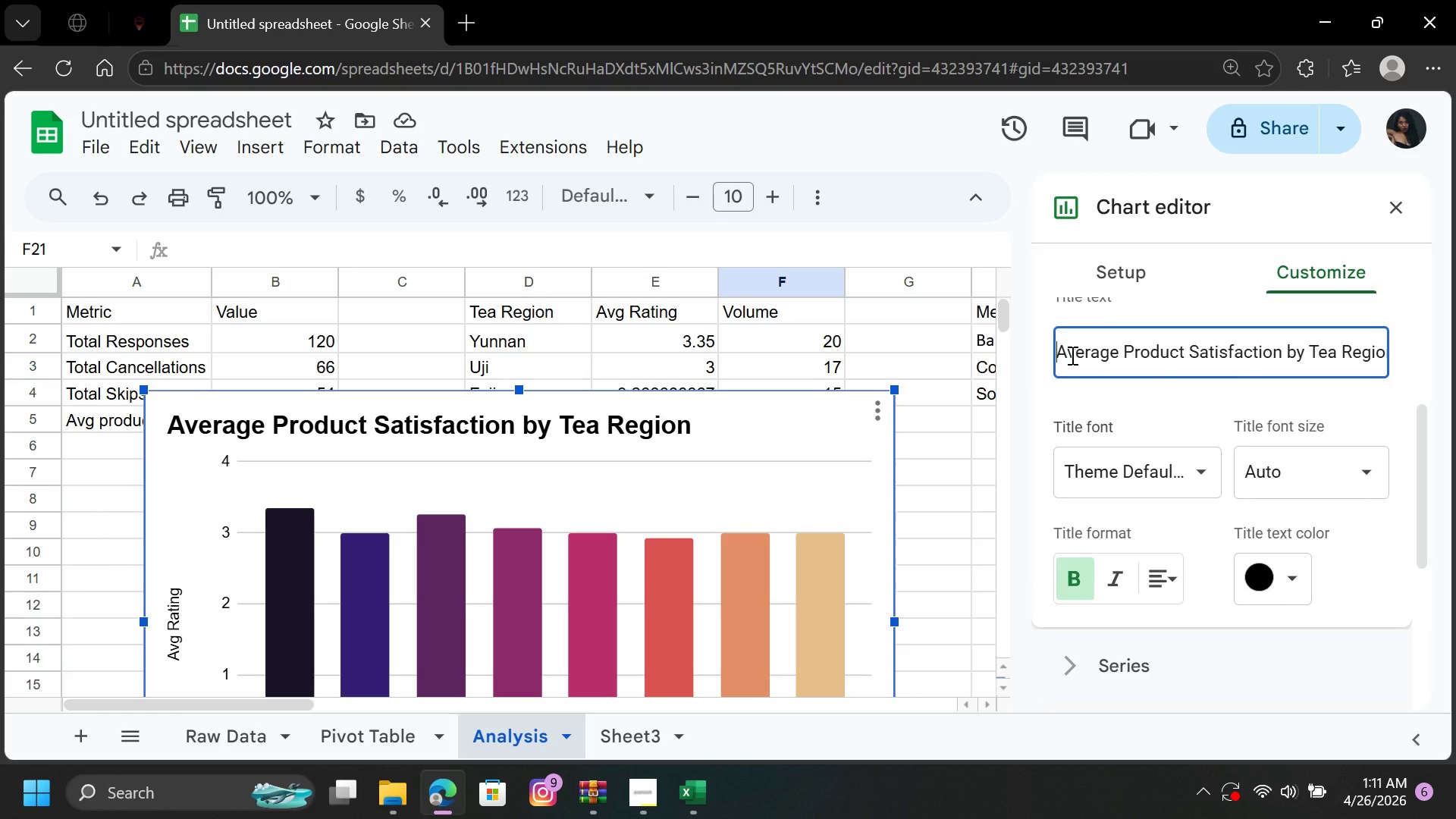 
key(ArrowLeft)
 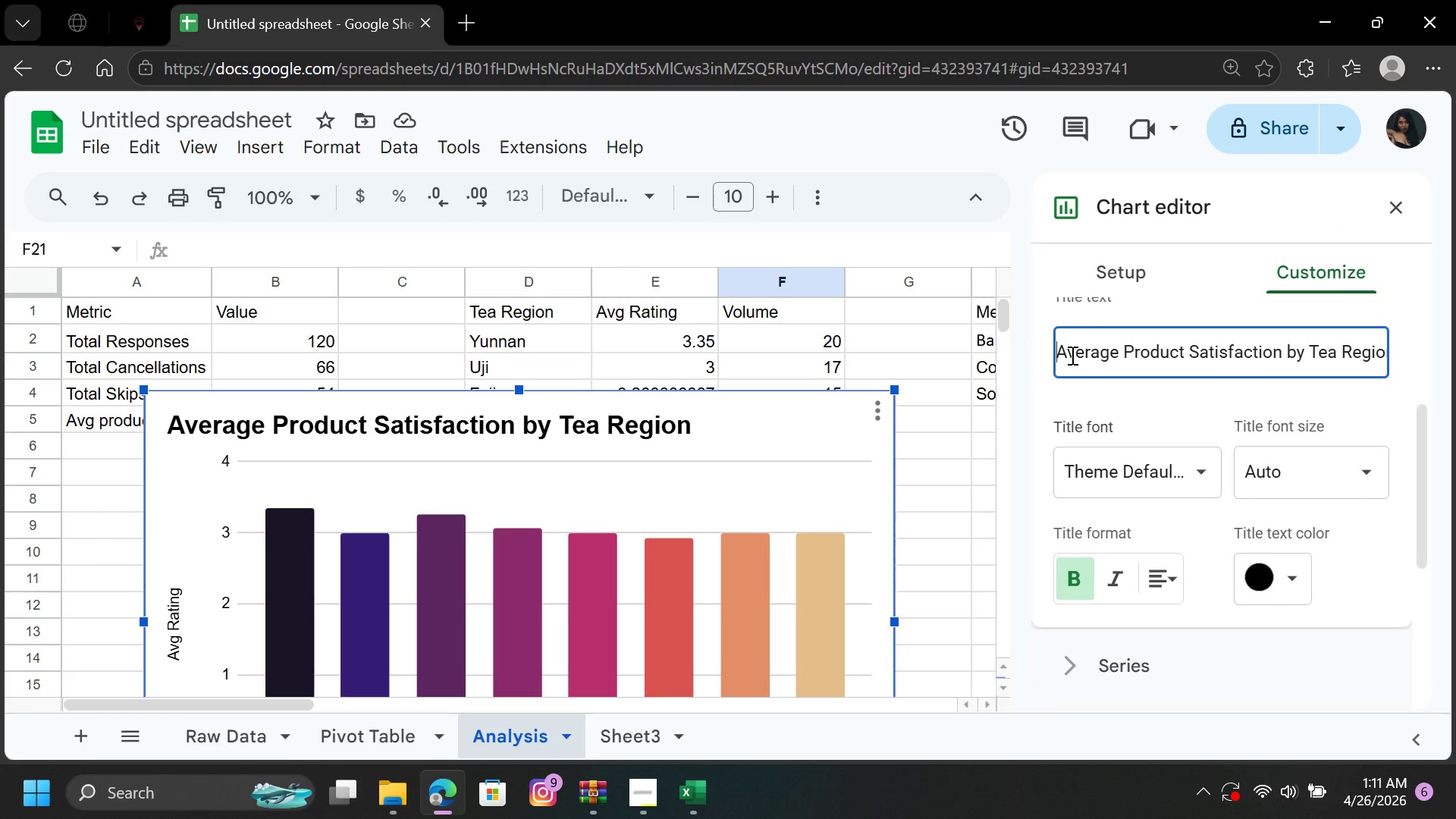 
key(Space)
 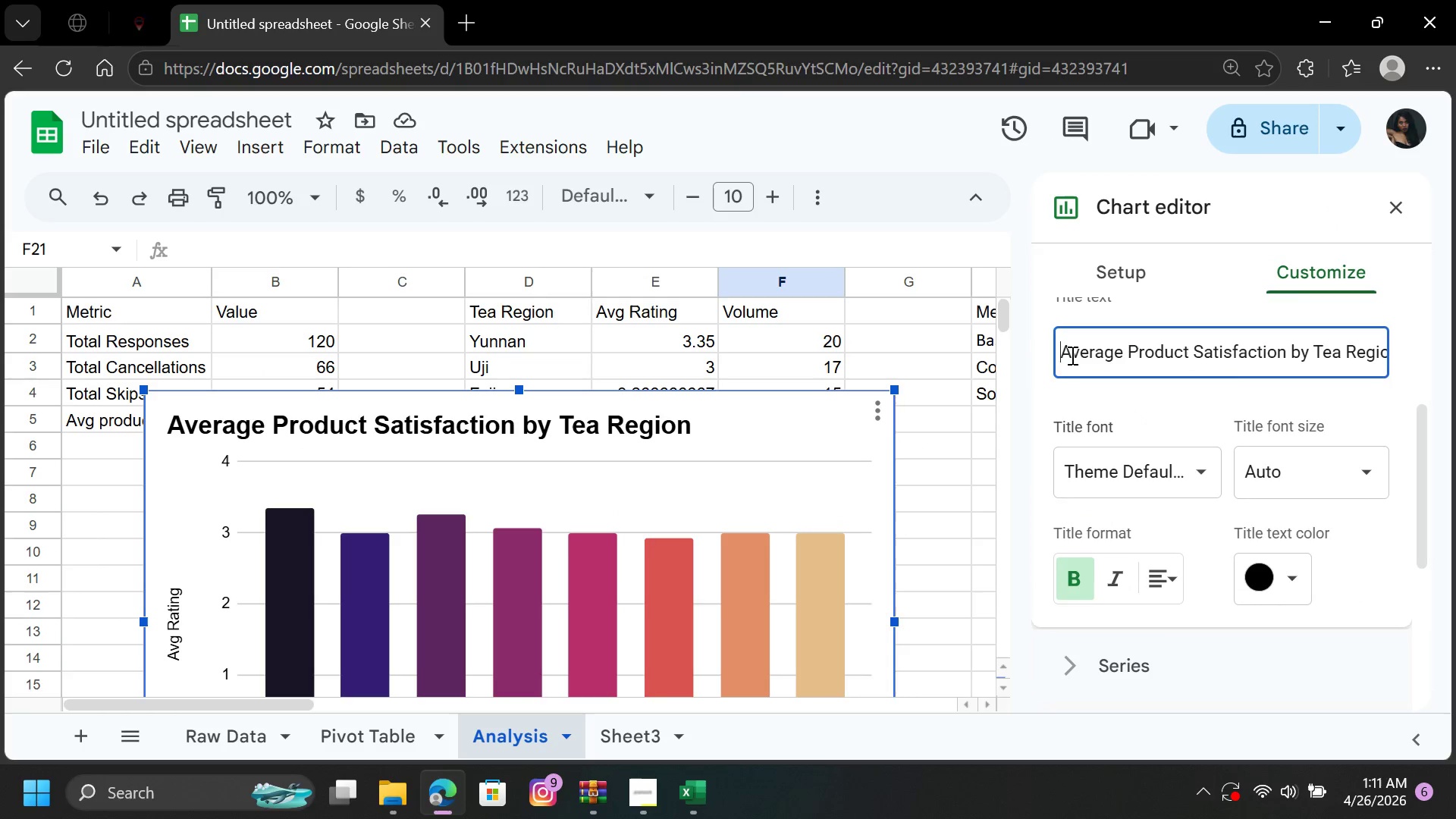 
key(Space)
 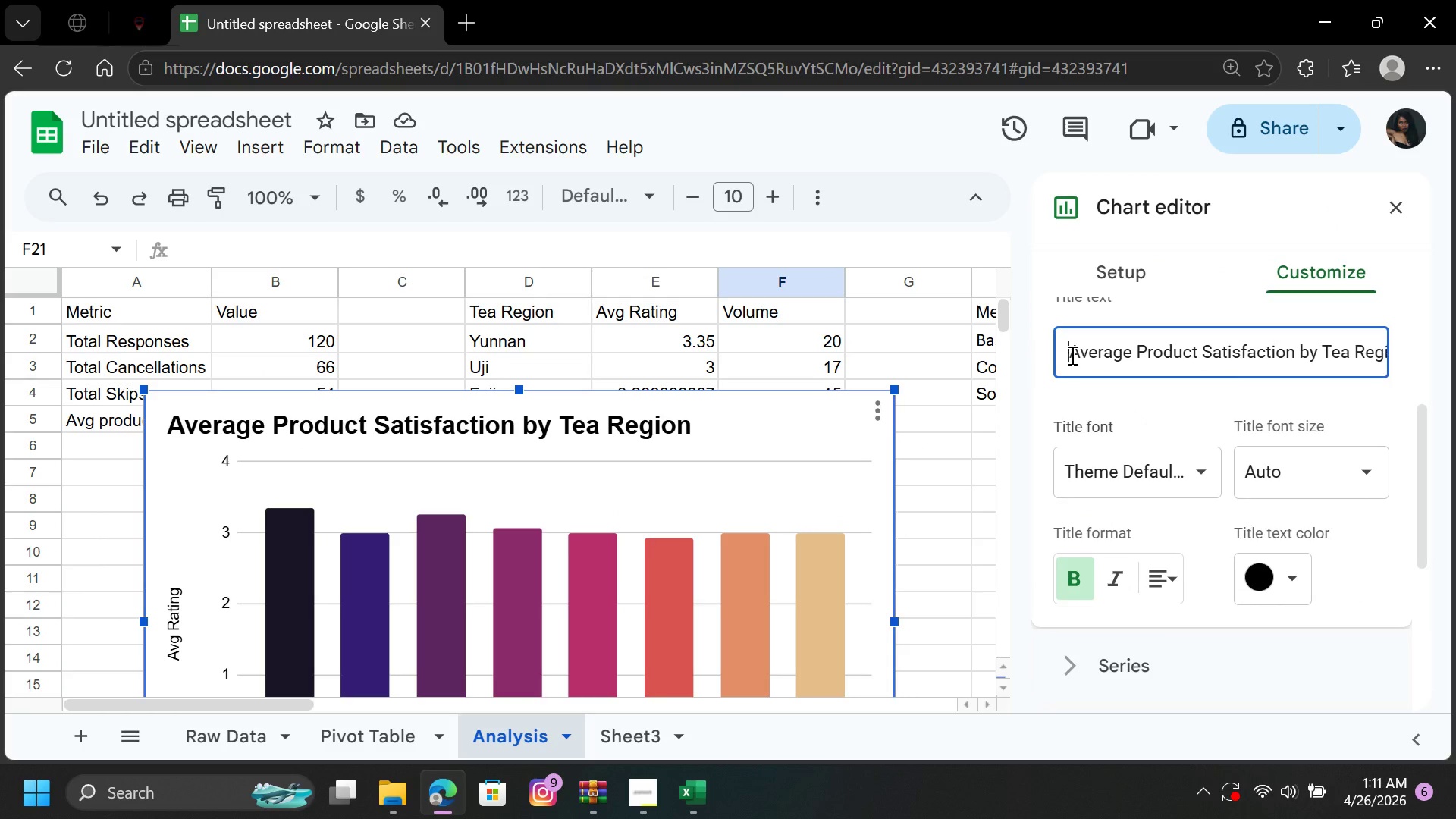 
key(Space)
 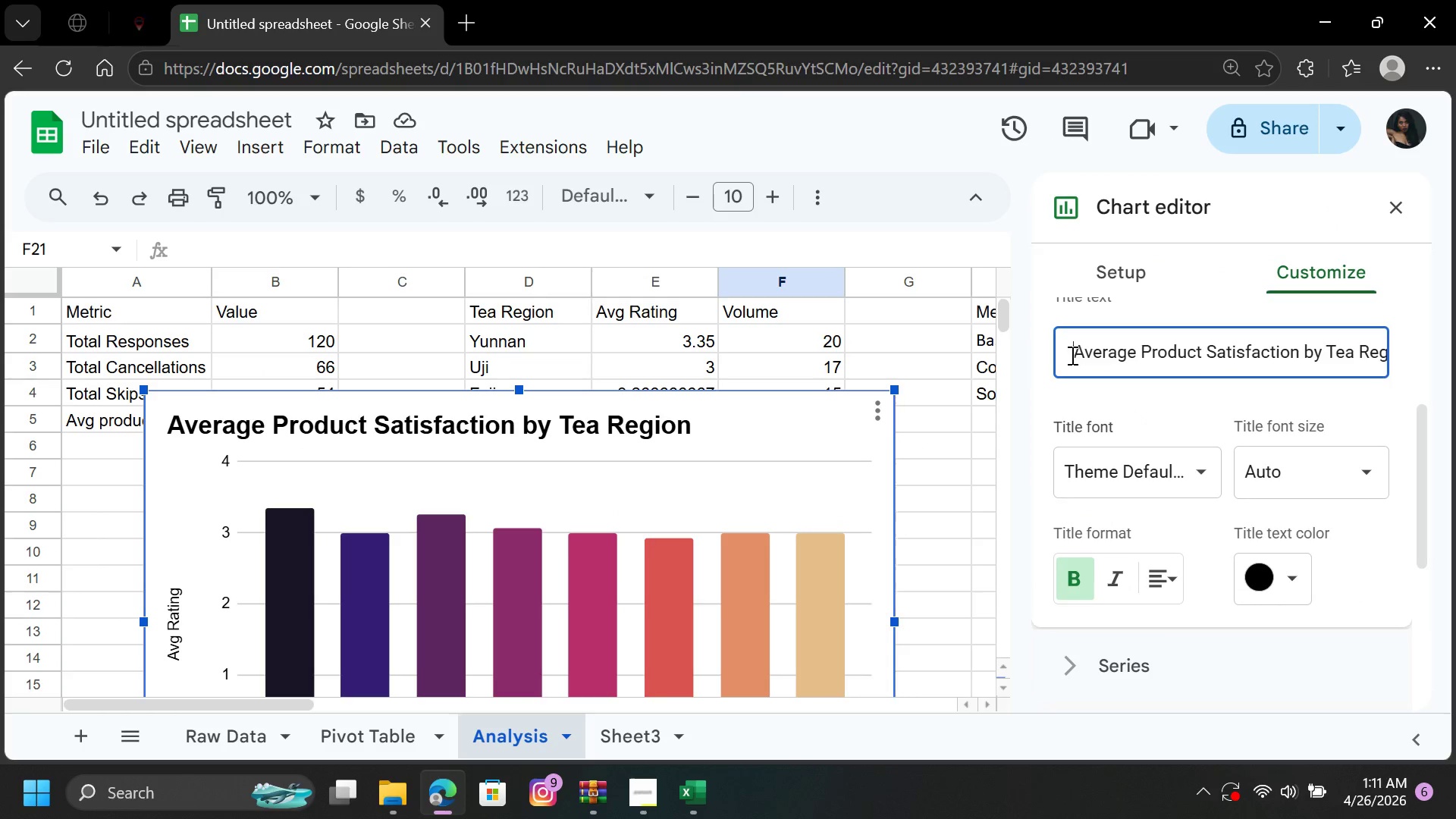 
key(Space)
 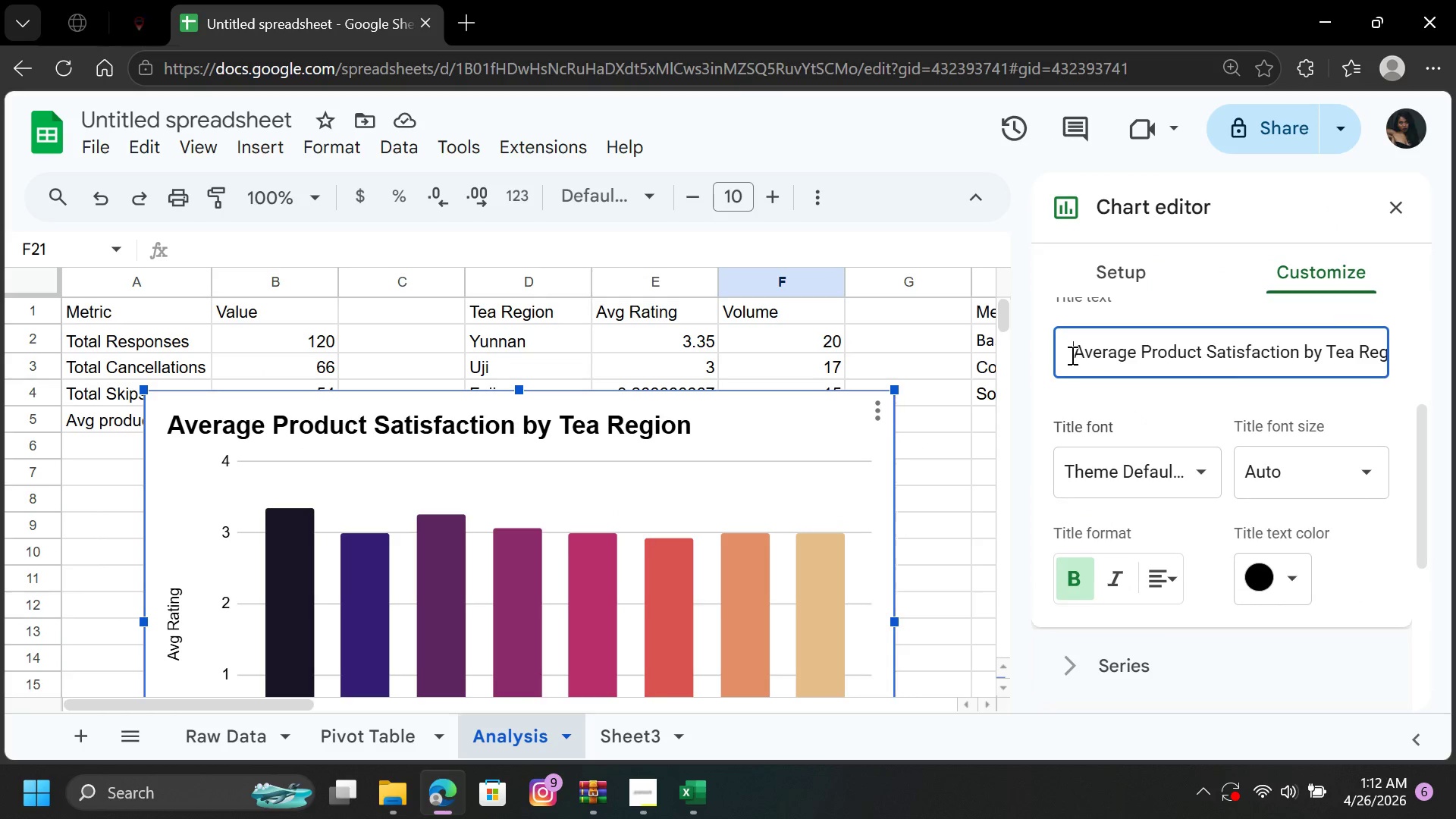 
key(Space)
 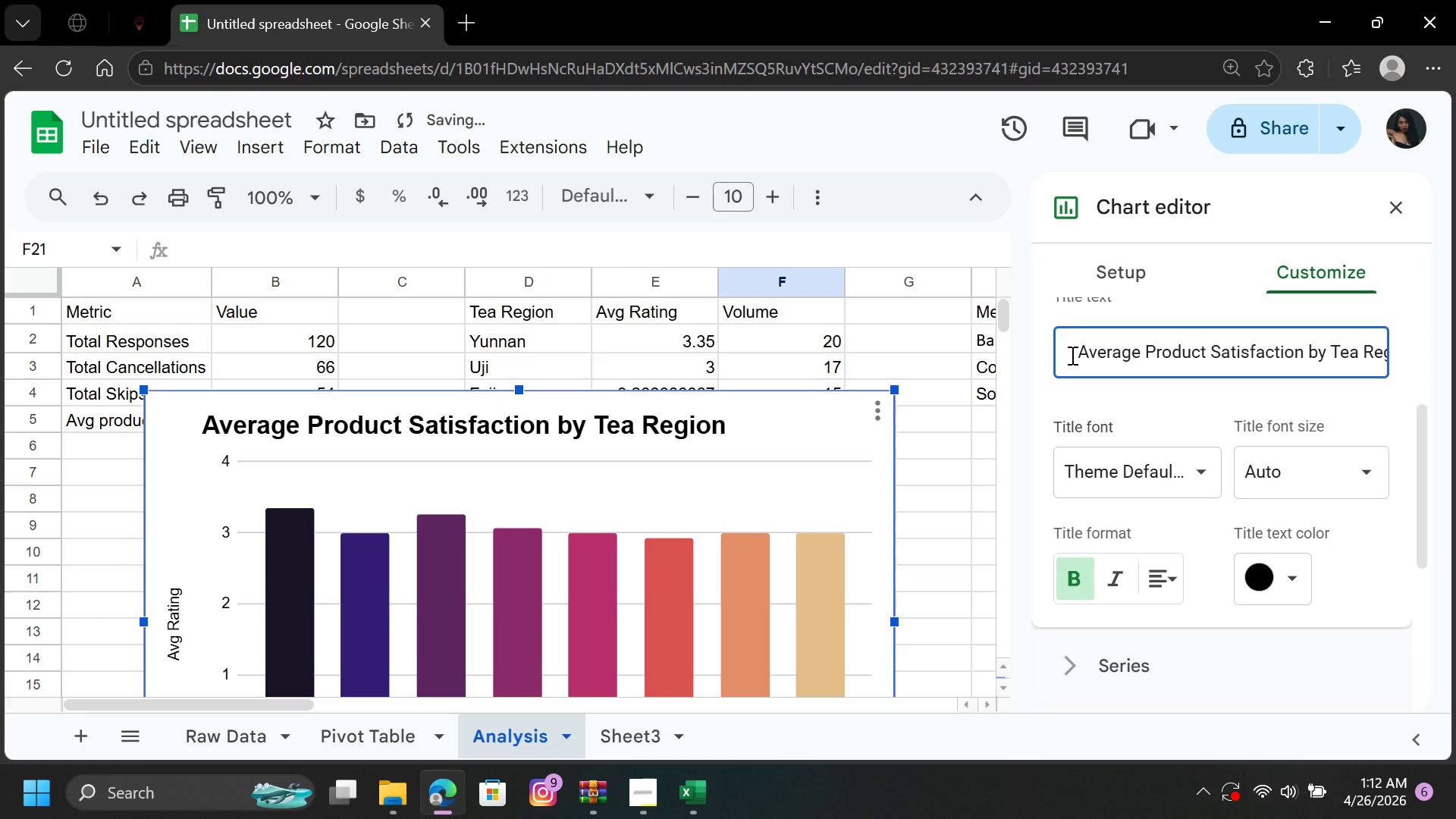 
key(Space)
 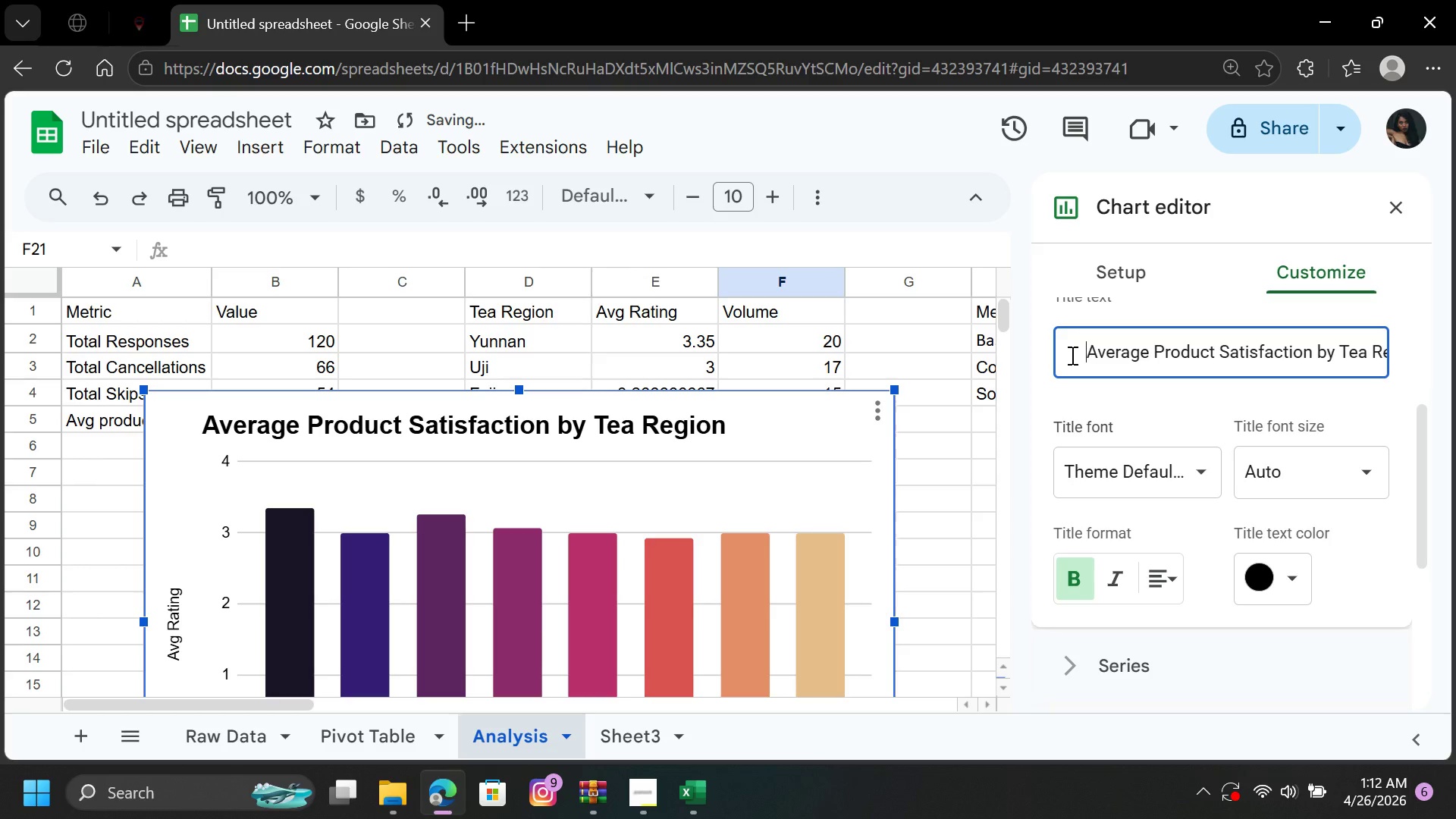 
key(Space)
 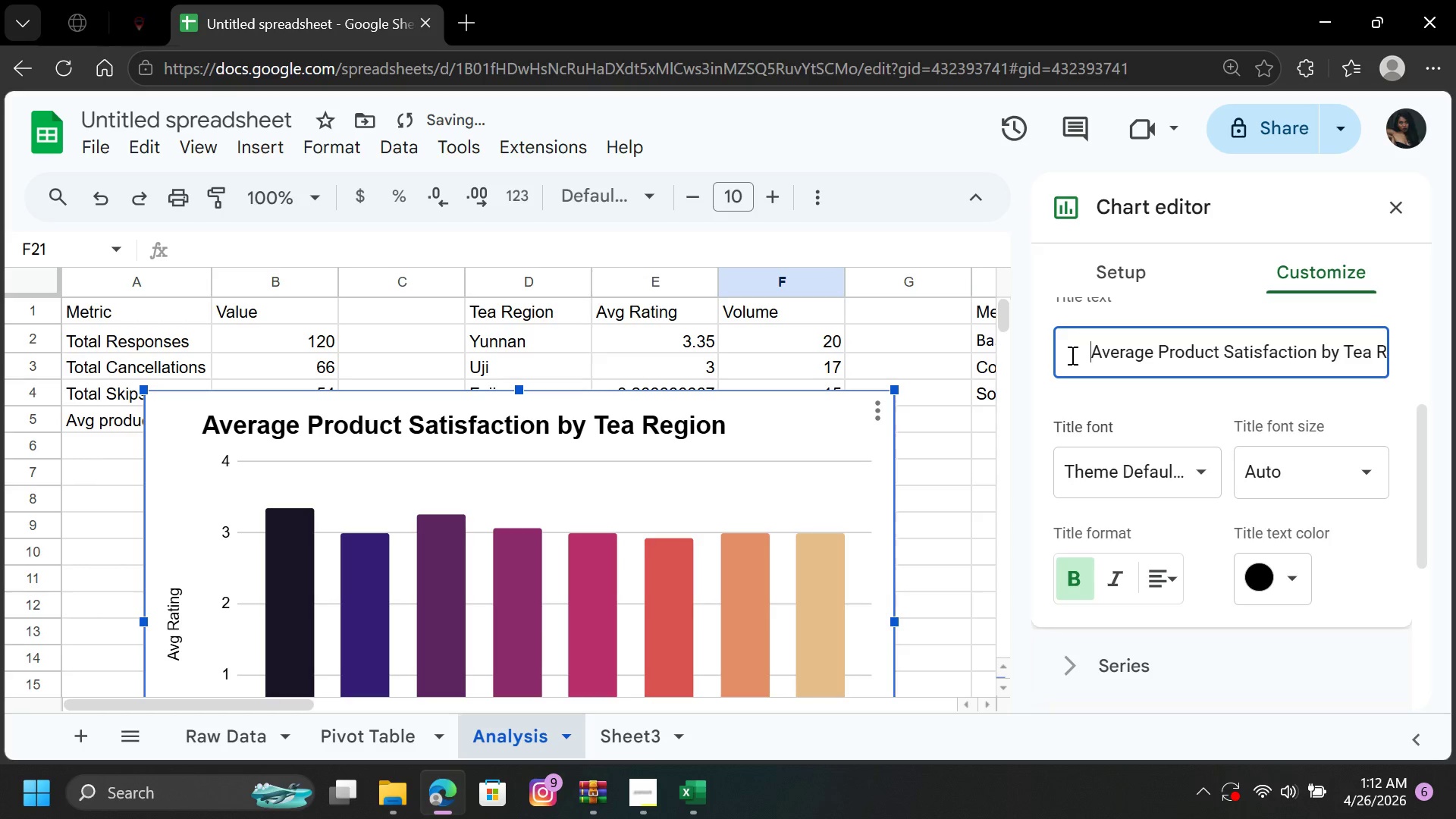 
key(Space)
 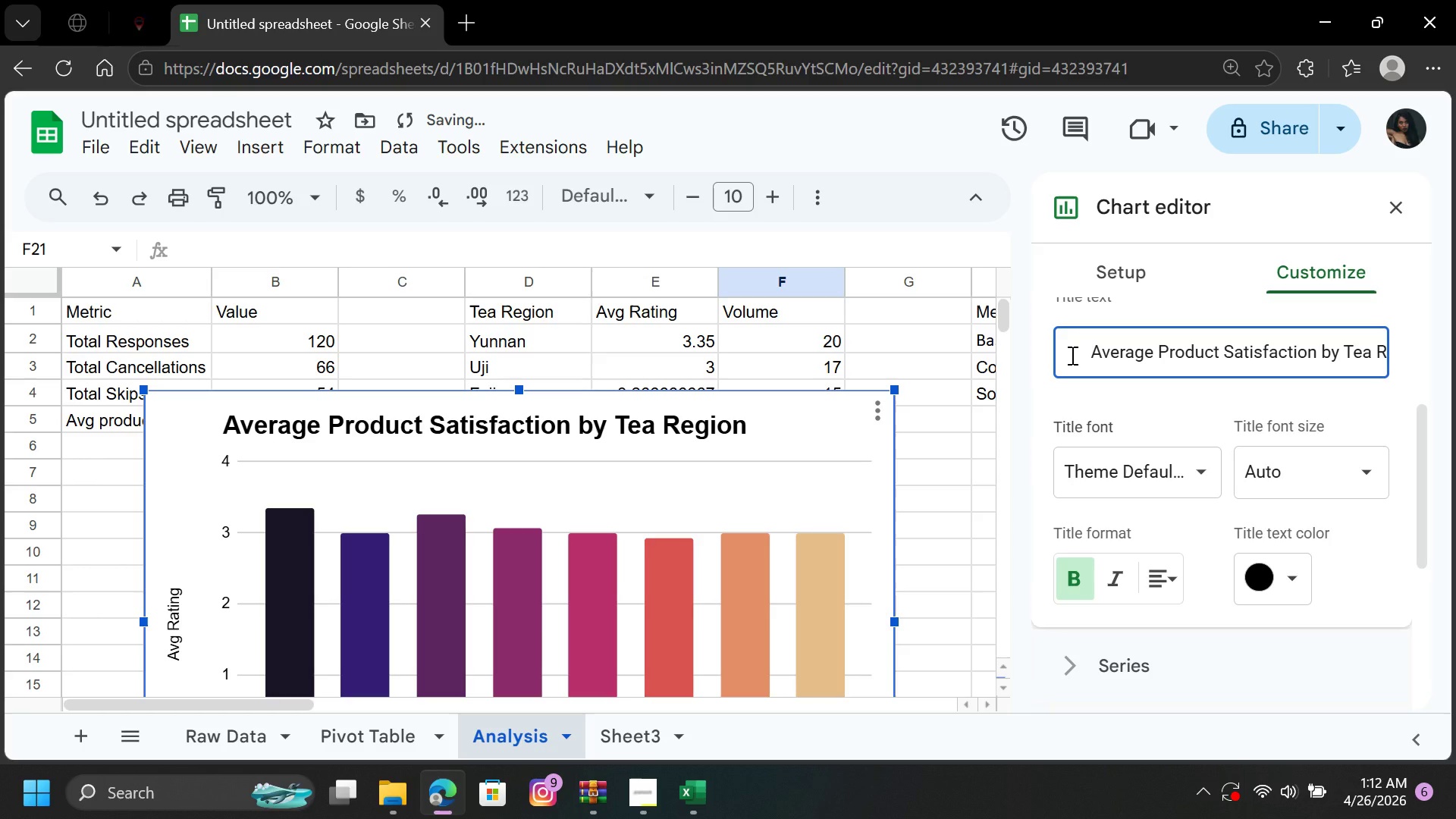 
key(Space)
 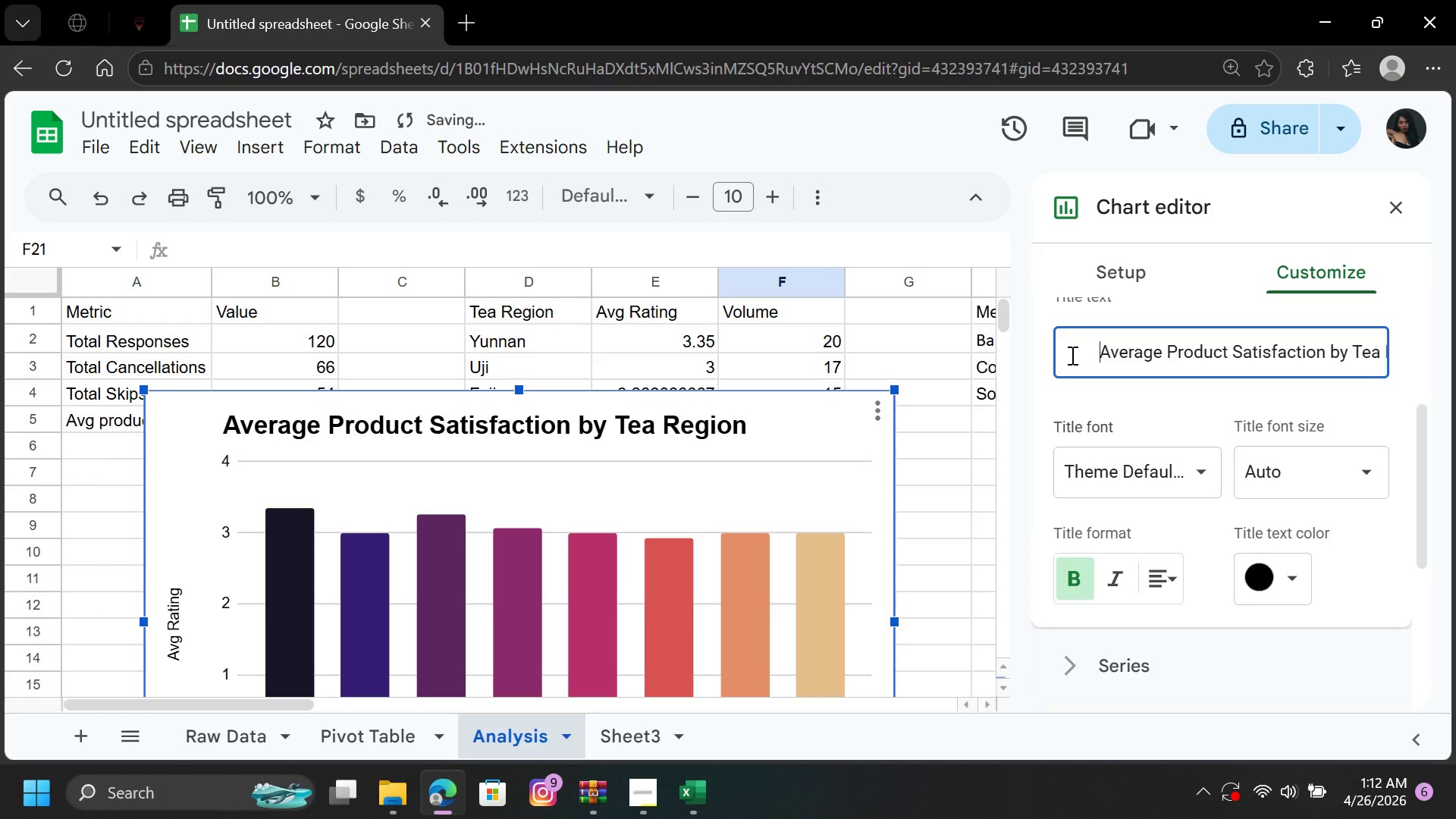 
key(Space)
 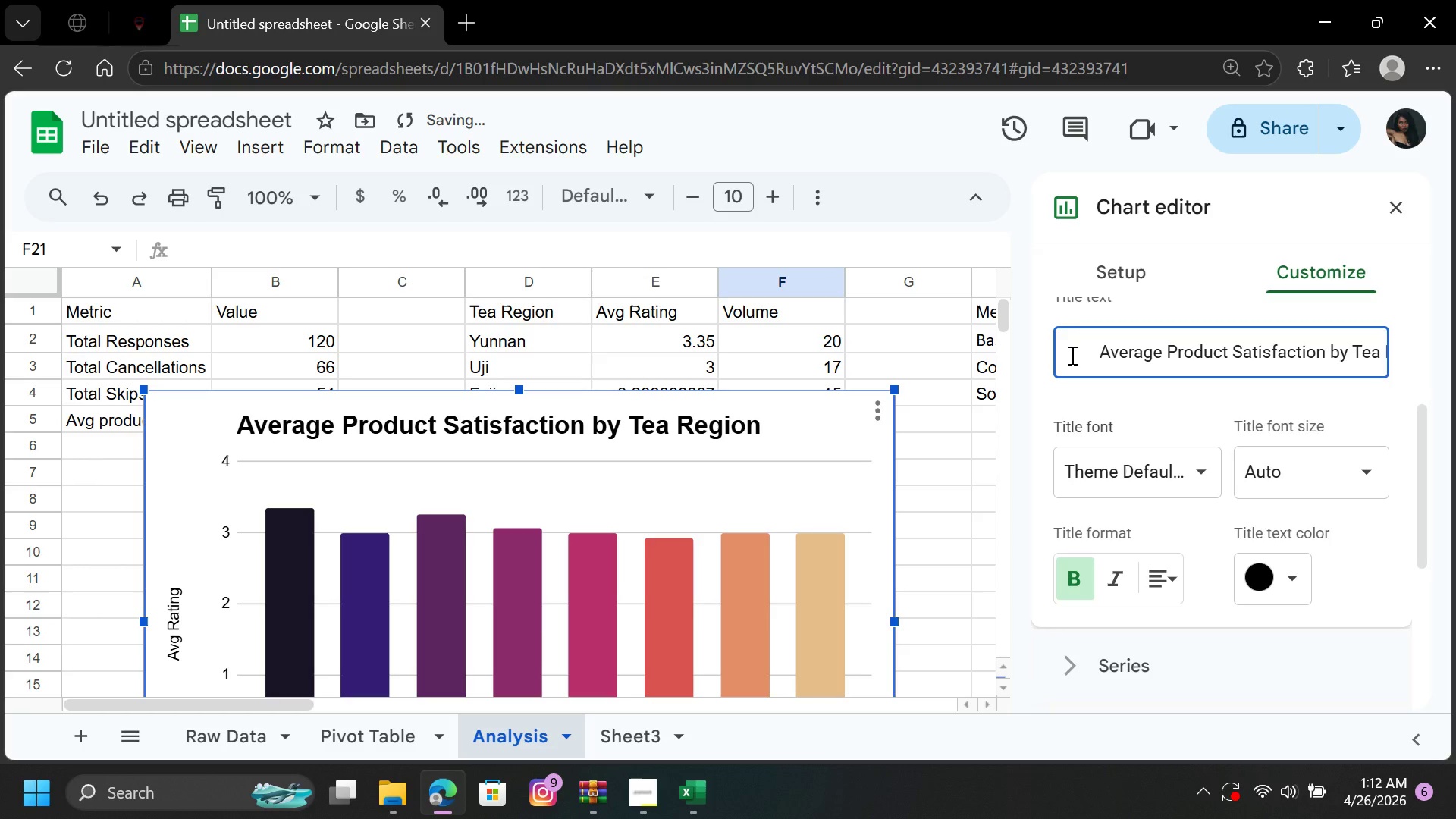 
key(Space)
 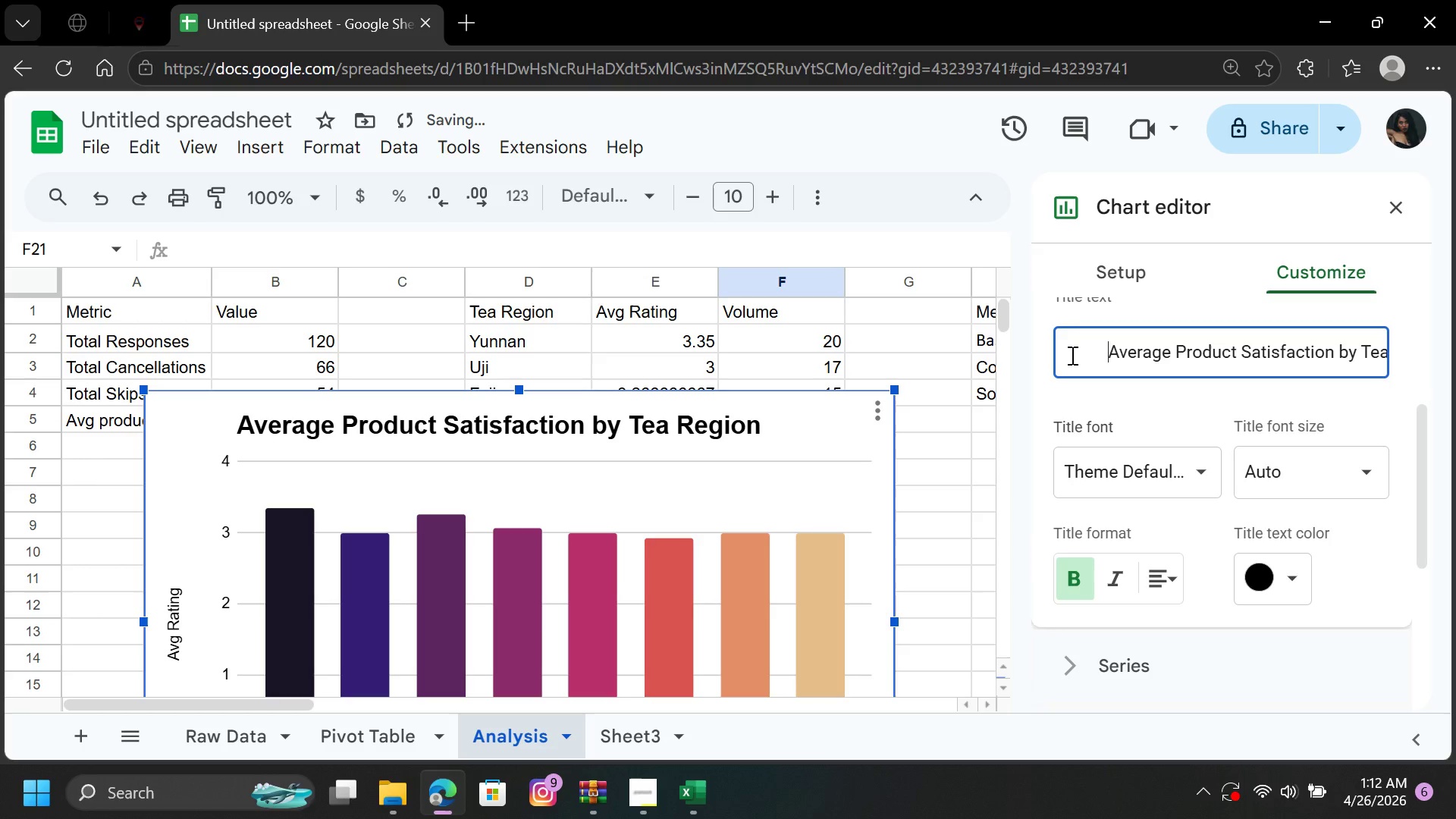 
key(Space)
 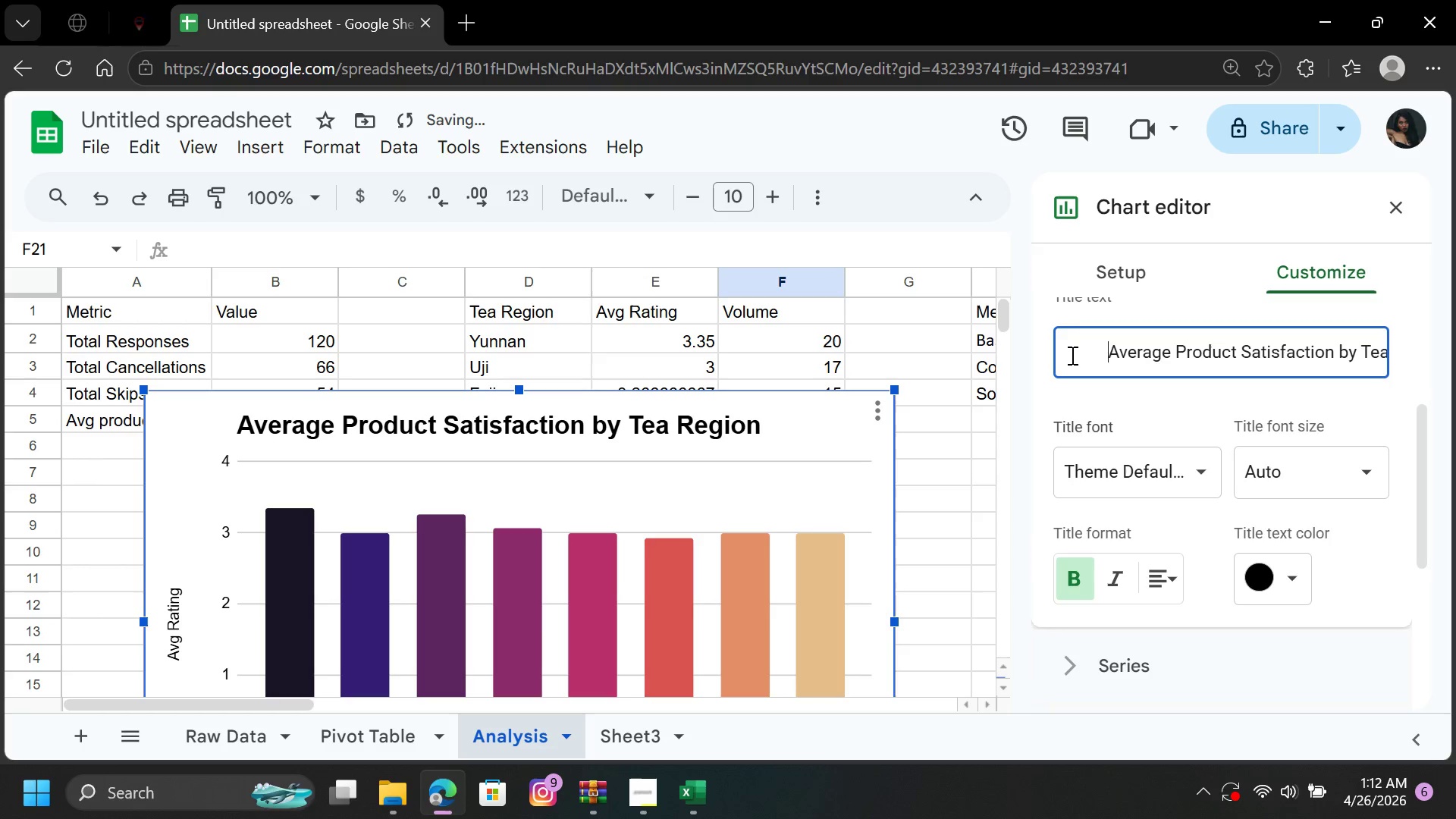 
key(Space)
 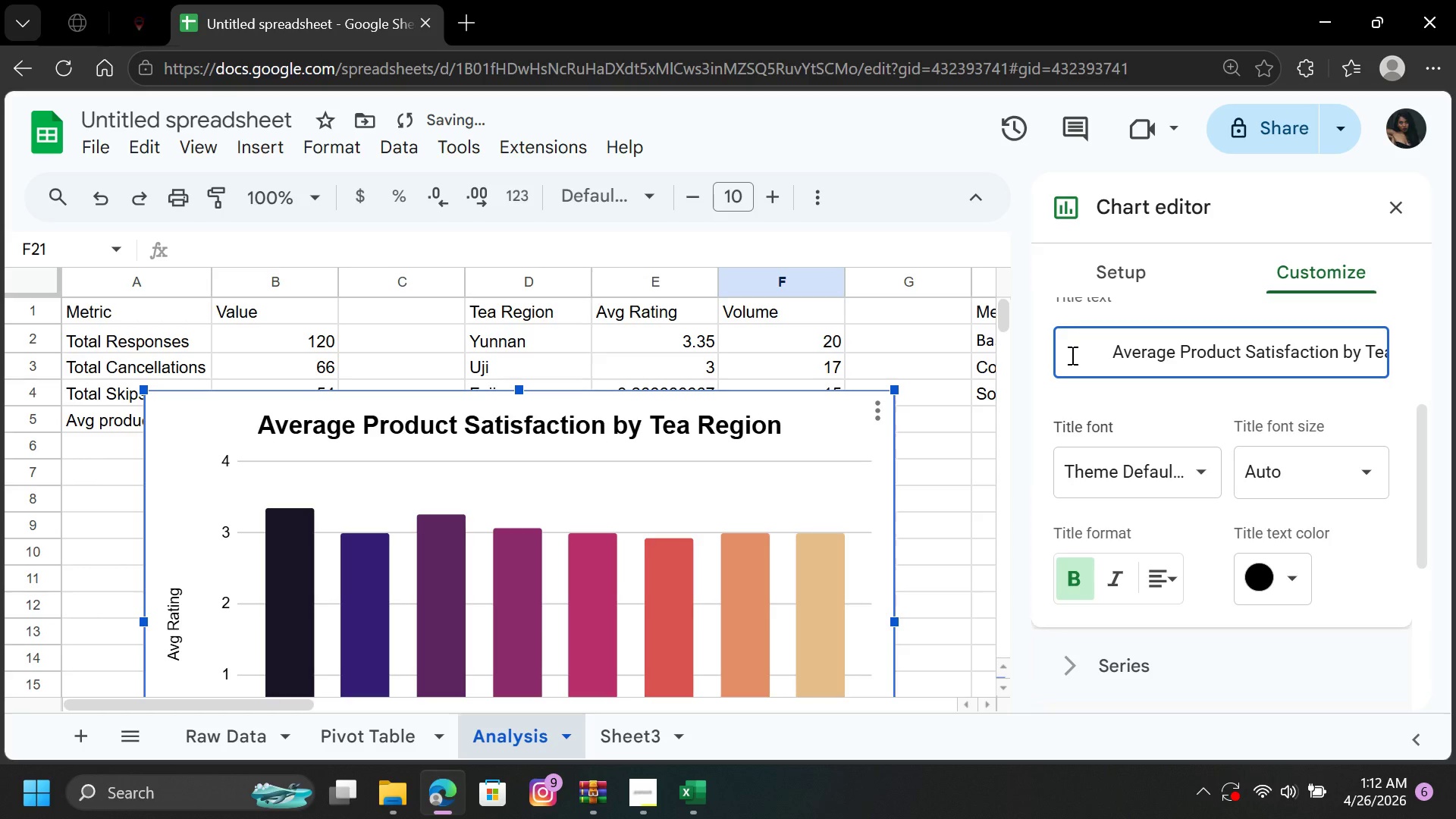 
key(Space)
 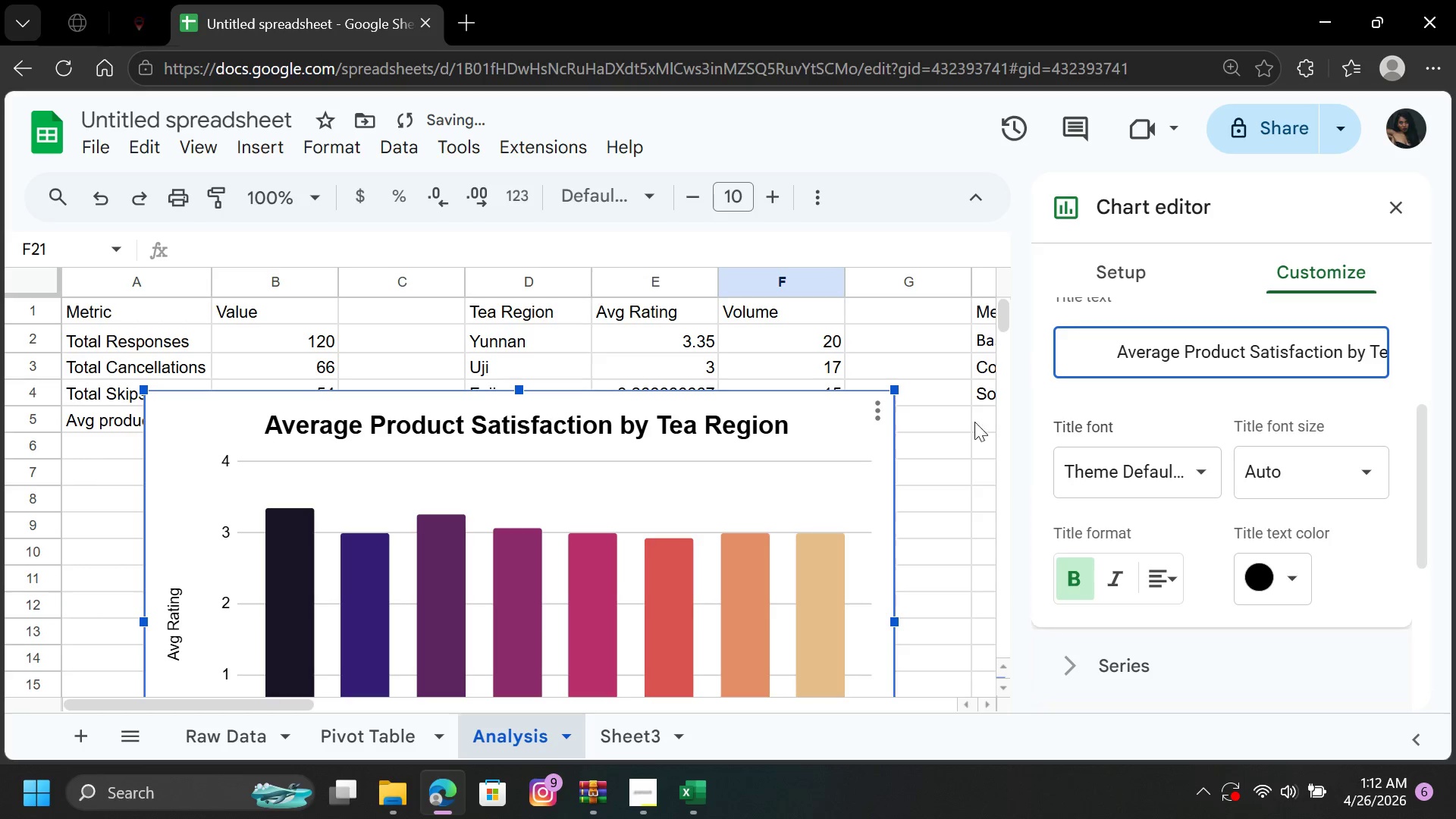 
left_click([946, 476])
 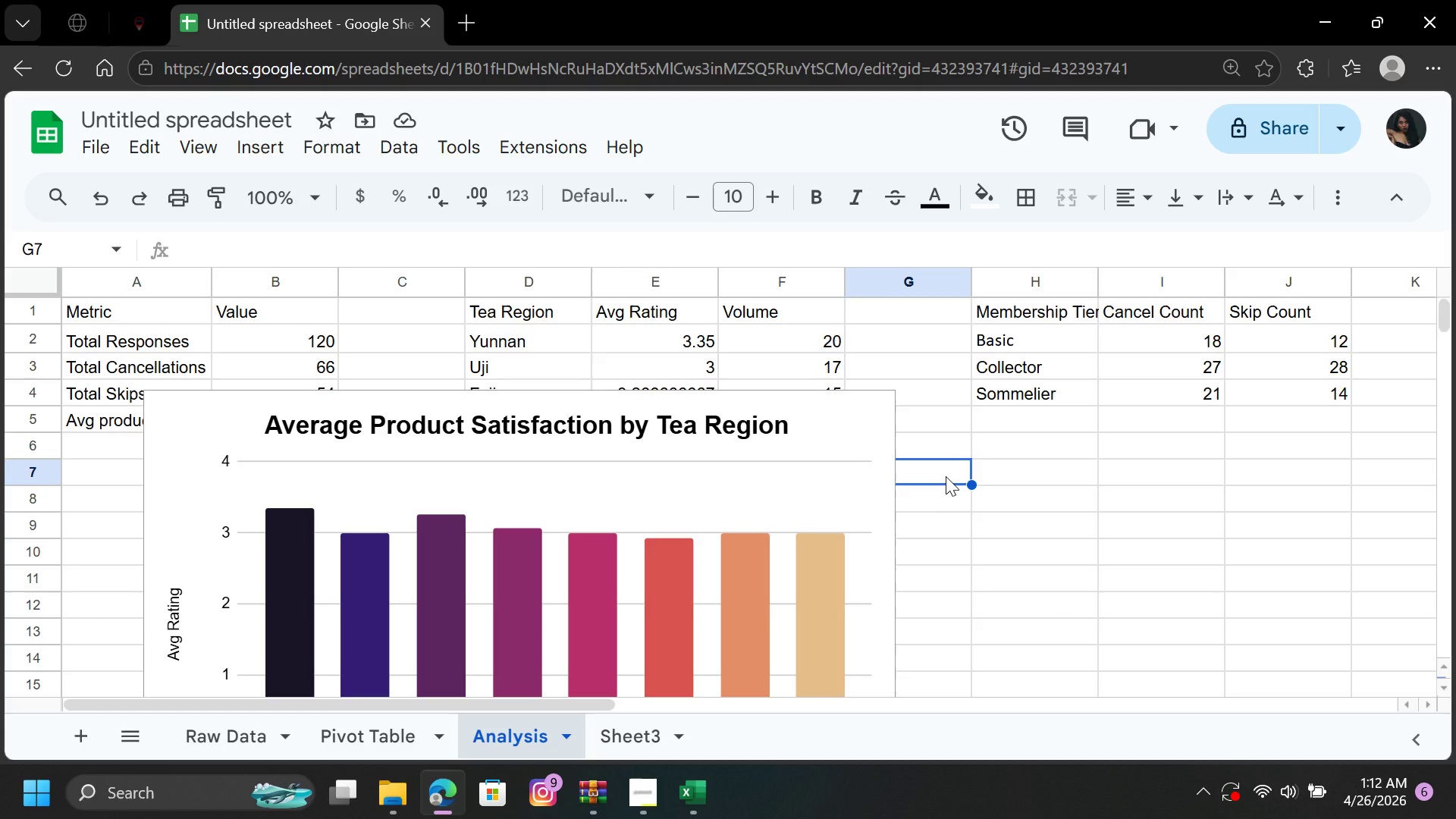 
wait(41.31)
 